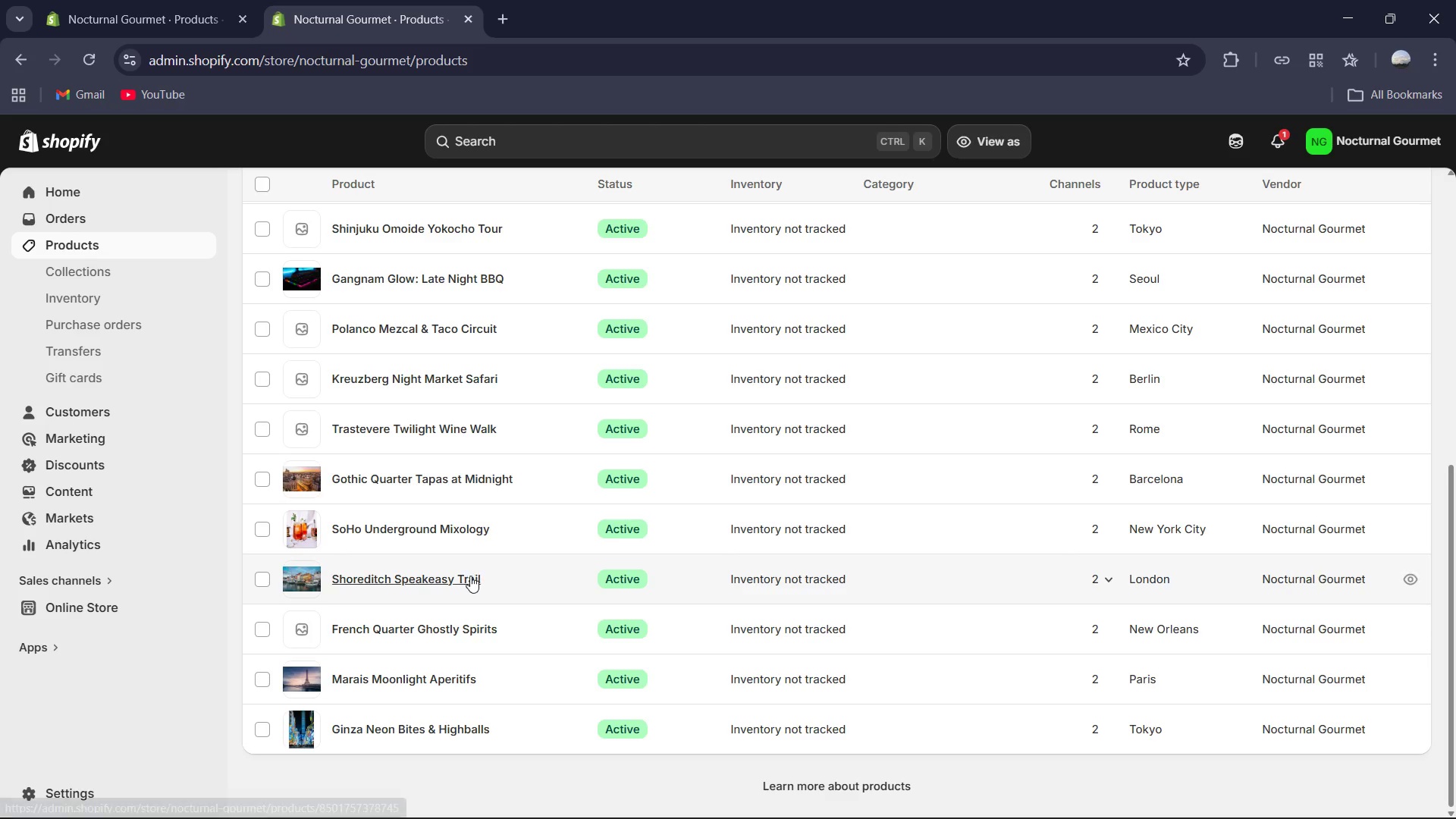 
scroll: coordinate [464, 563], scroll_direction: up, amount: 1.0
 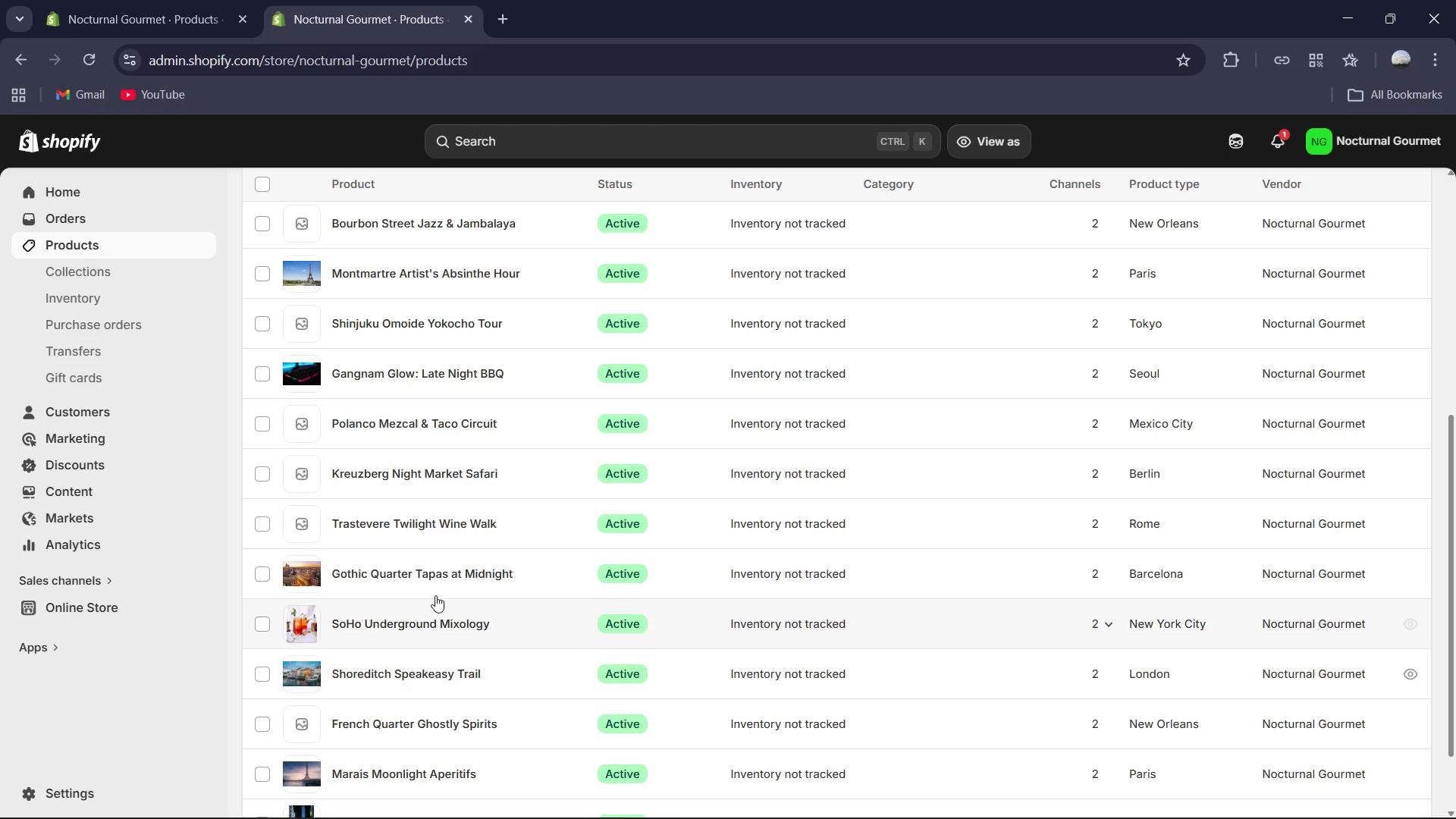 
scroll: coordinate [429, 624], scroll_direction: down, amount: 3.0
 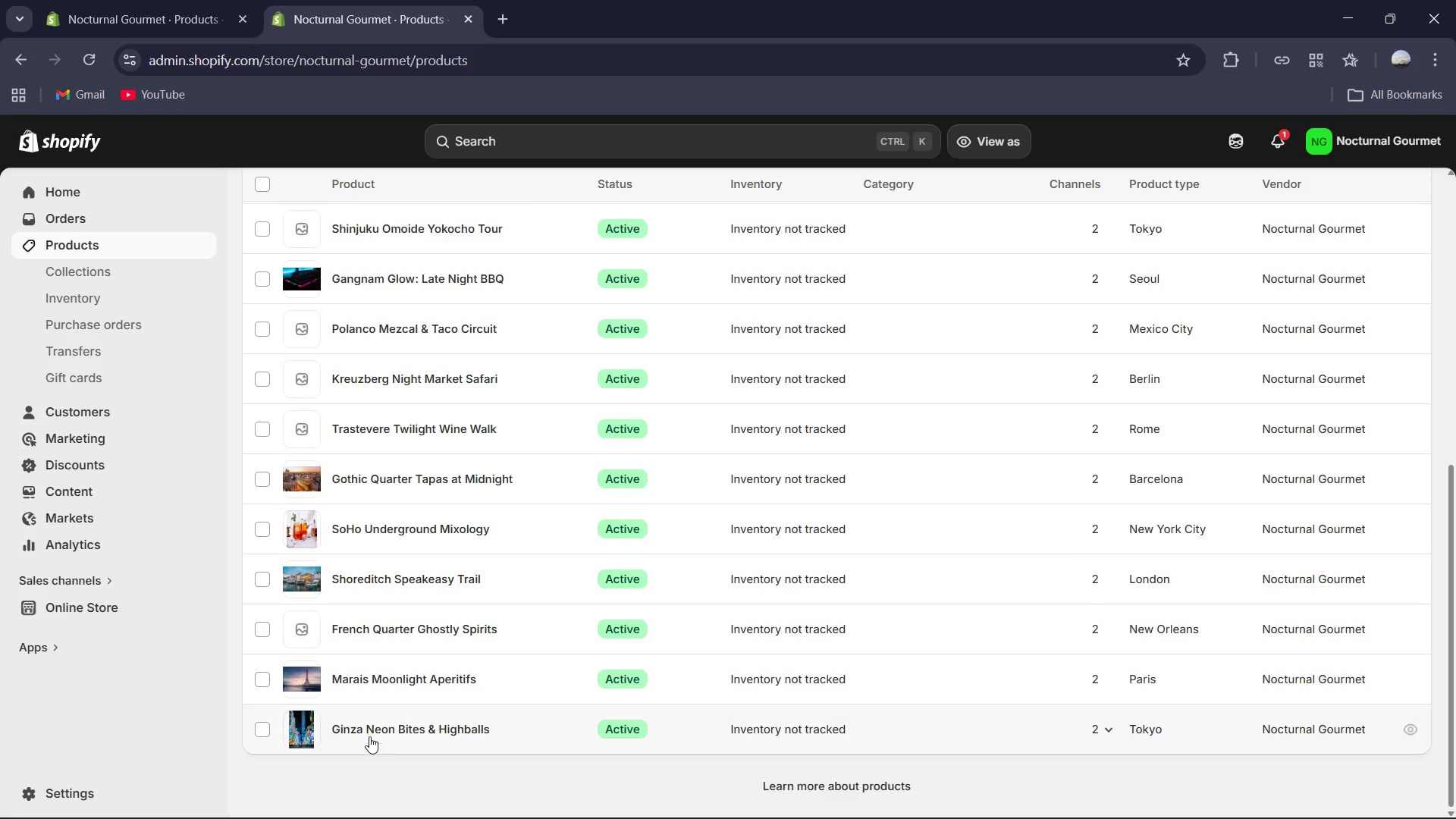 
left_click([372, 724])
 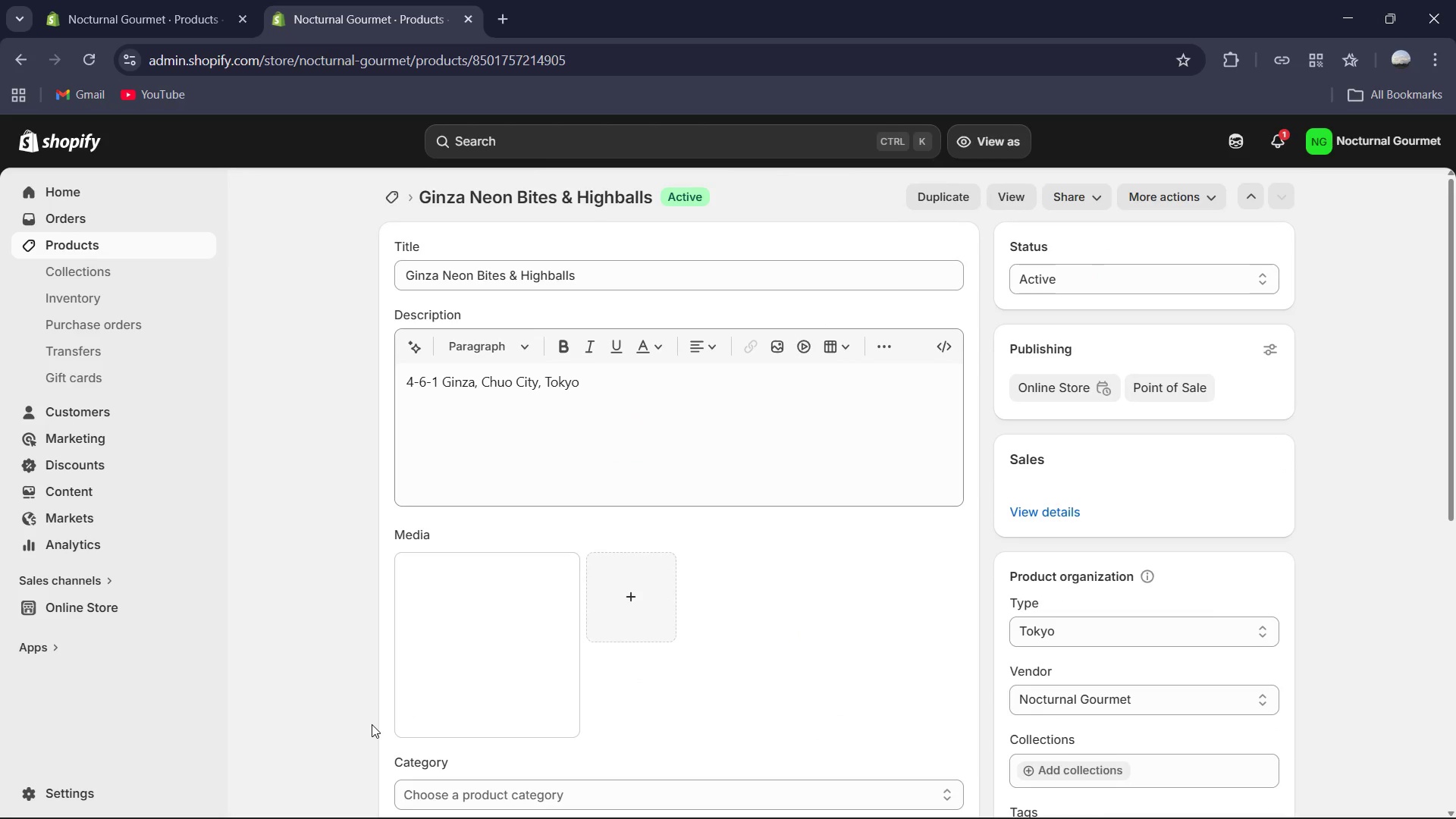 
wait(8.2)
 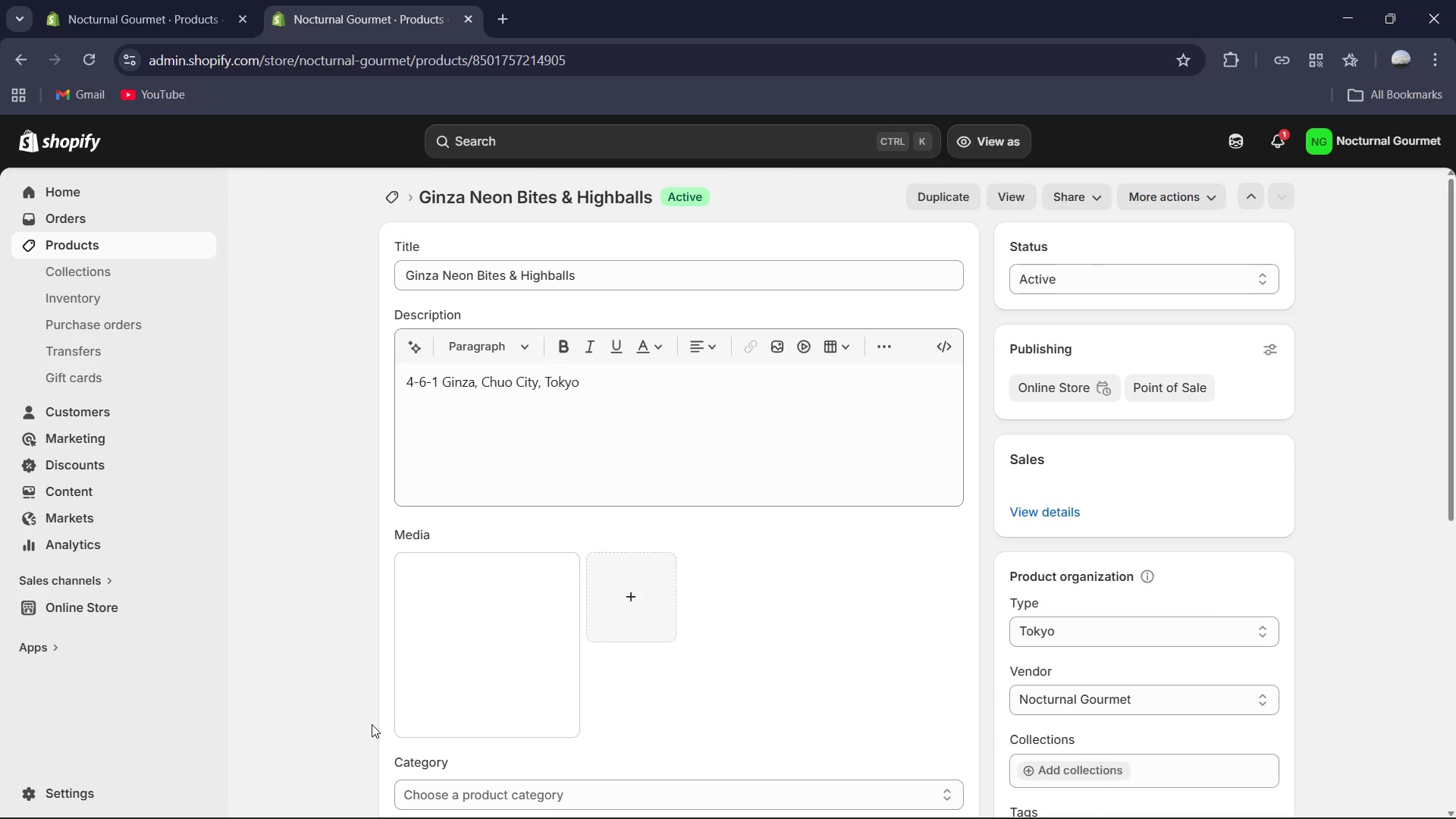 
left_click([651, 418])
 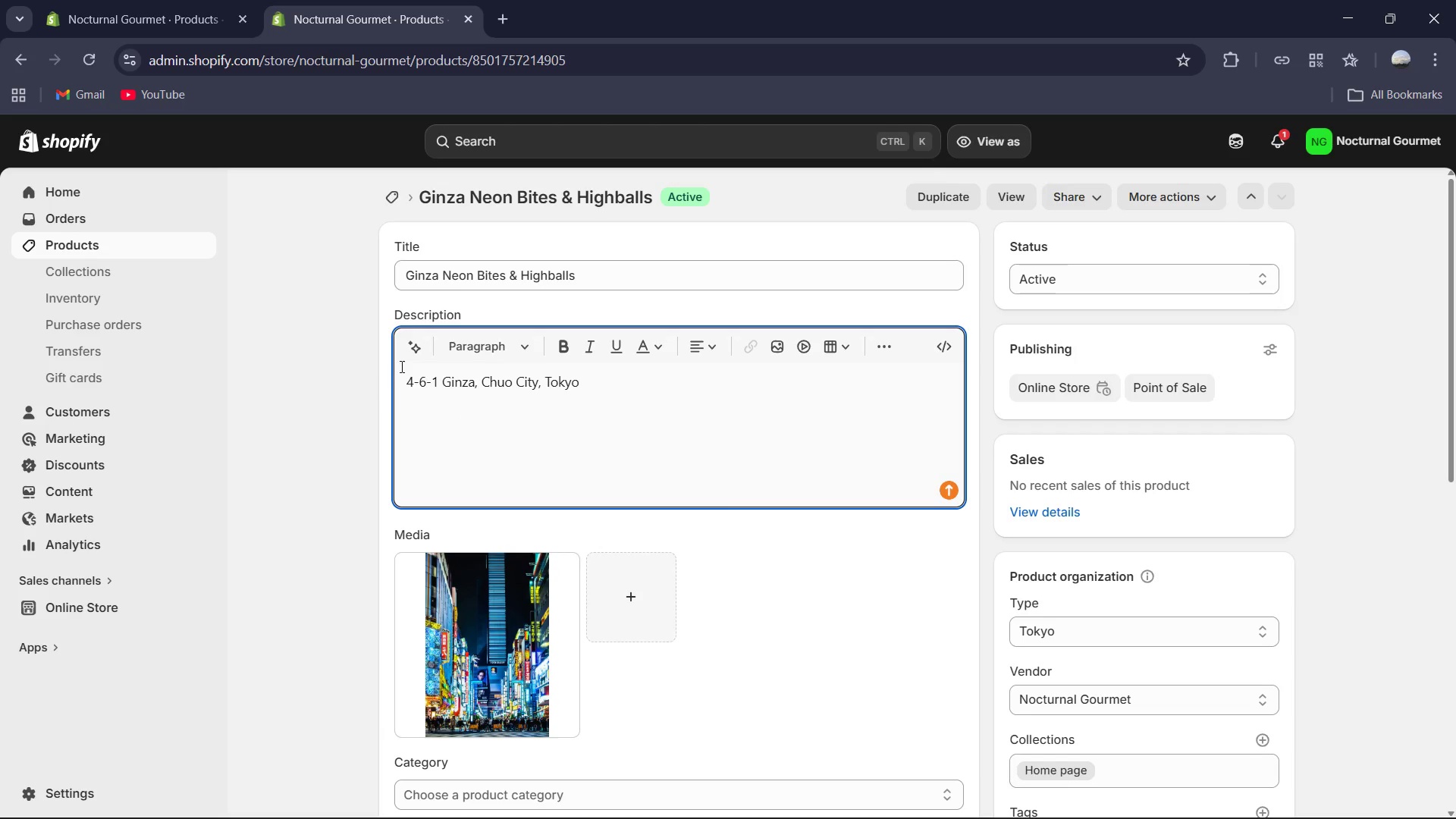 
left_click([403, 379])
 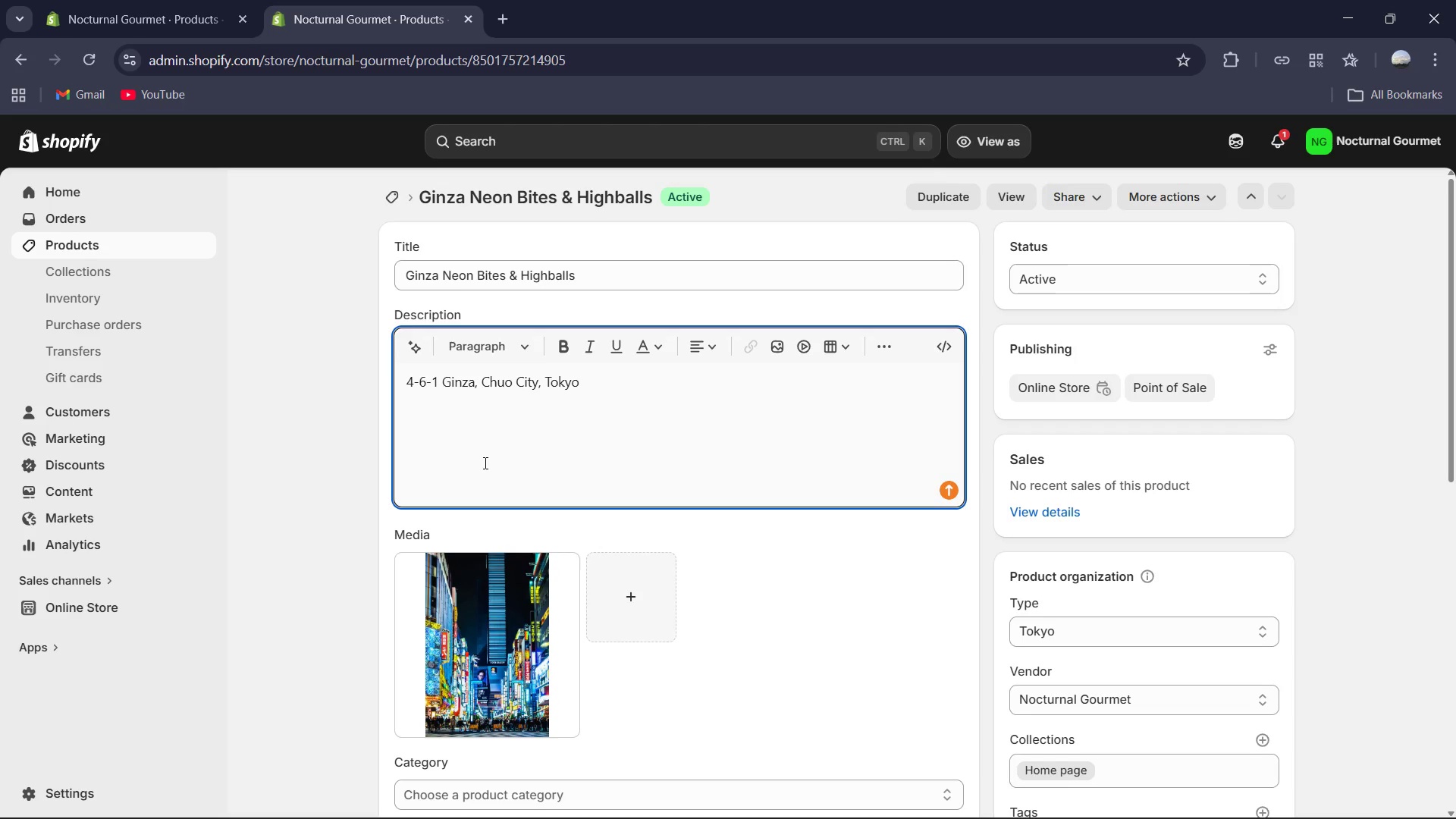 
key(Enter)
 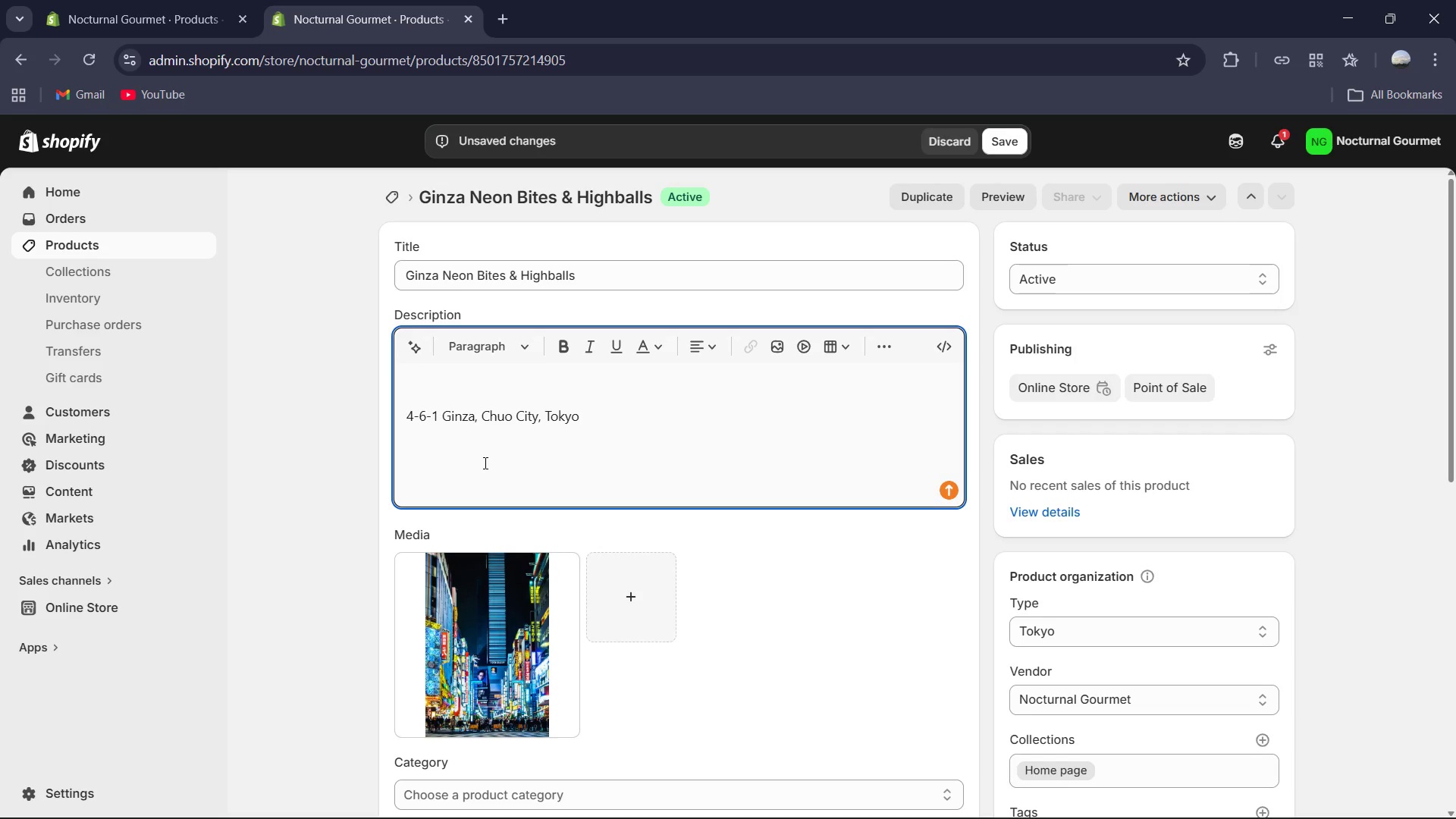 
key(ArrowUp)
 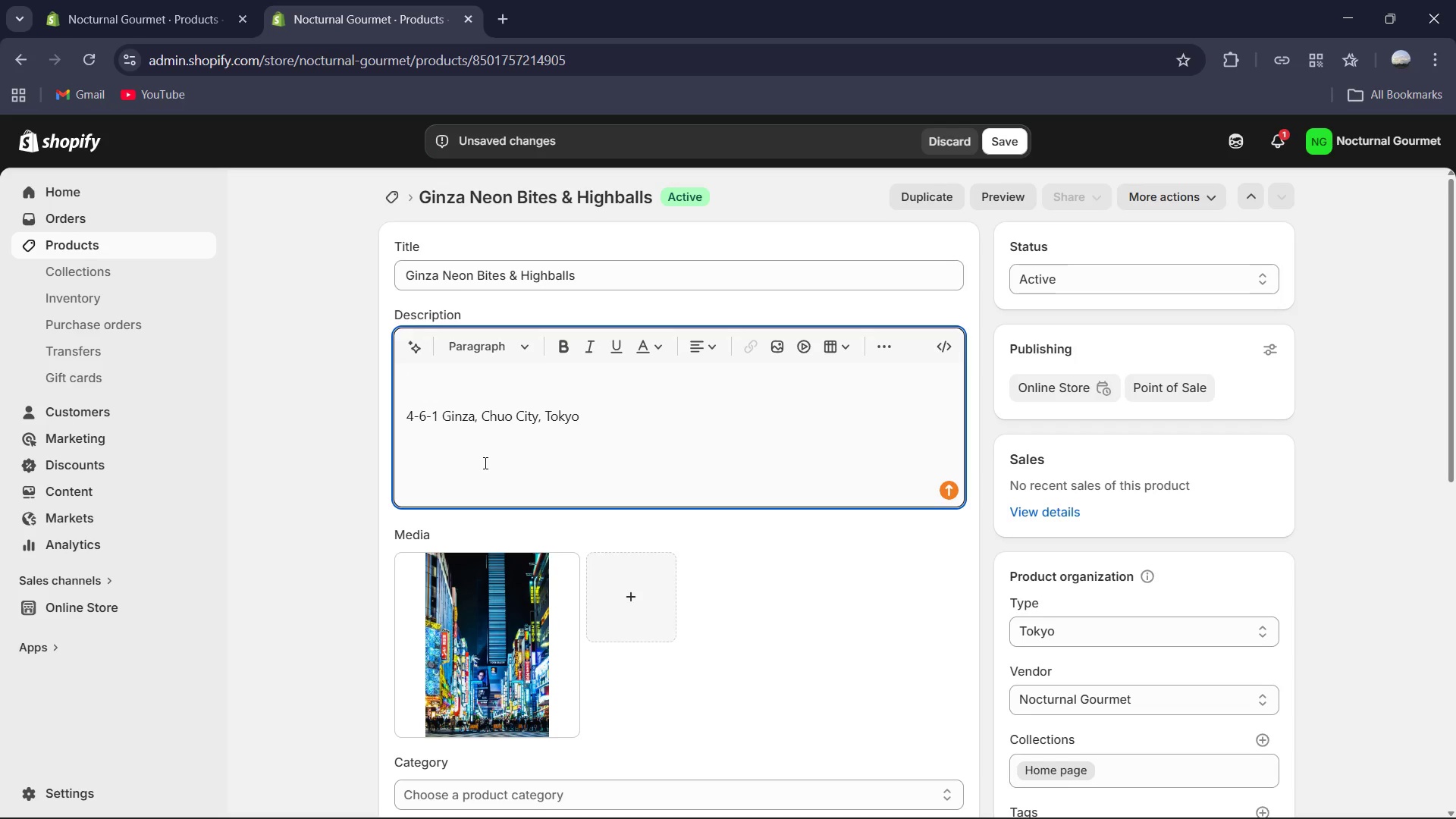 
type(Experience the pulse of Ti)
key(Backspace)
type(okoyo after Da)
key(Backspace)
key(Backspace)
type(dark.)
 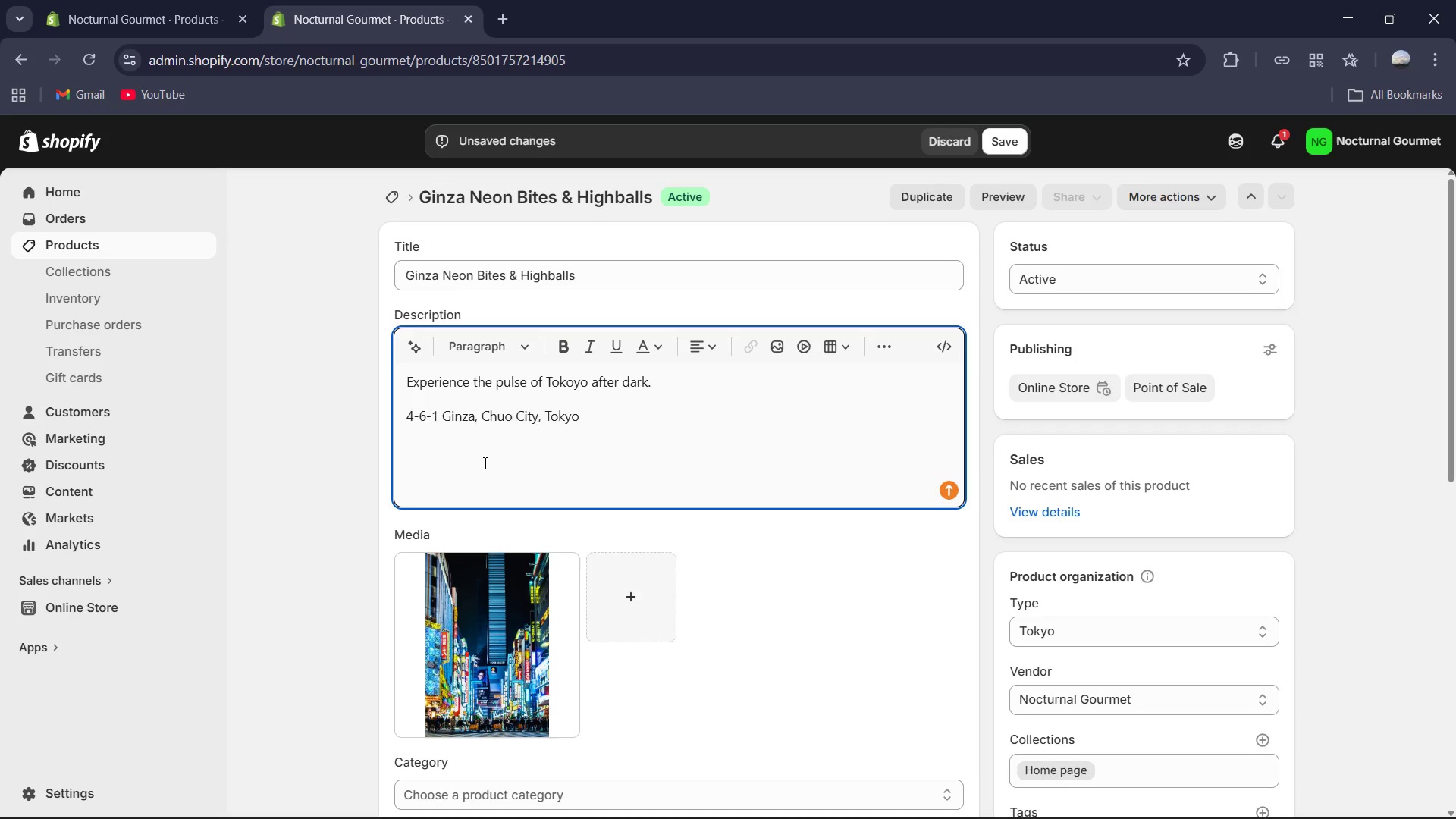 
key(Enter)
 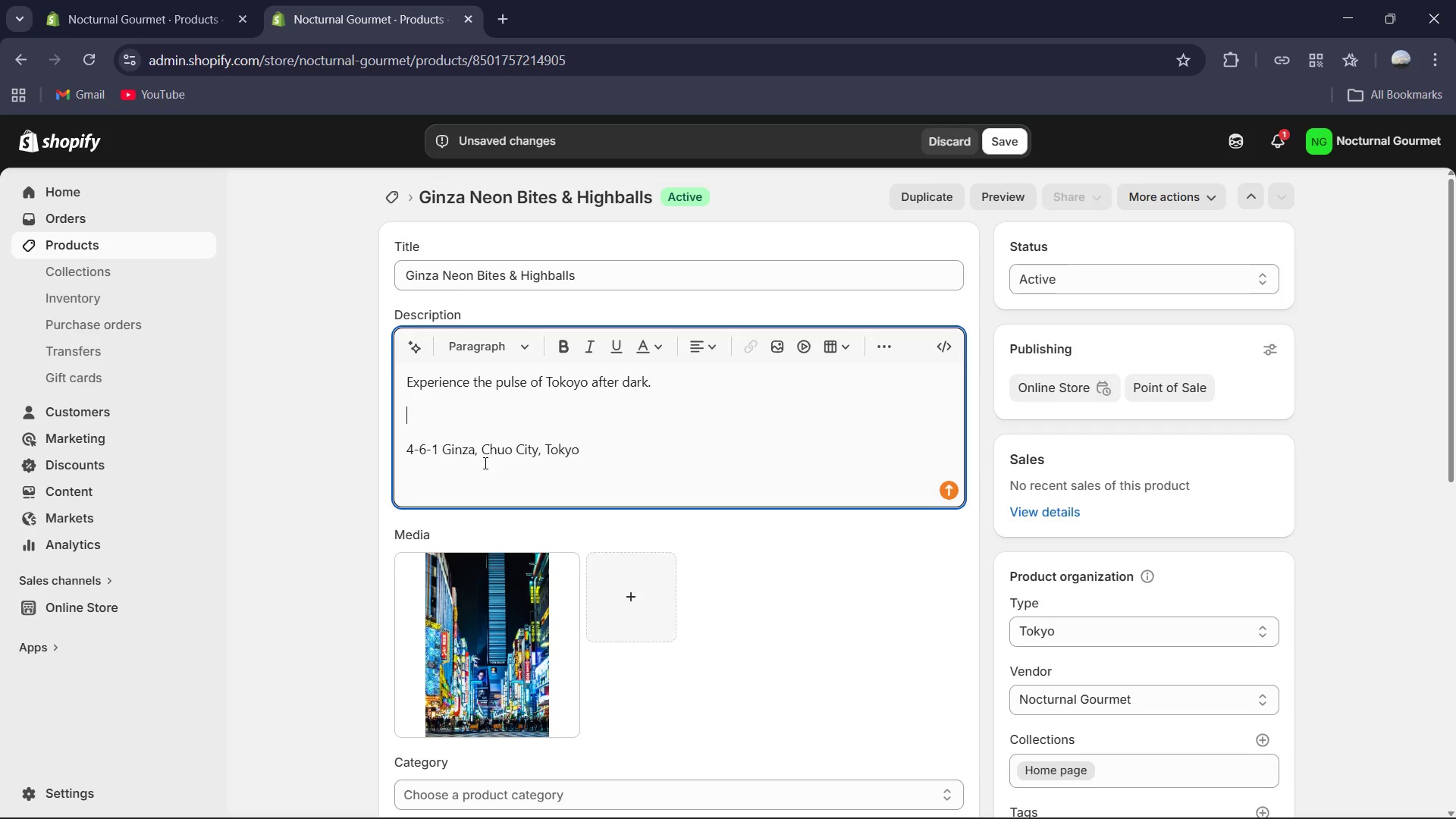 
type(Join us for an exlusive journet)
key(Backspace)
type(y through the neon )
key(Backspace)
type(-lit alle)
 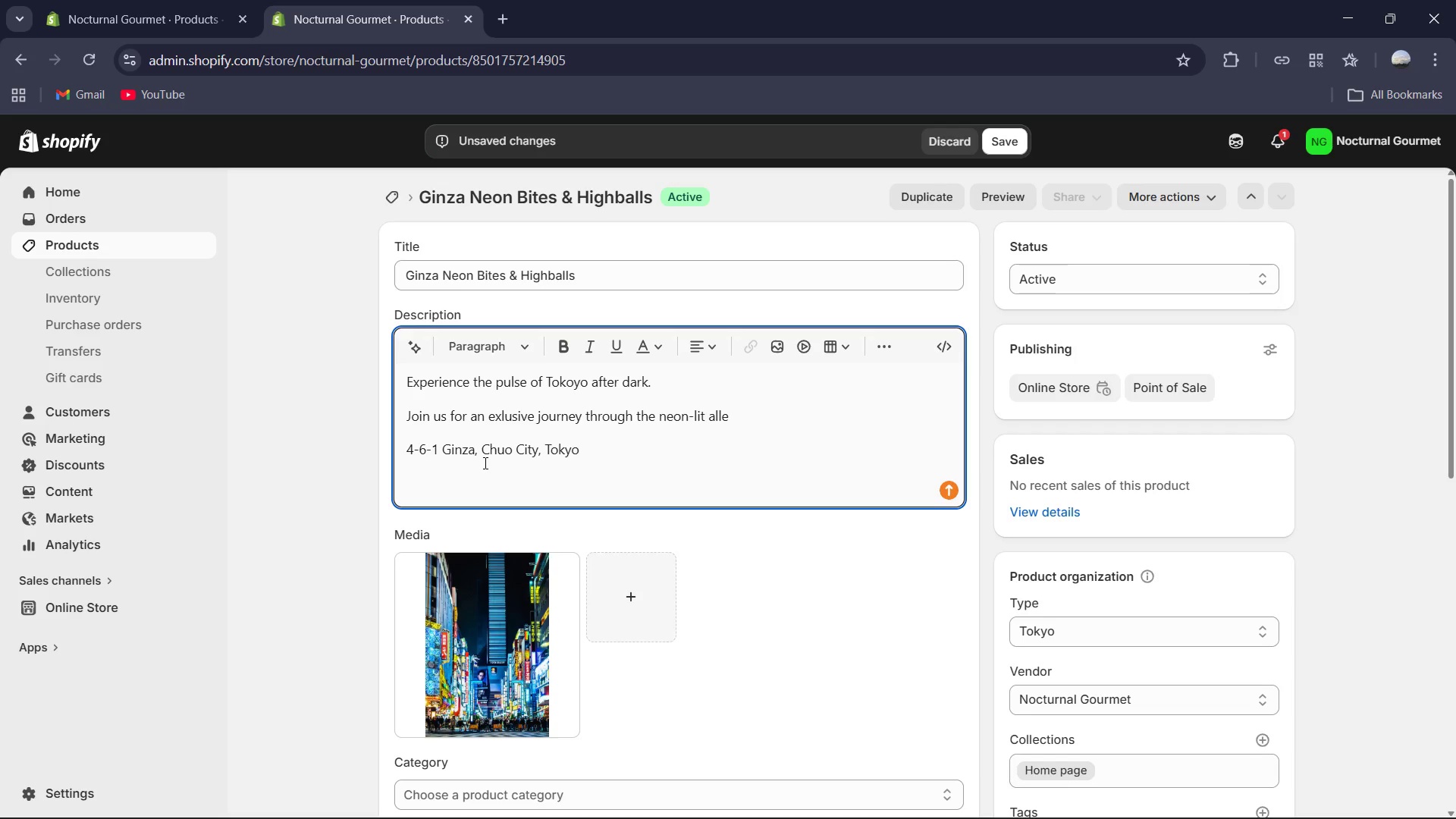 
type(ys of Ginza. This fine-dinning circuits)
key(Backspace)
type( pairs world-class mixology with gourment bu)
key(Backspace)
type(ites, offering a sophisticated taste of Japan's nightlife.)
 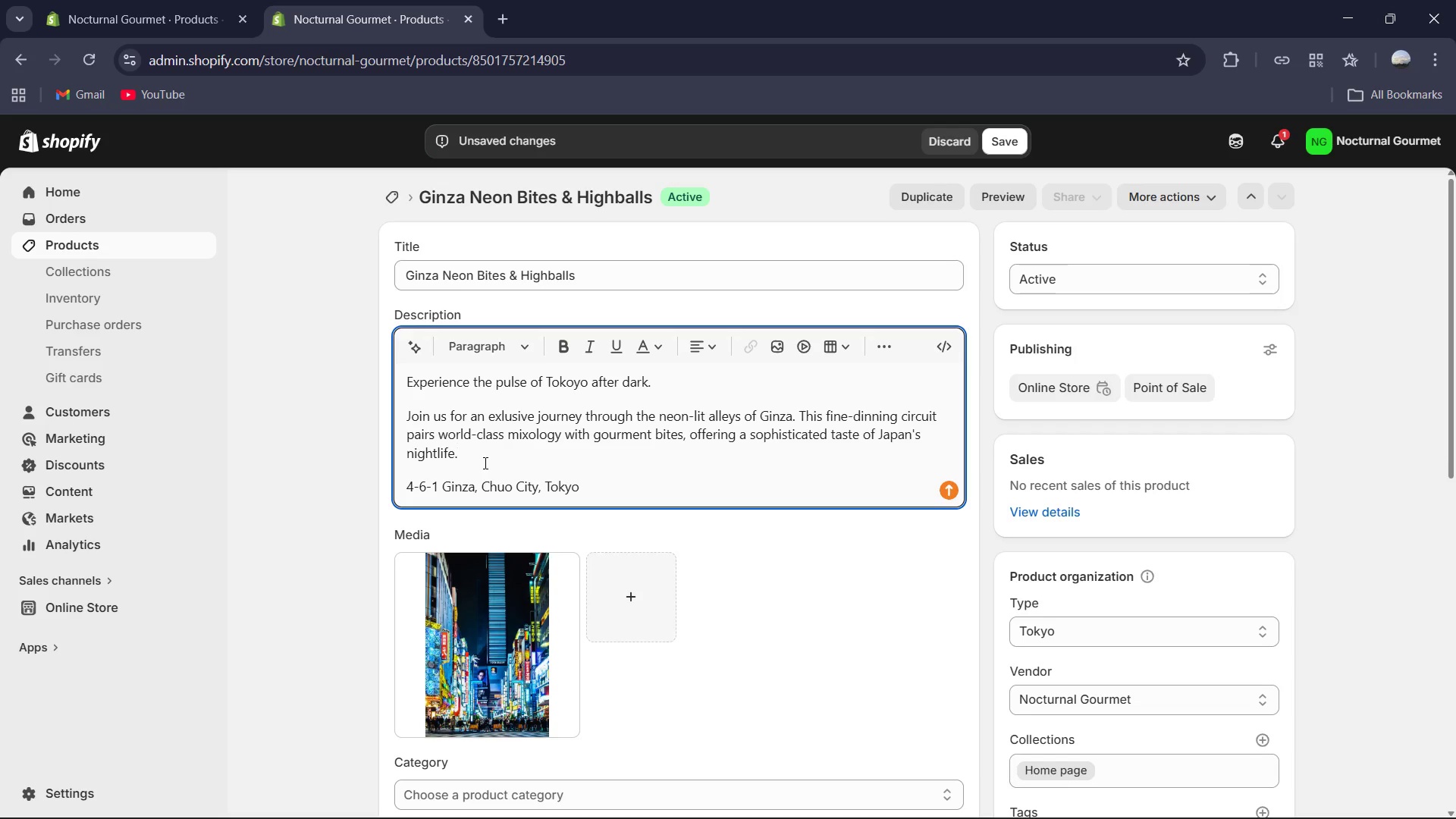 
key(Enter)
 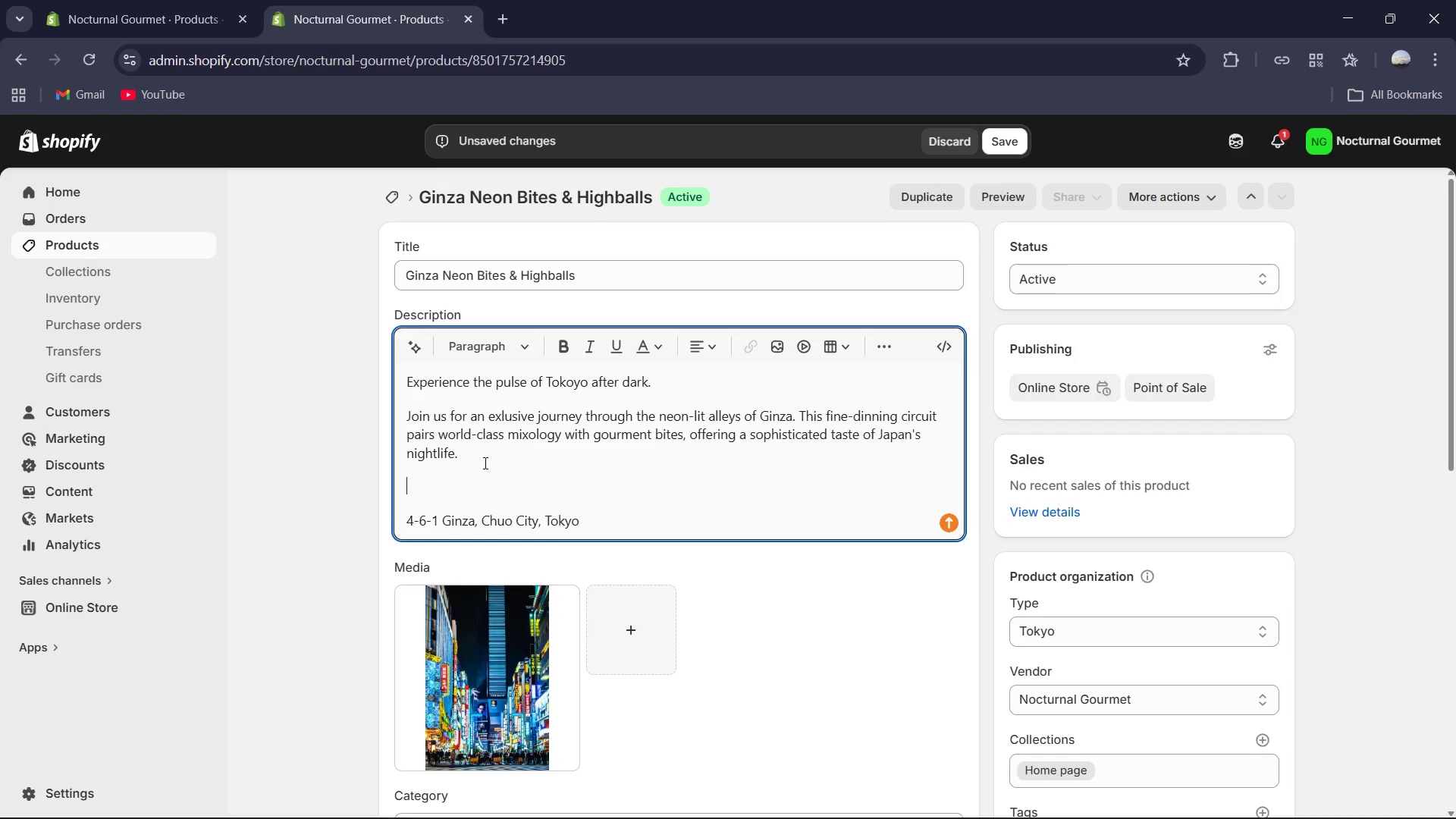 
type(Duration: 3.5 Hours)
 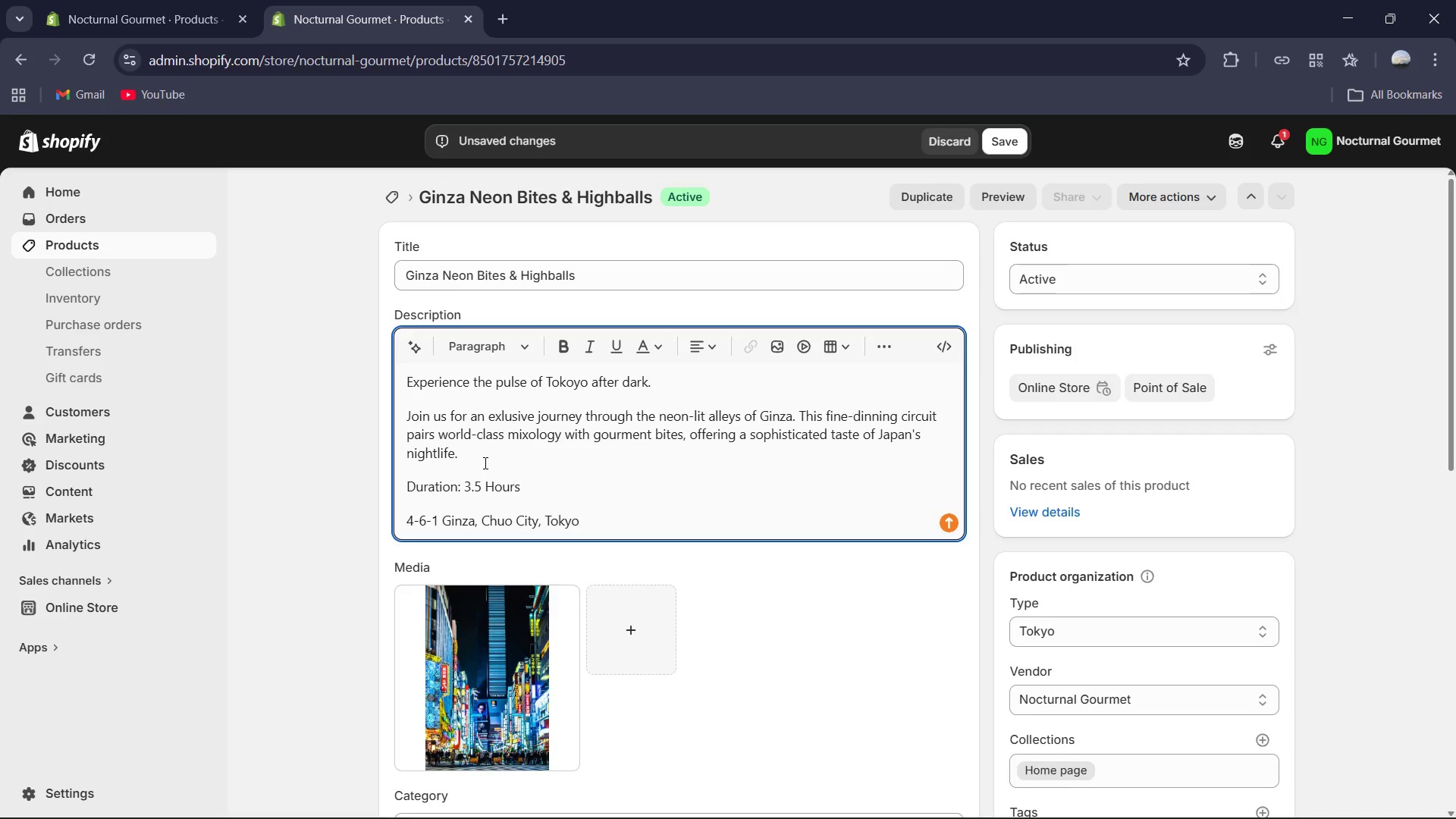 
key(Enter)
 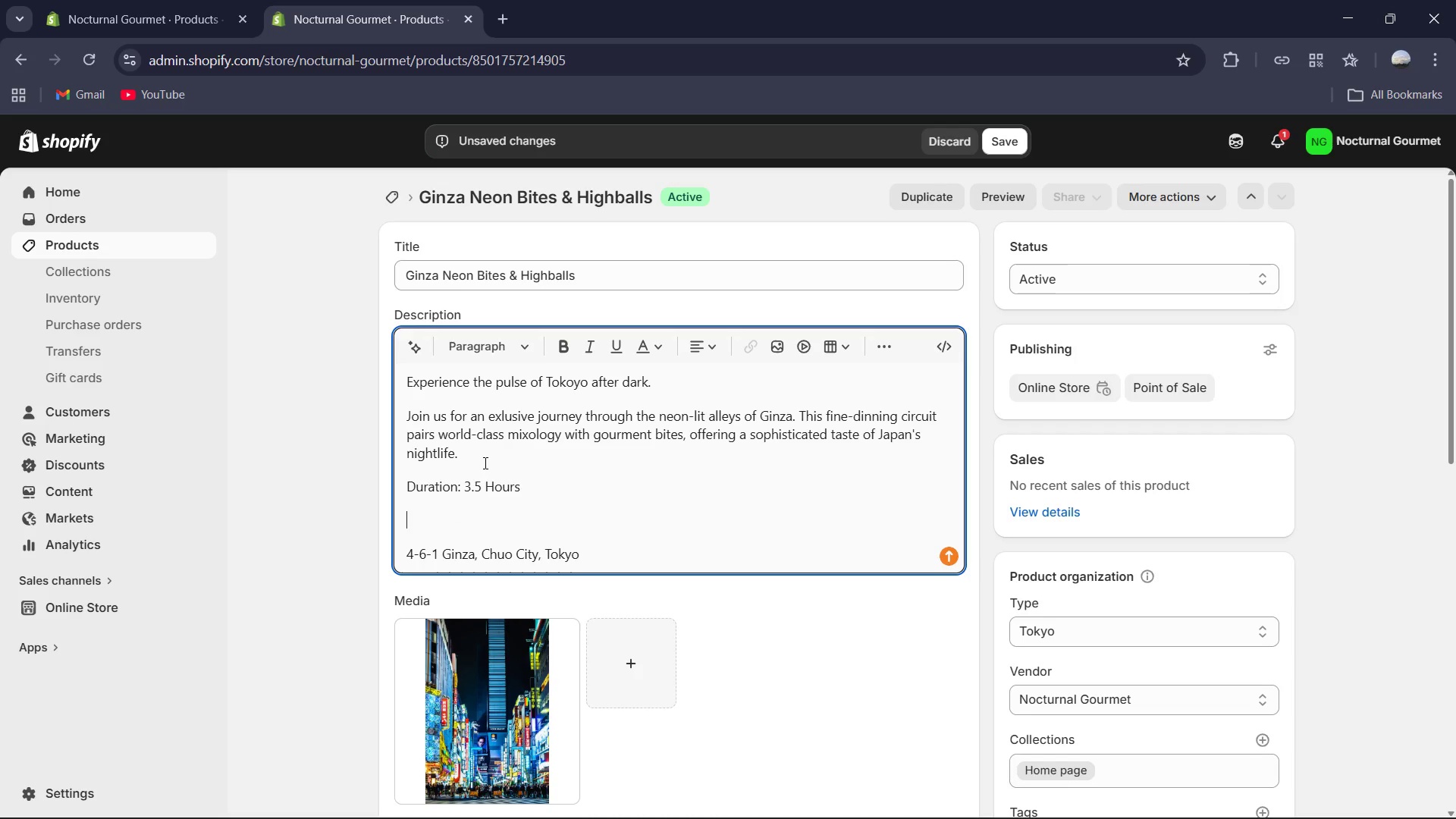 
type(Meeting Point:)
 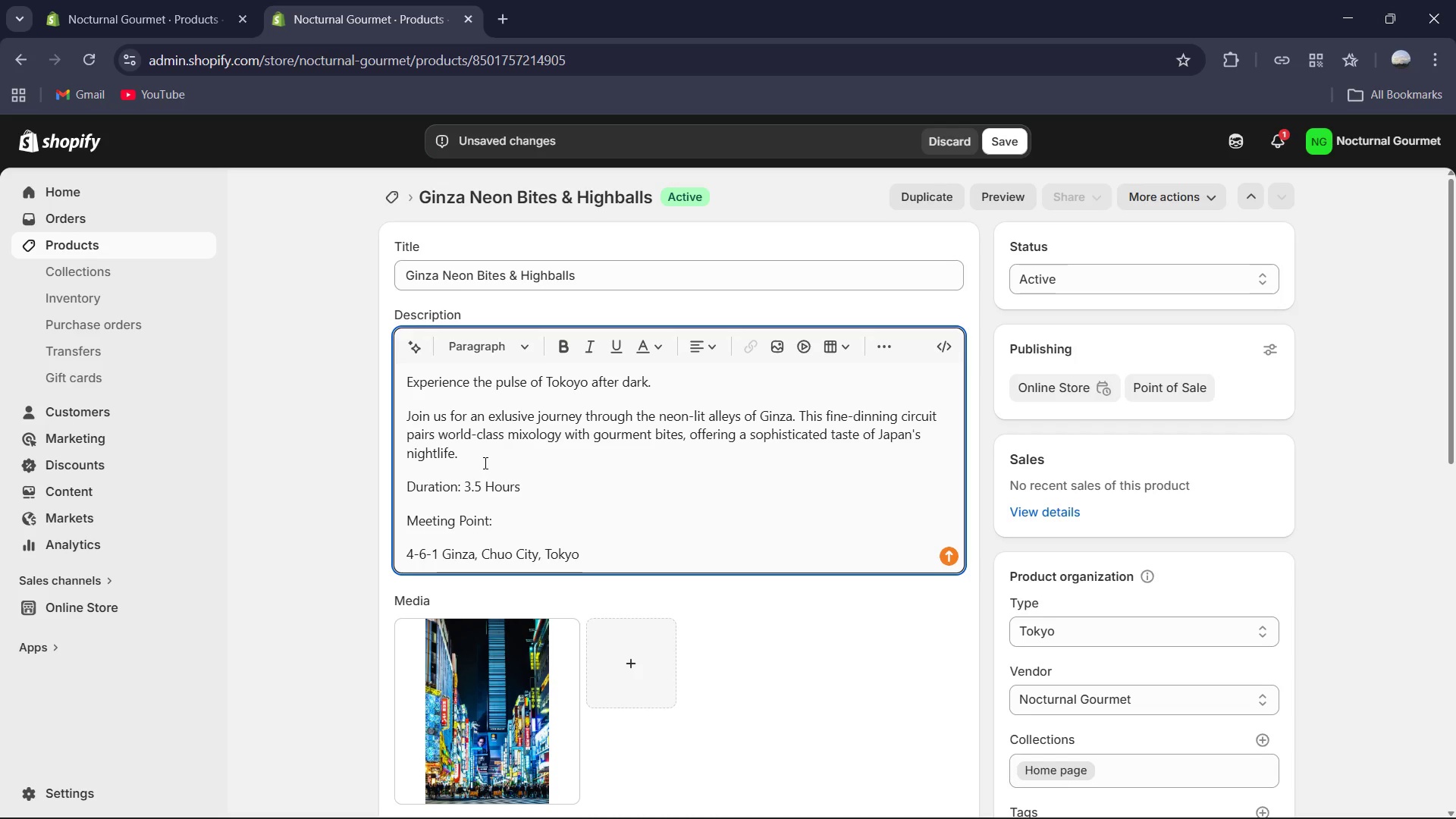 
key(ArrowDown)
 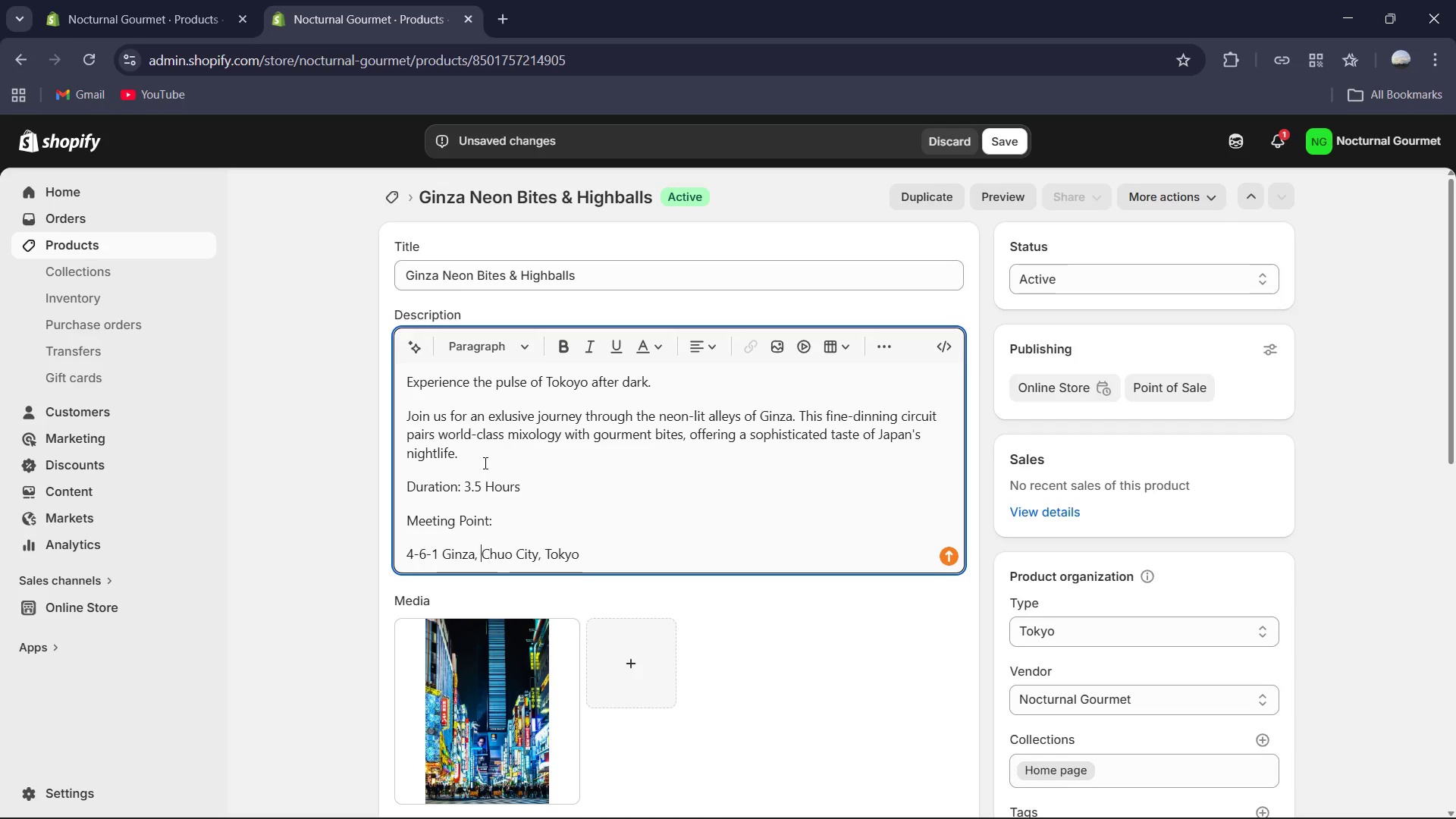 
key(ArrowLeft)
 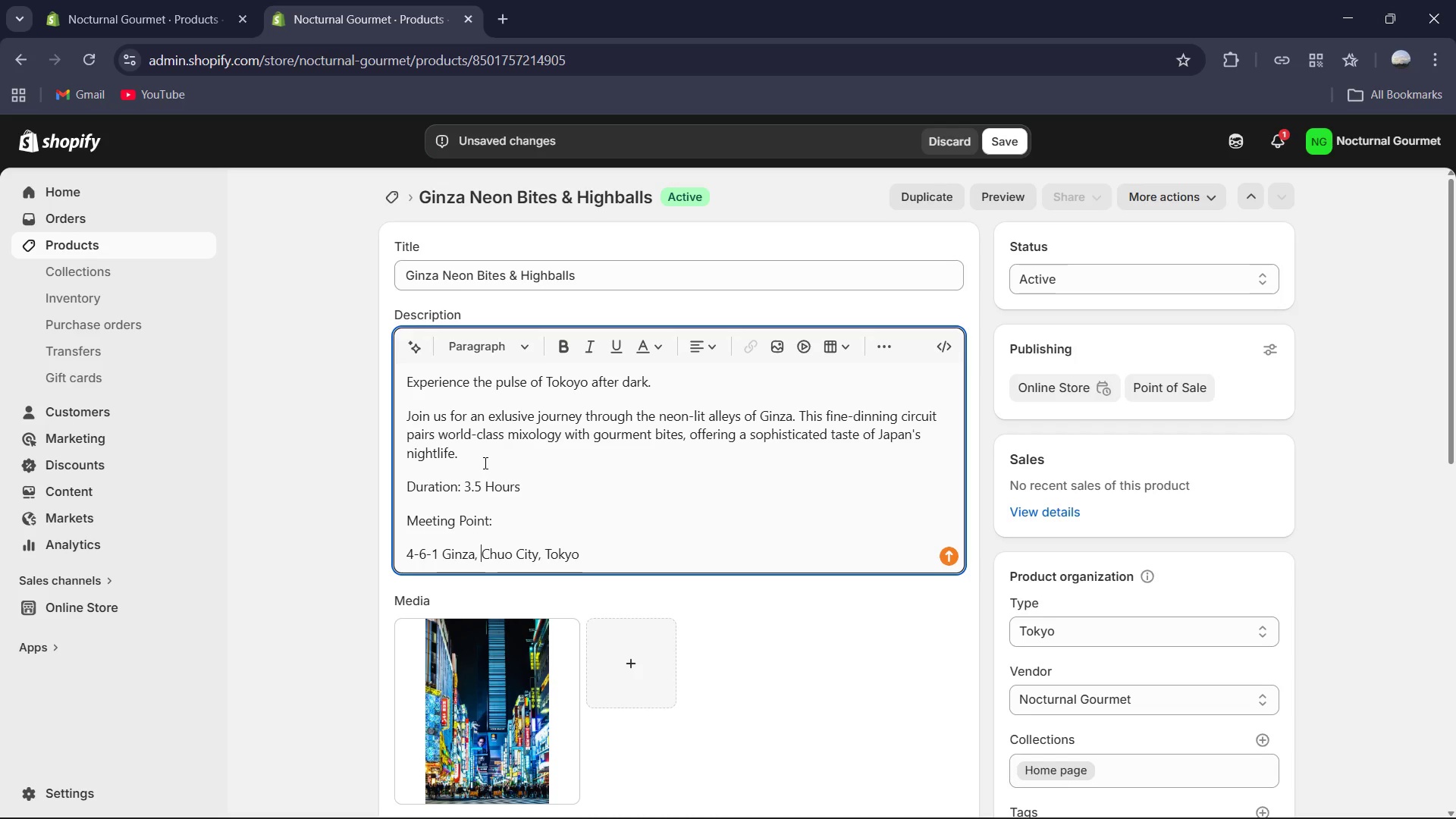 
hold_key(key=ArrowLeft, duration=0.72)
 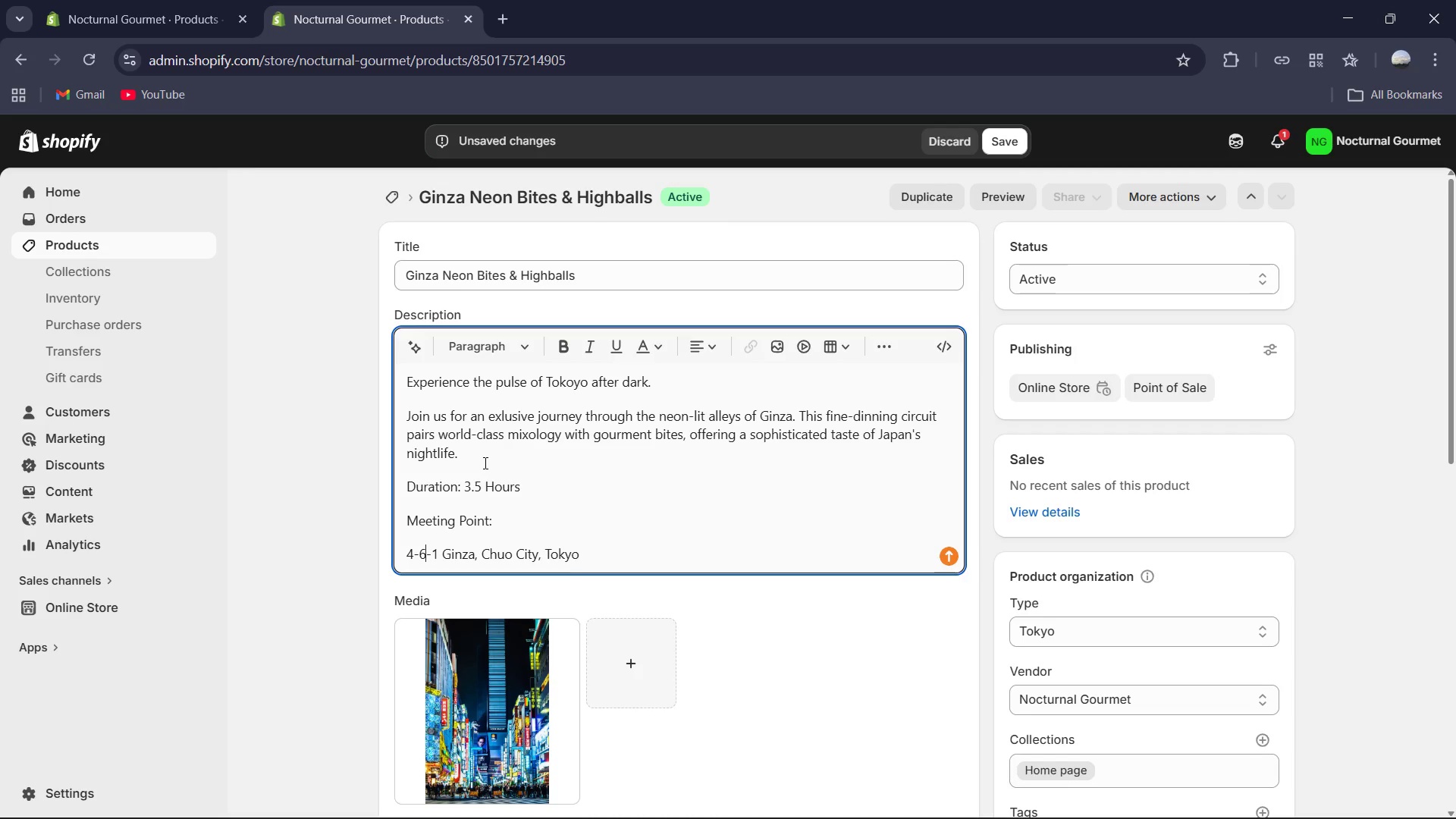 
key(ArrowLeft)
 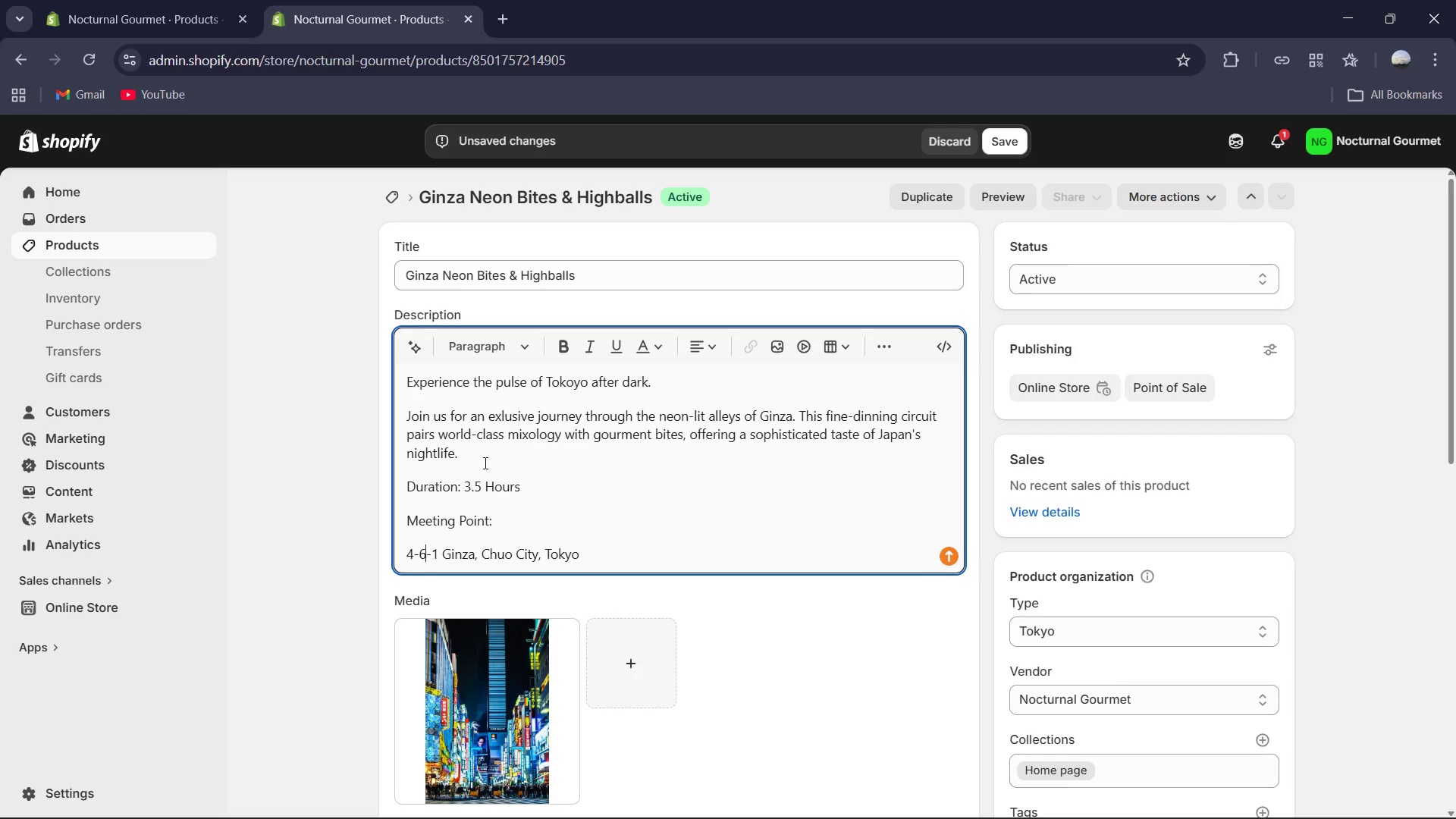 
key(ArrowLeft)
 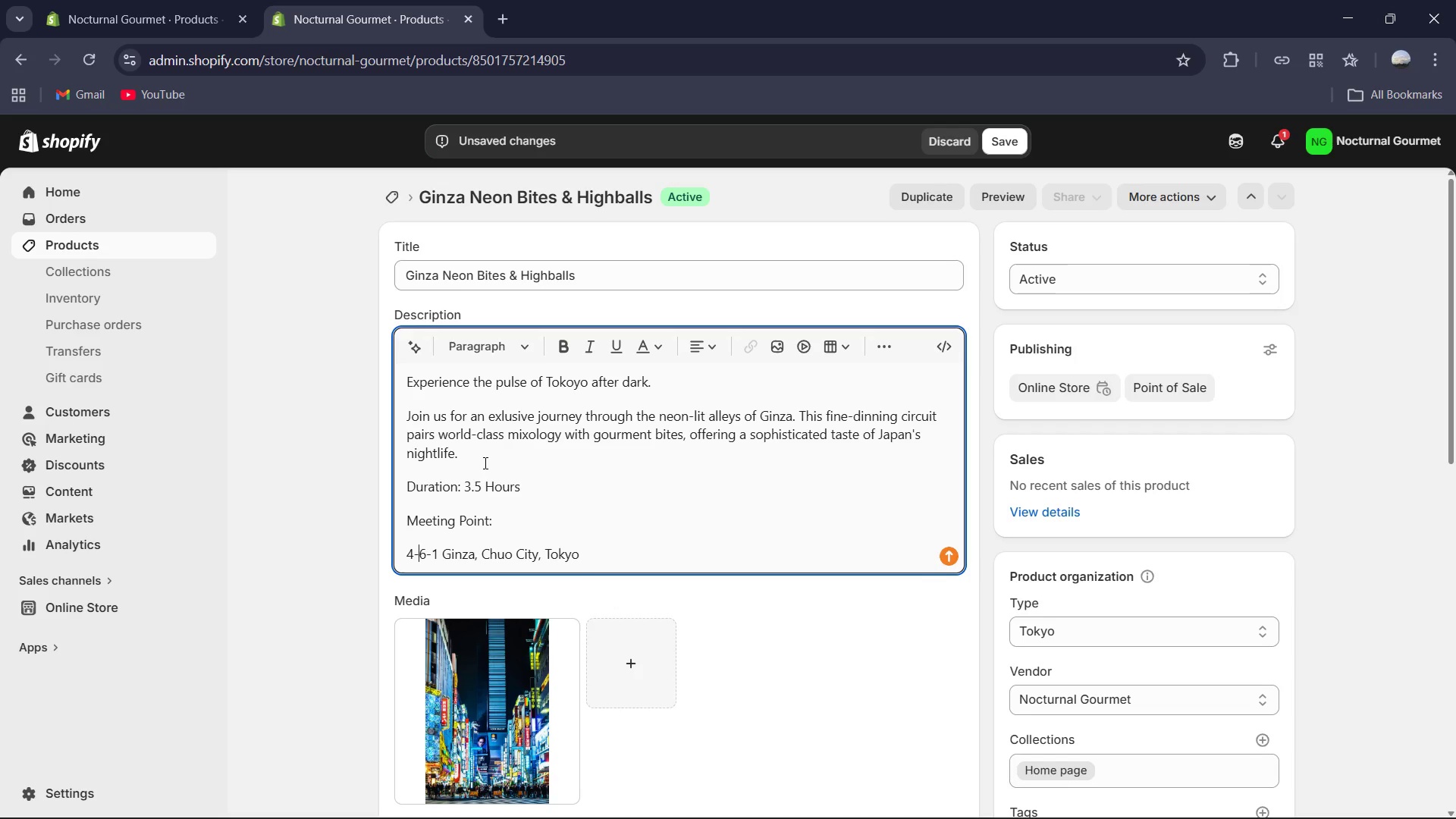 
key(ArrowLeft)
 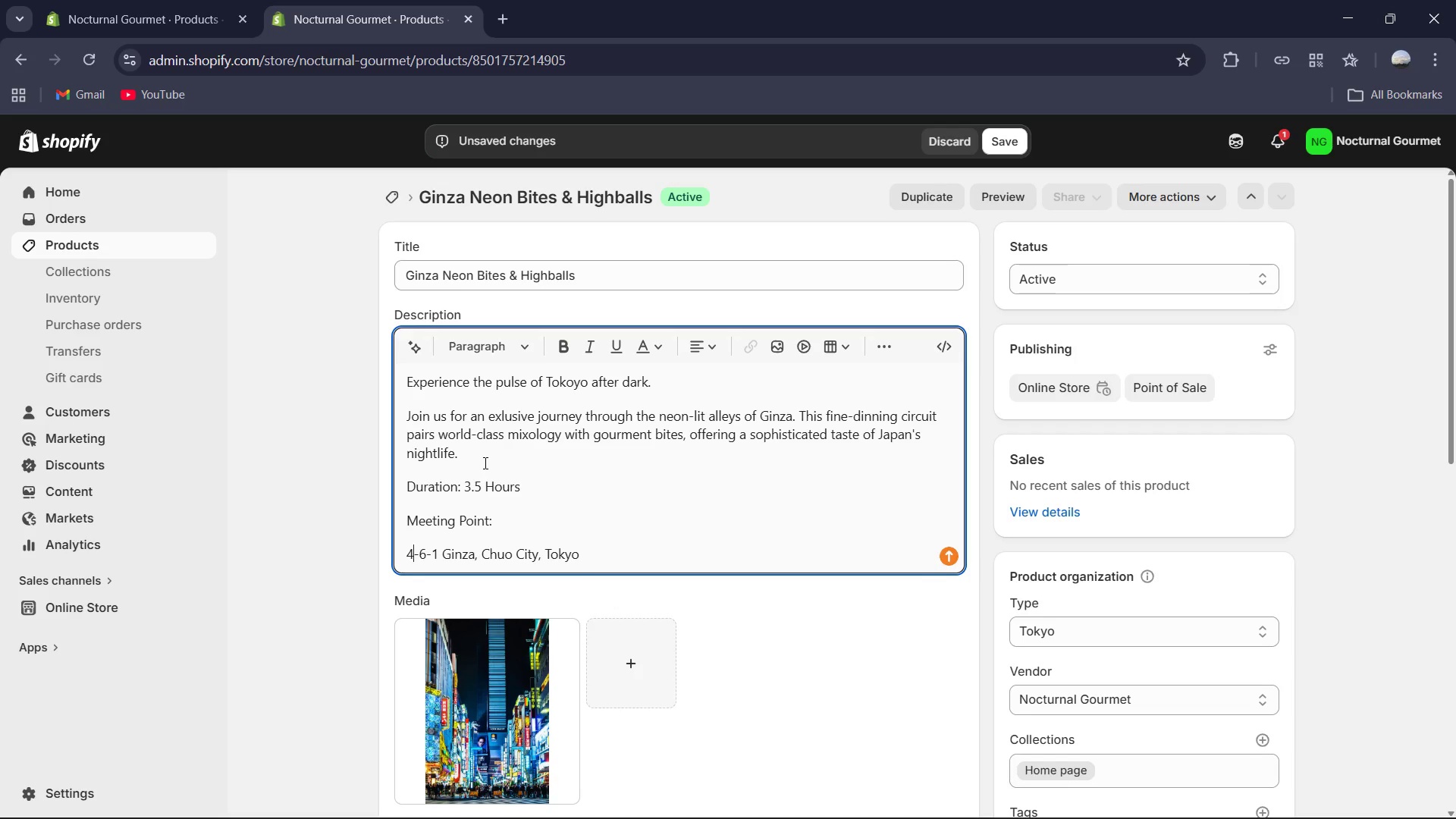 
key(ArrowLeft)
 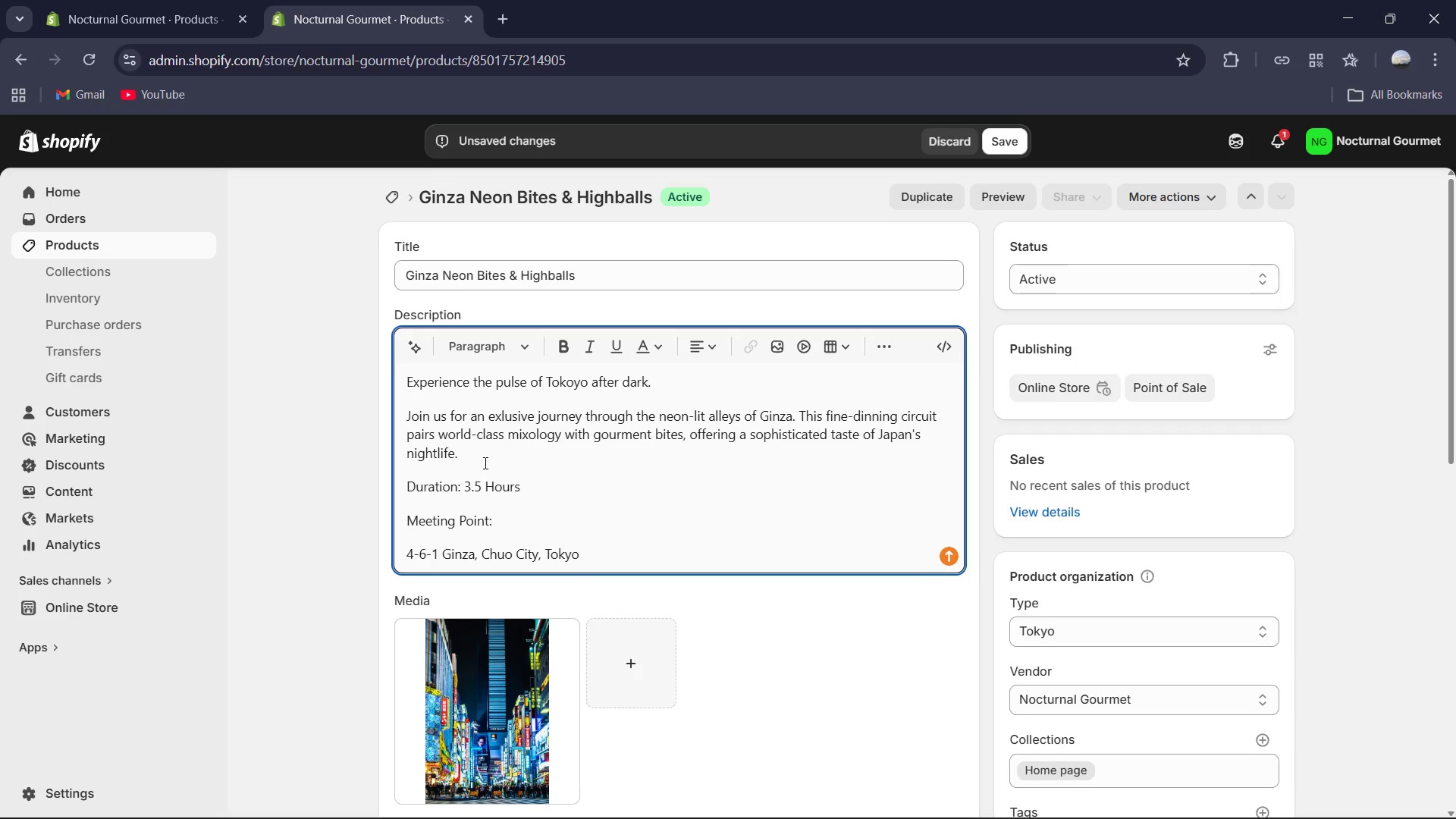 
key(Backspace)
 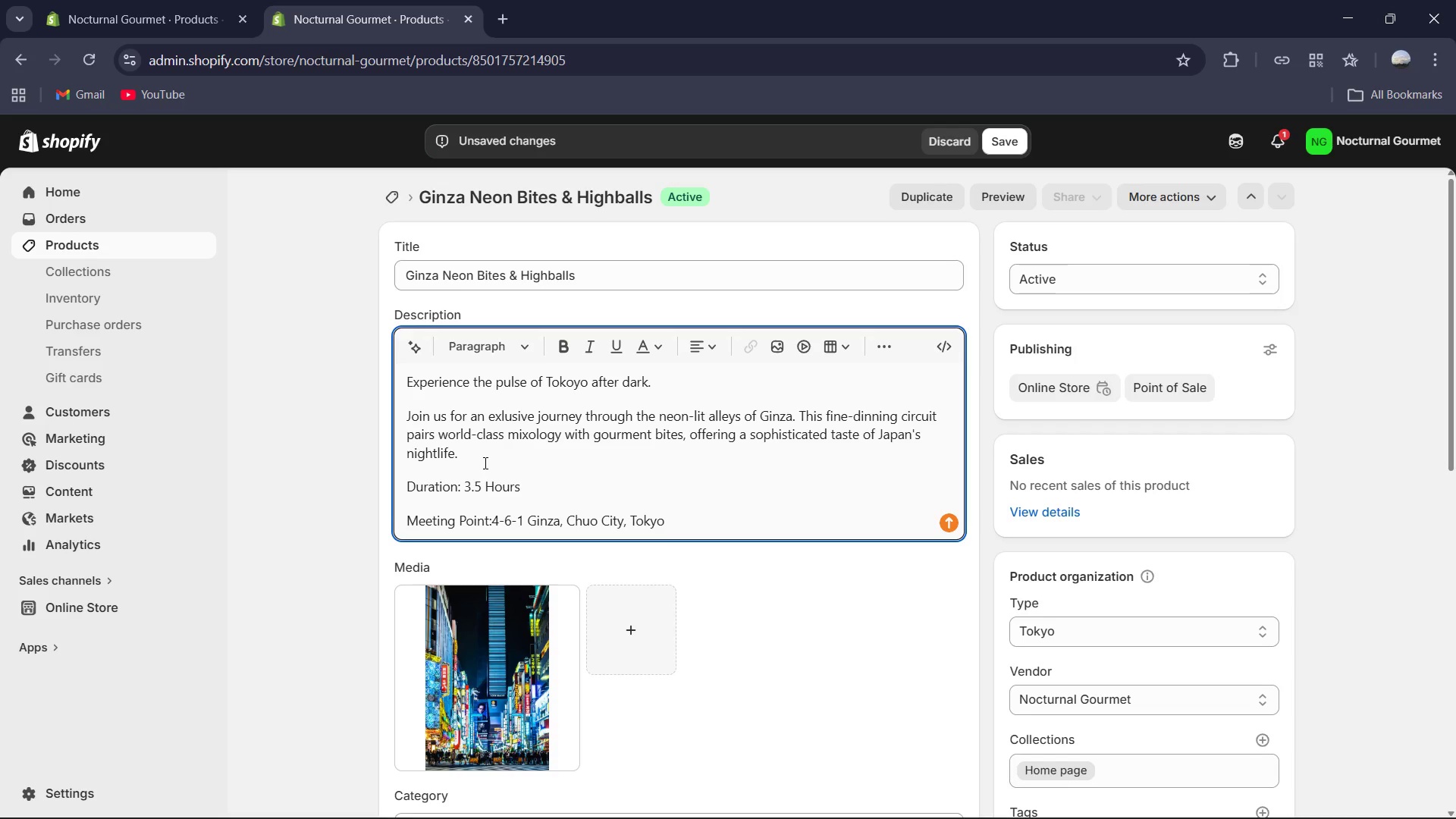 
key(Space)
 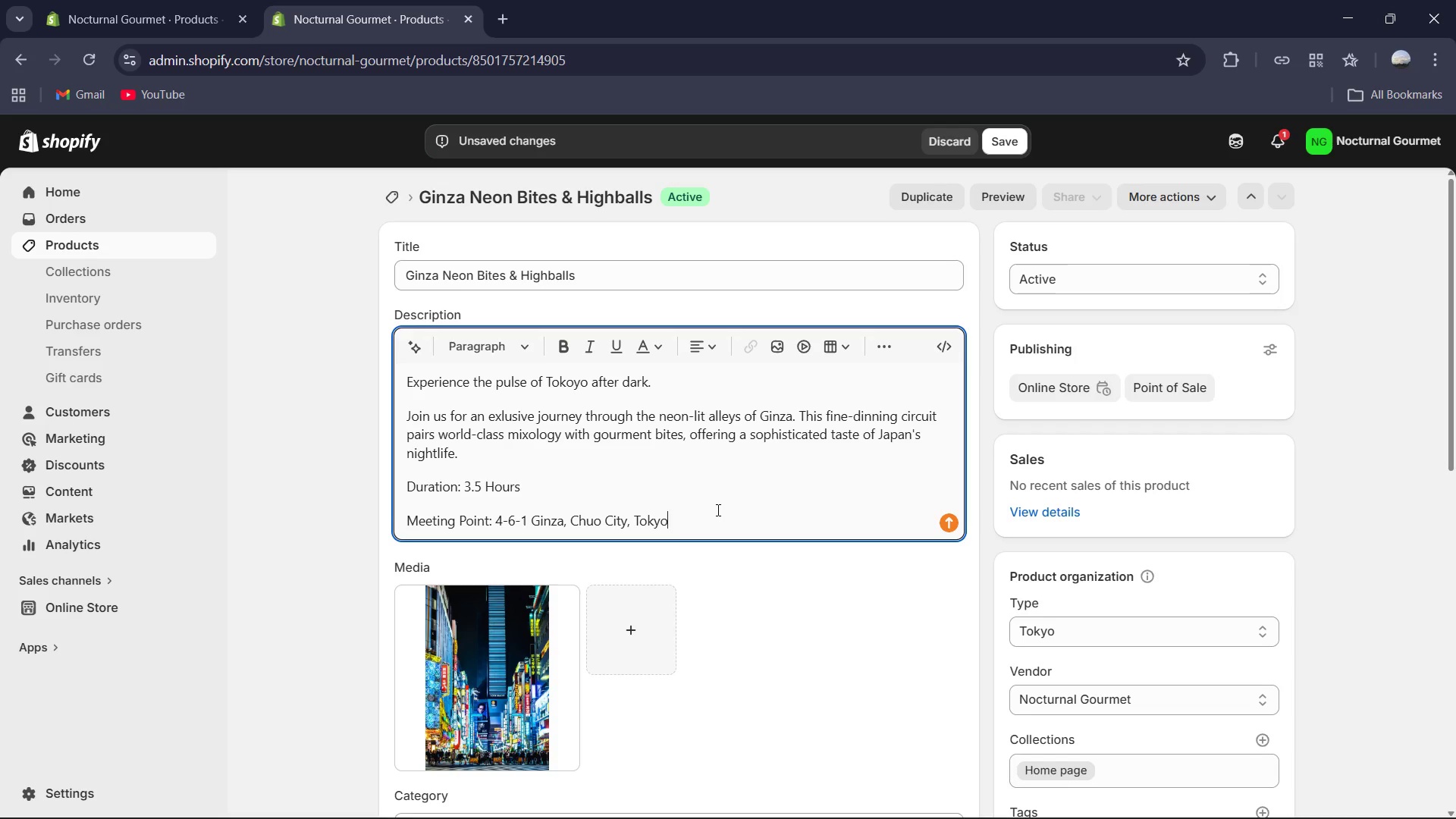 
key(Enter)
 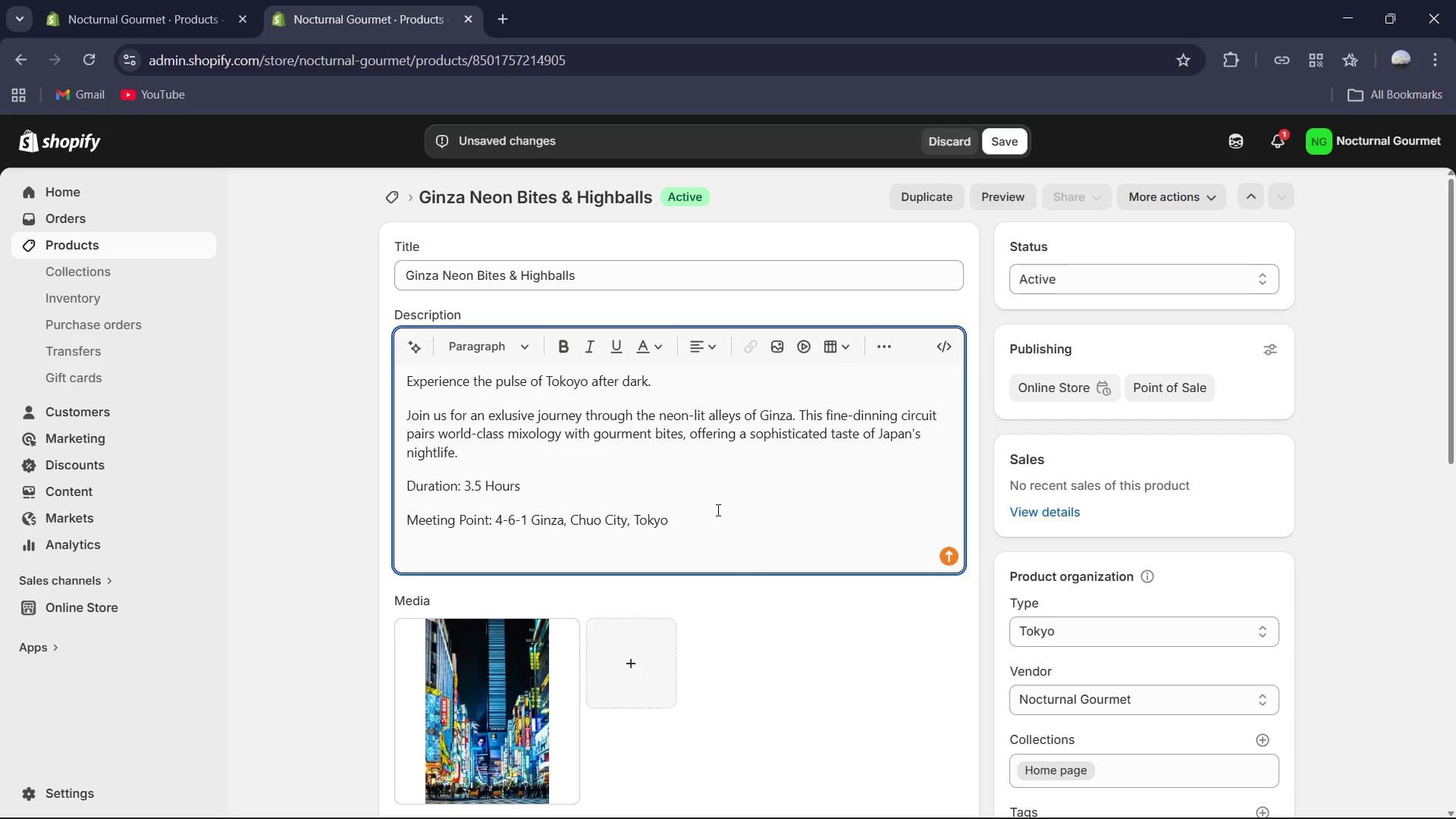 
type(Activity Tyo)
key(Backspace)
type(pe )
key(Backspace)
type(: Fine Dining Circuits)
 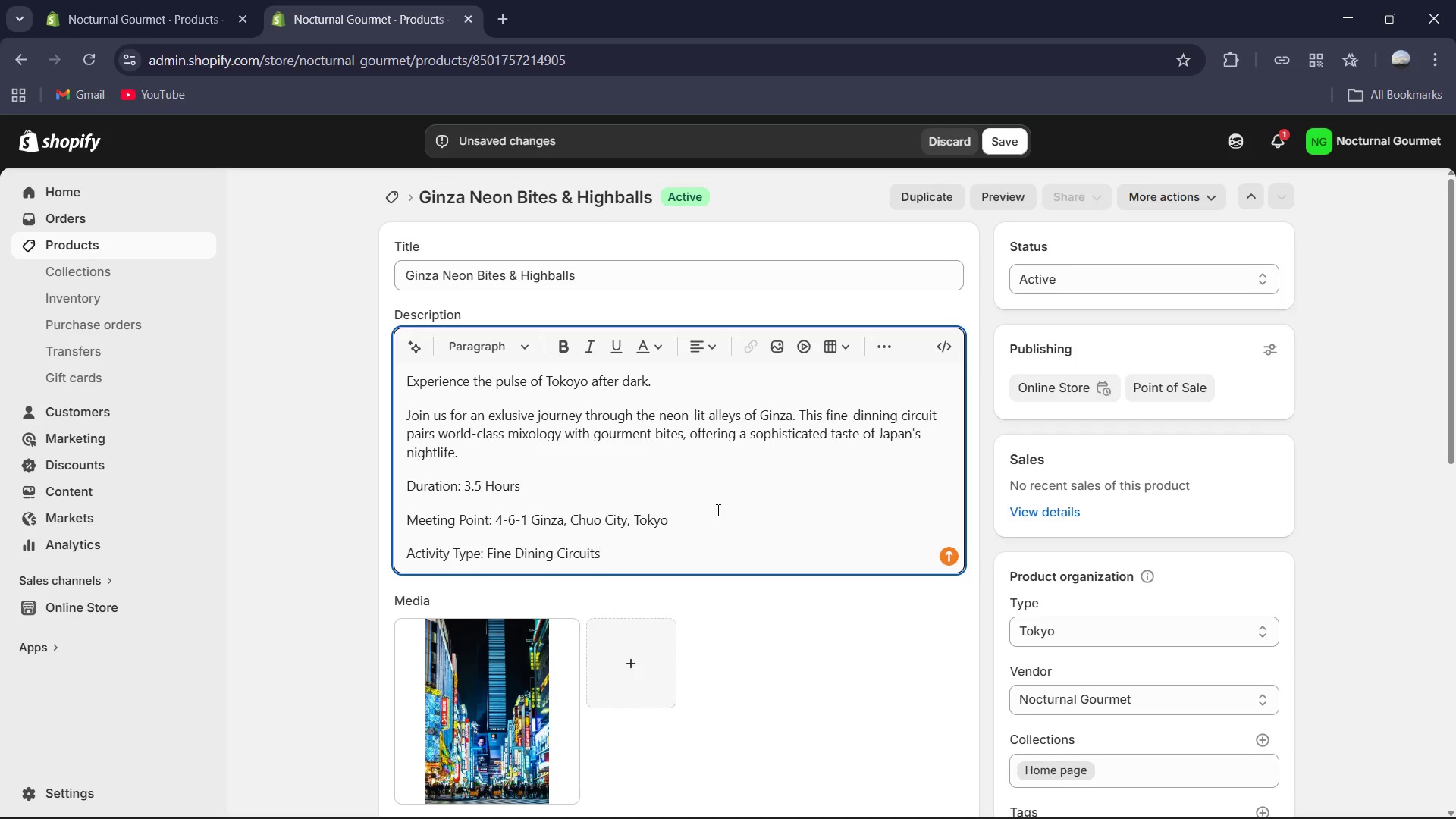 
left_click_drag(start_coordinate=[637, 541], to_coordinate=[388, 381])
 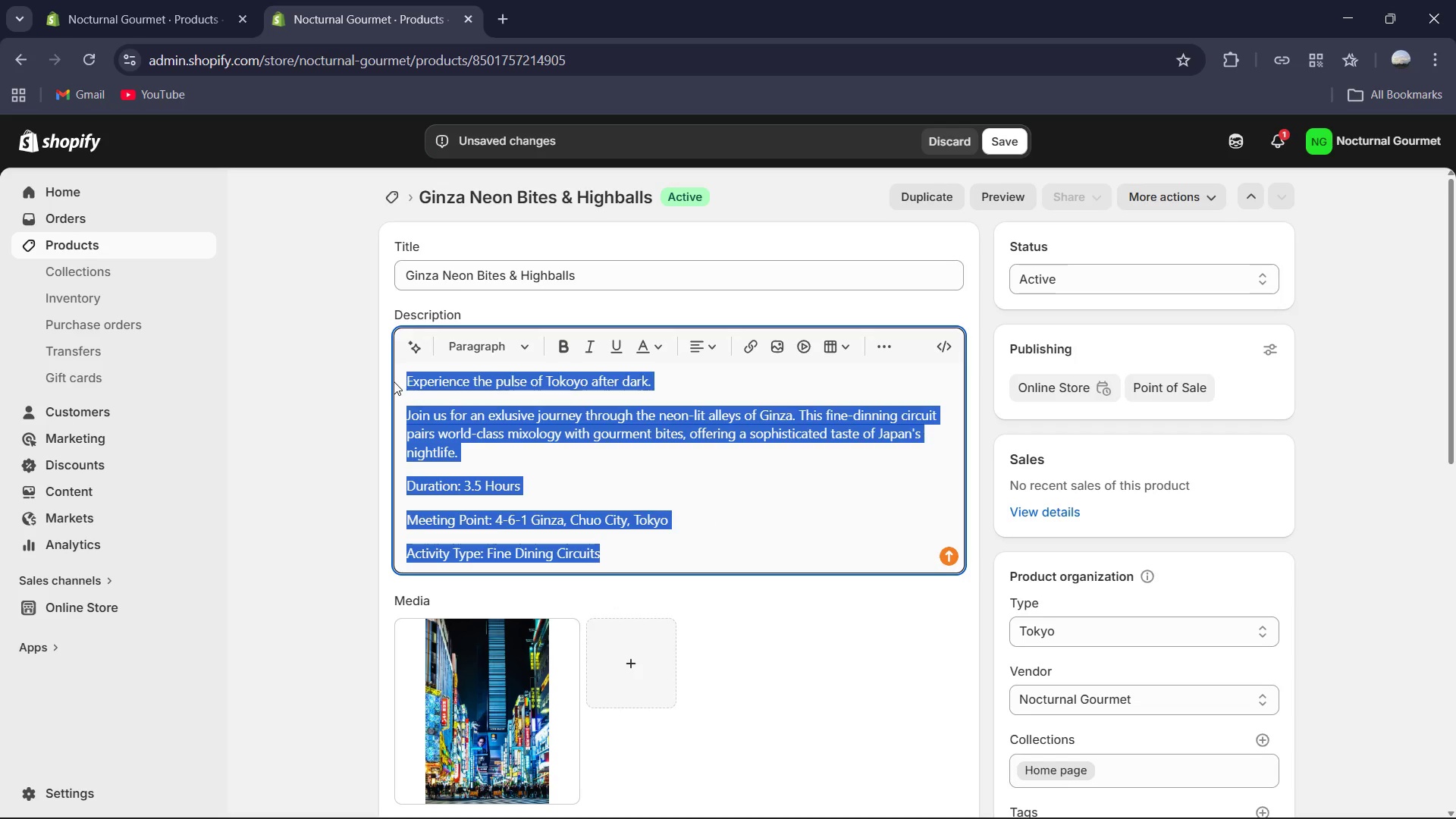 
key(Control+C)
 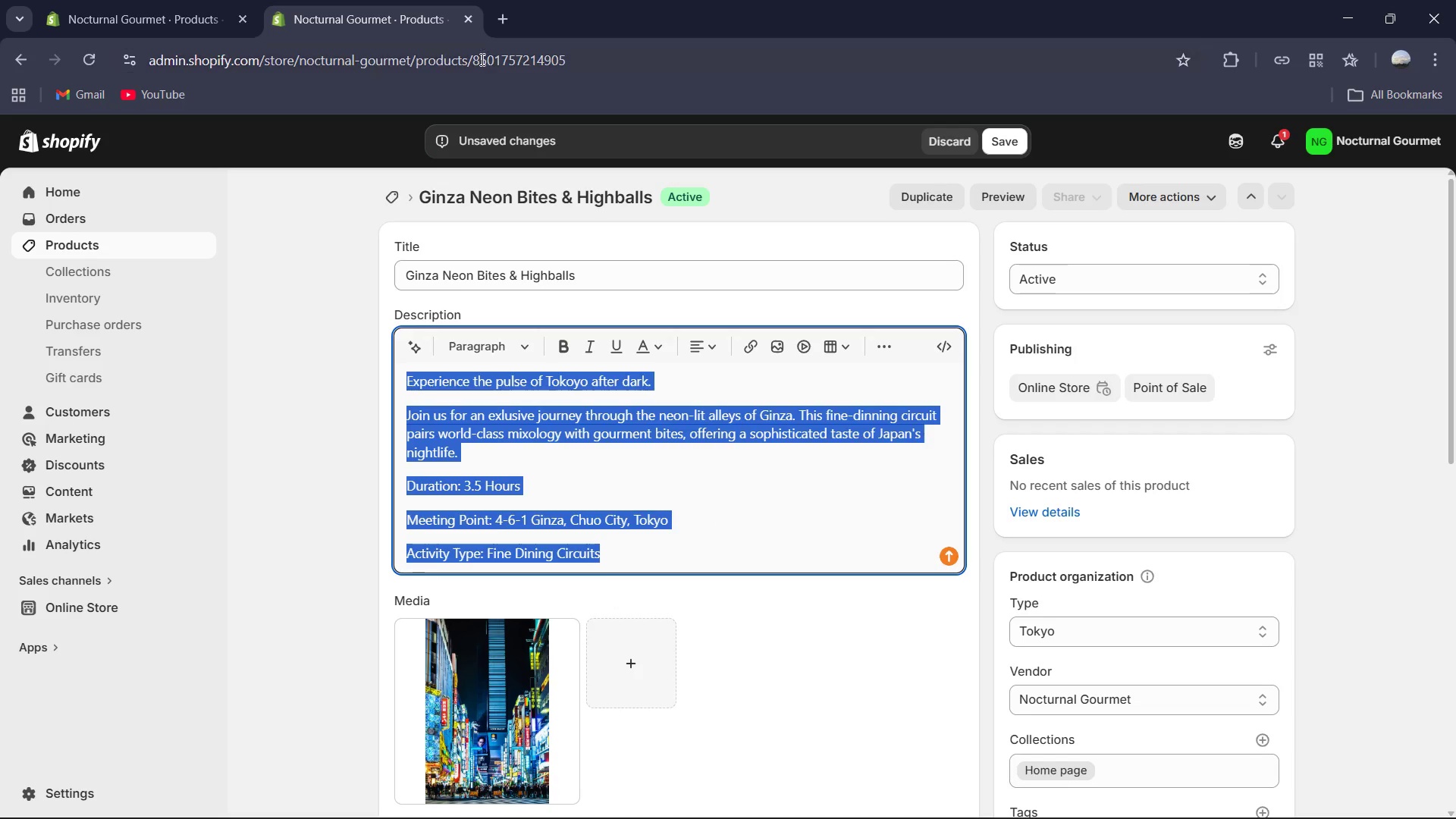 
left_click_drag(start_coordinate=[506, 8], to_coordinate=[505, 15])
 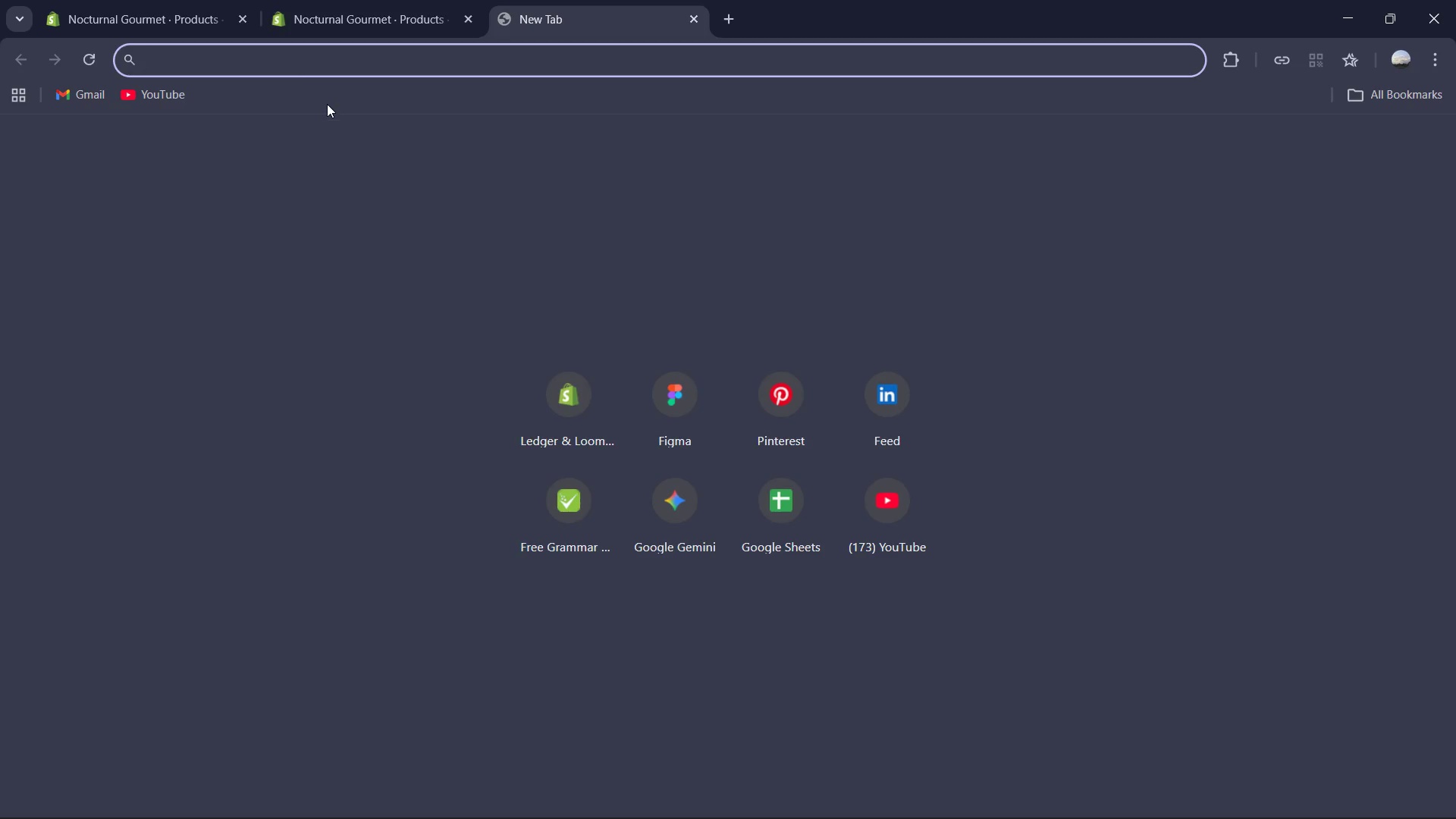 
type(fr)
 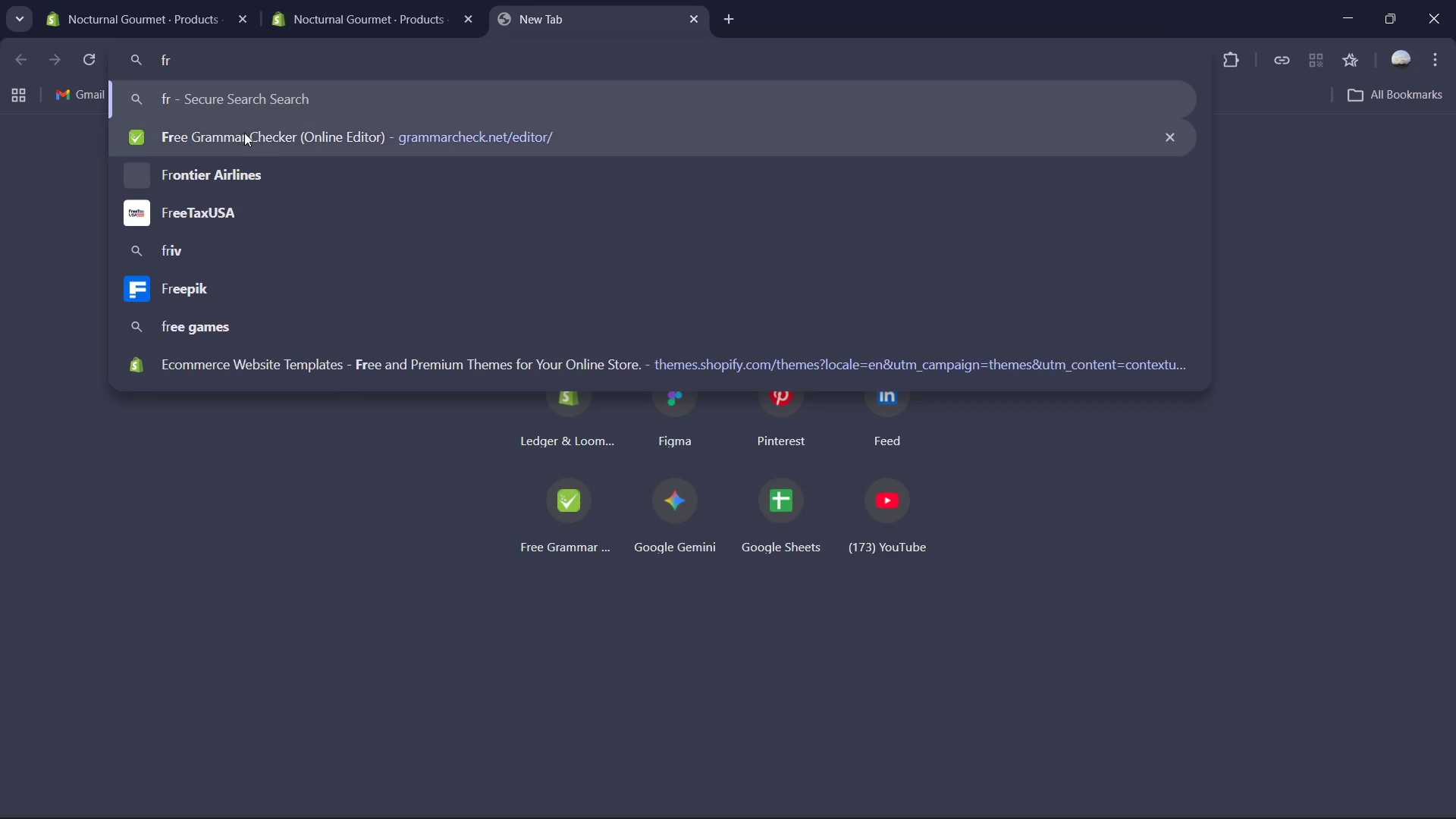 
left_click_drag(start_coordinate=[246, 136], to_coordinate=[249, 138])
 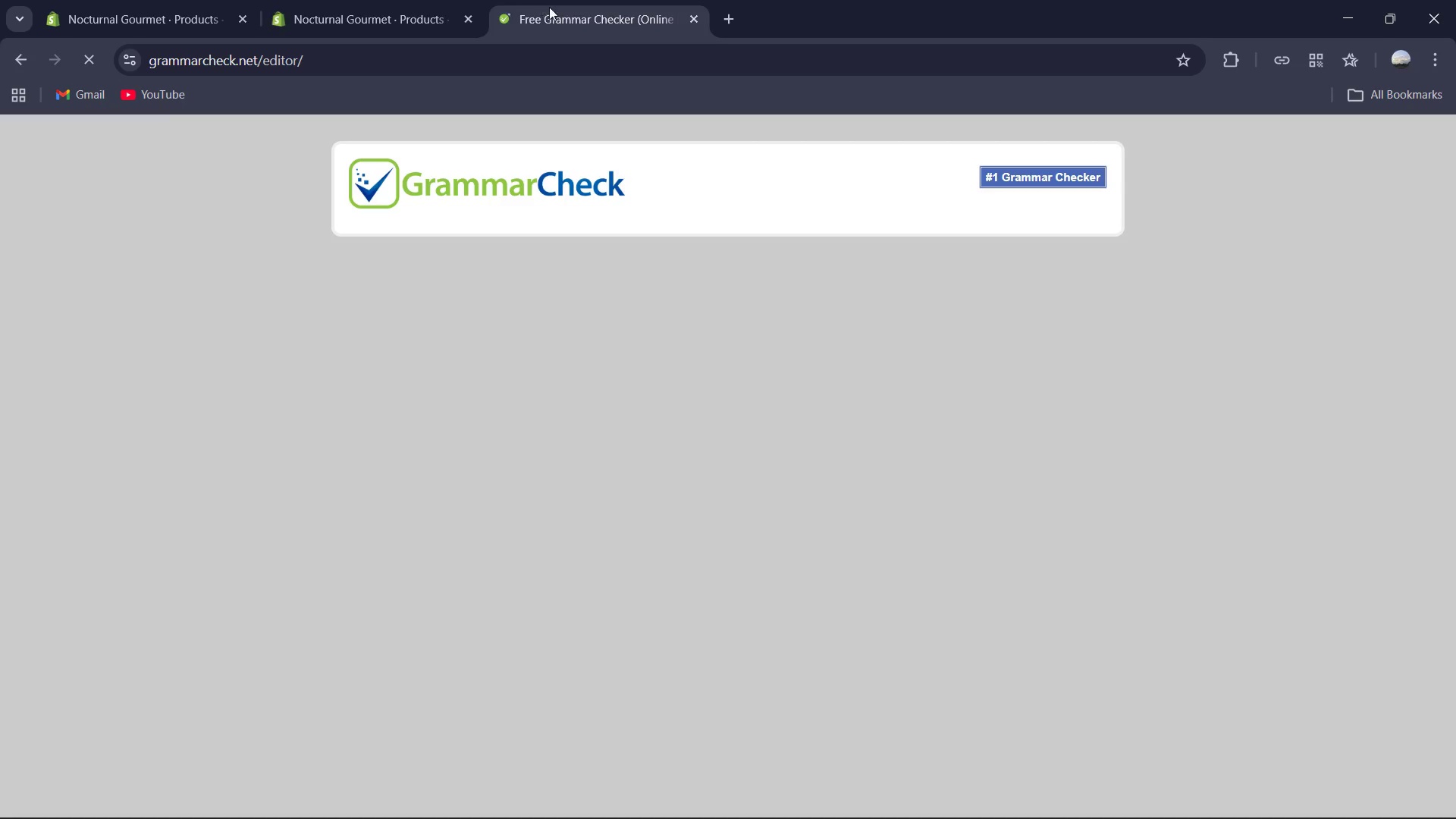 
left_click([708, 369])
 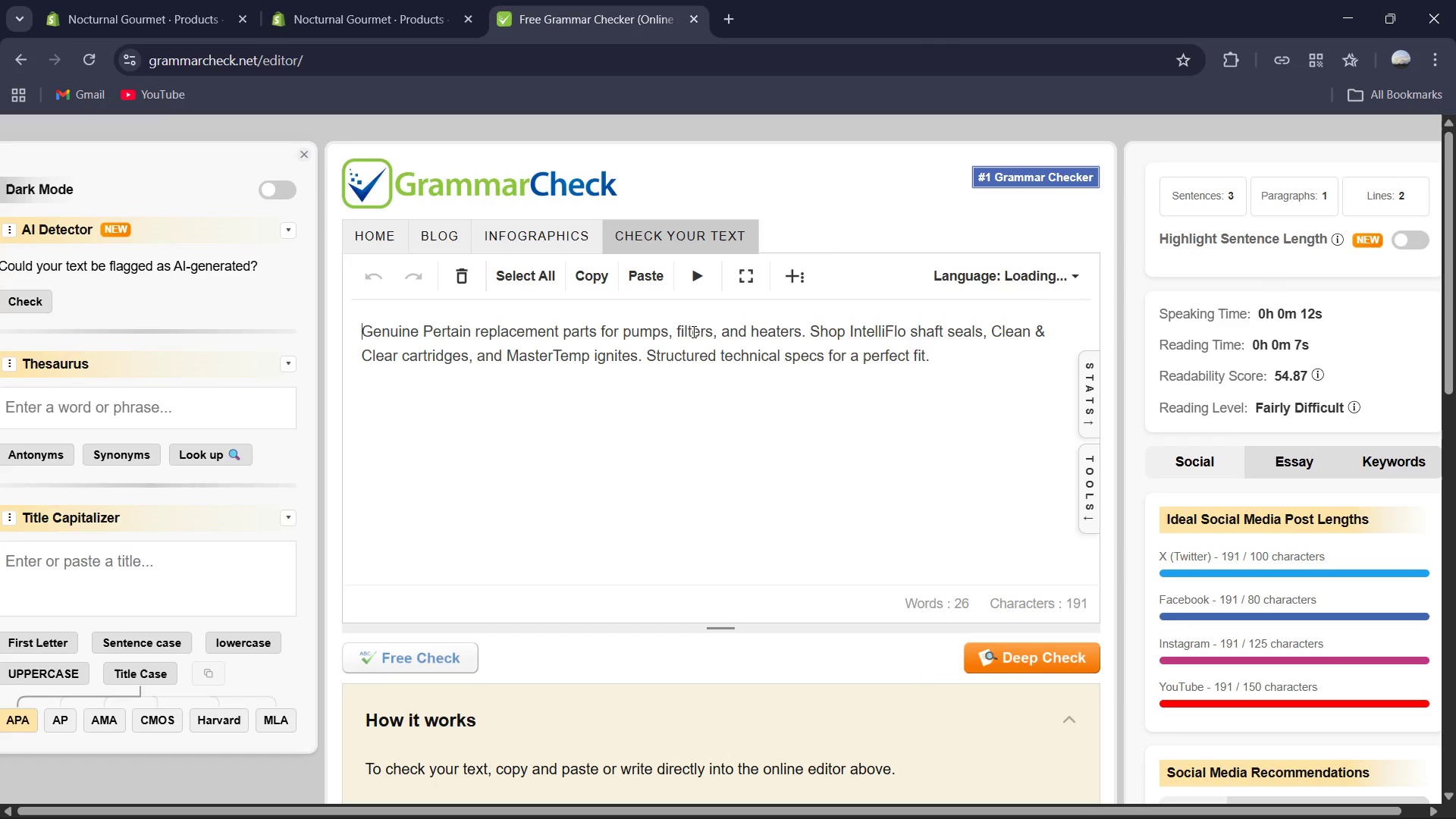 
key(Control+A)
 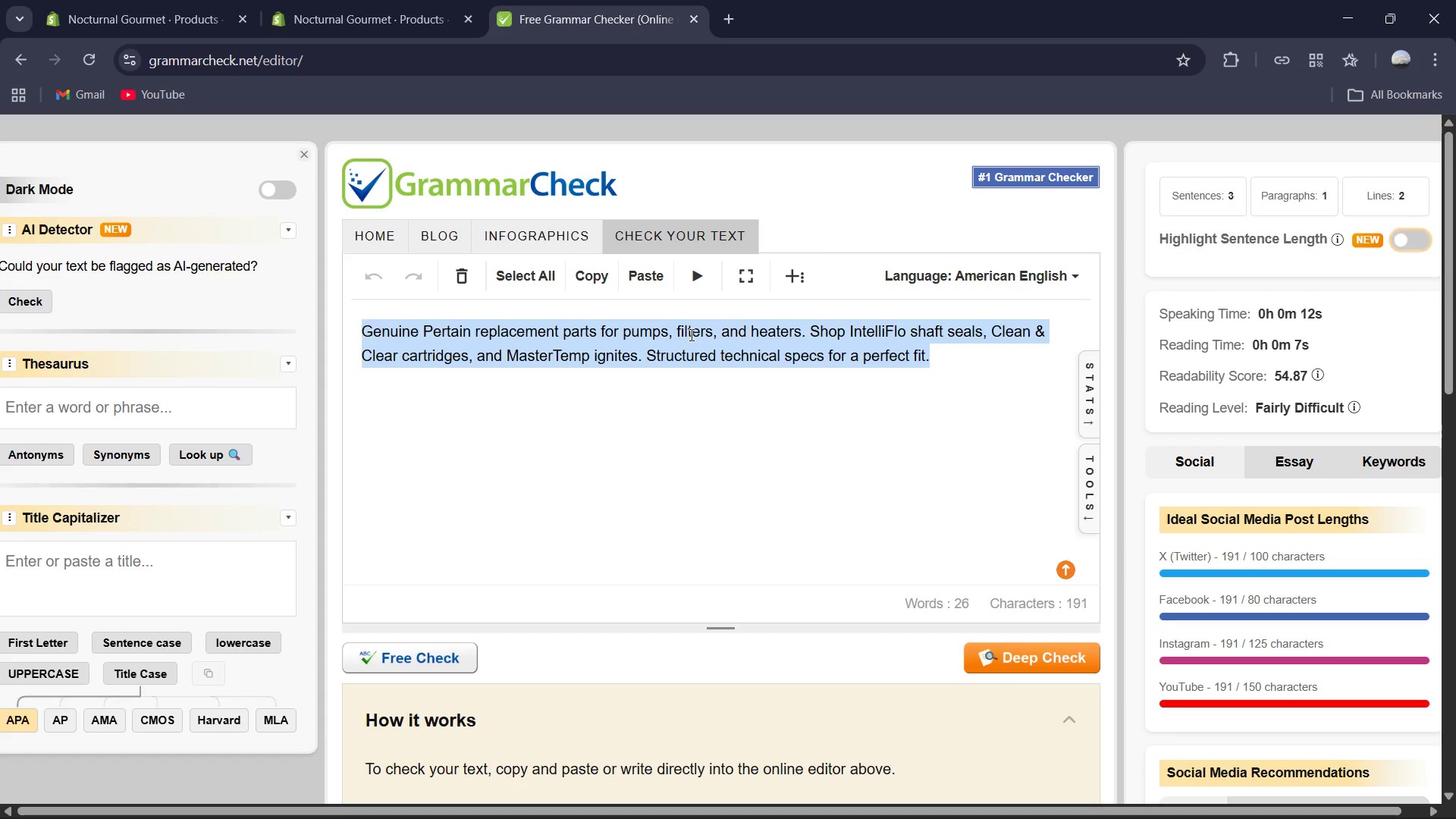 
key(Control+V)
 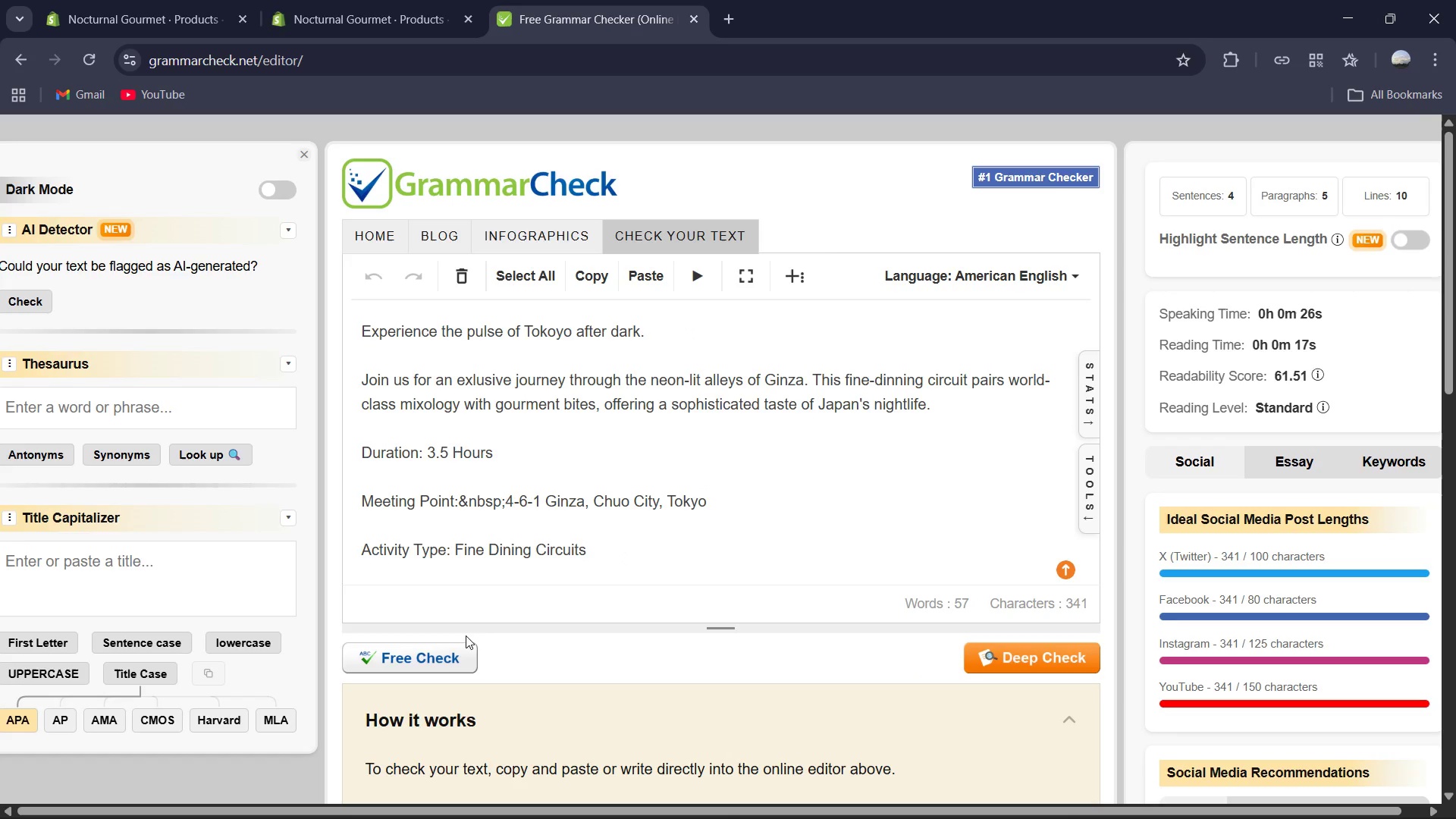 
left_click([444, 661])
 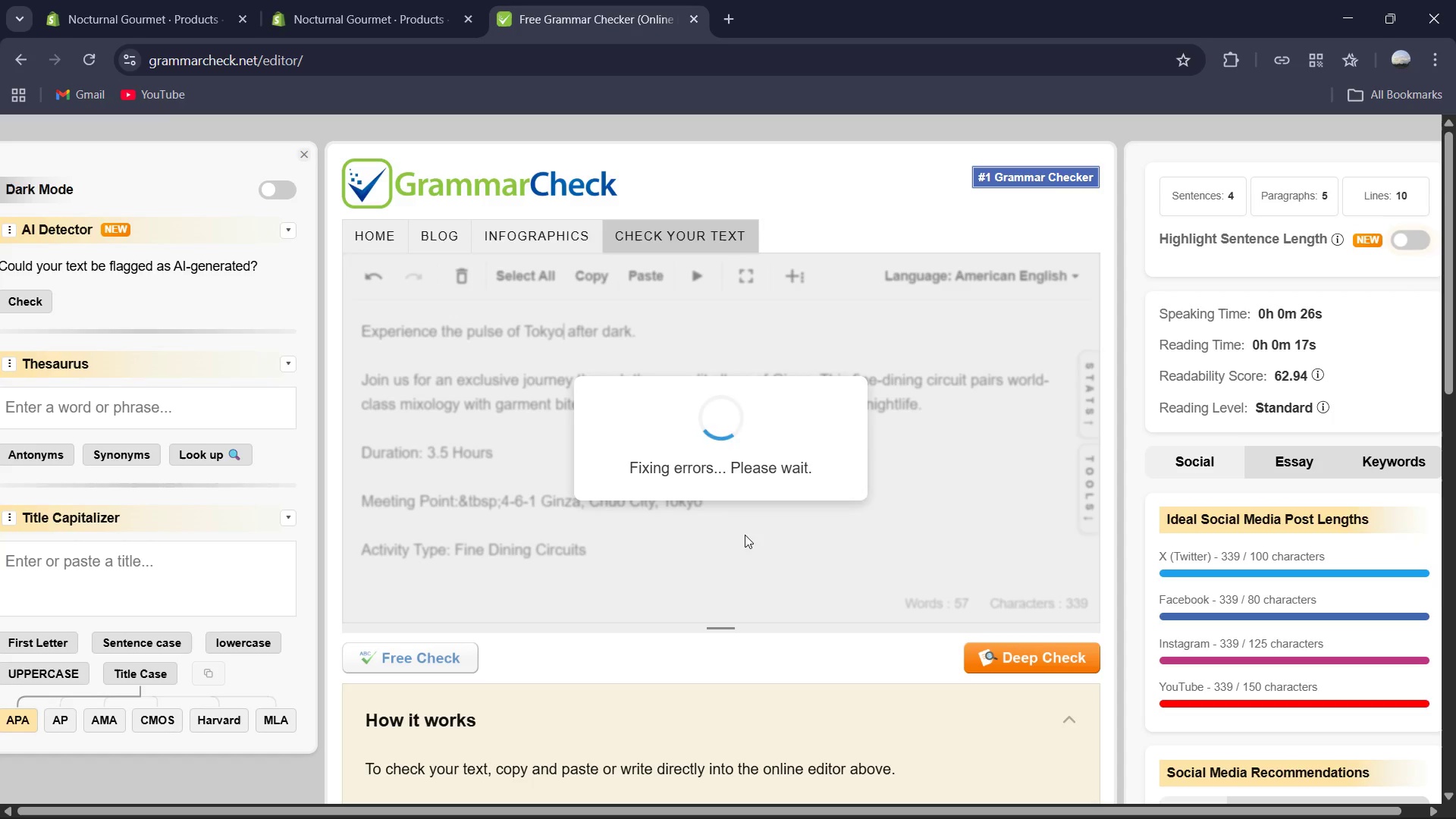 
wait(6.94)
 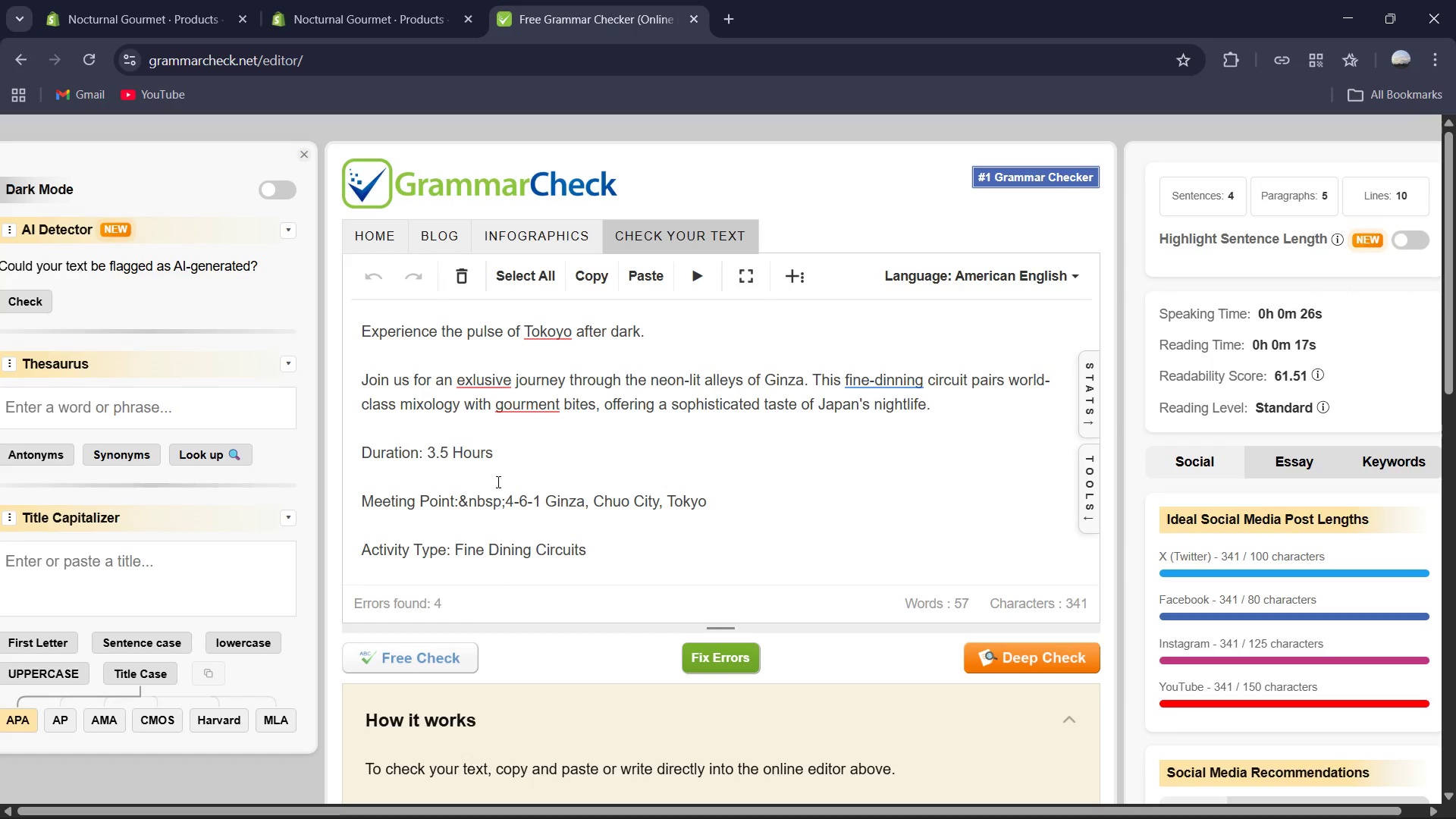 
key(Control+A)
 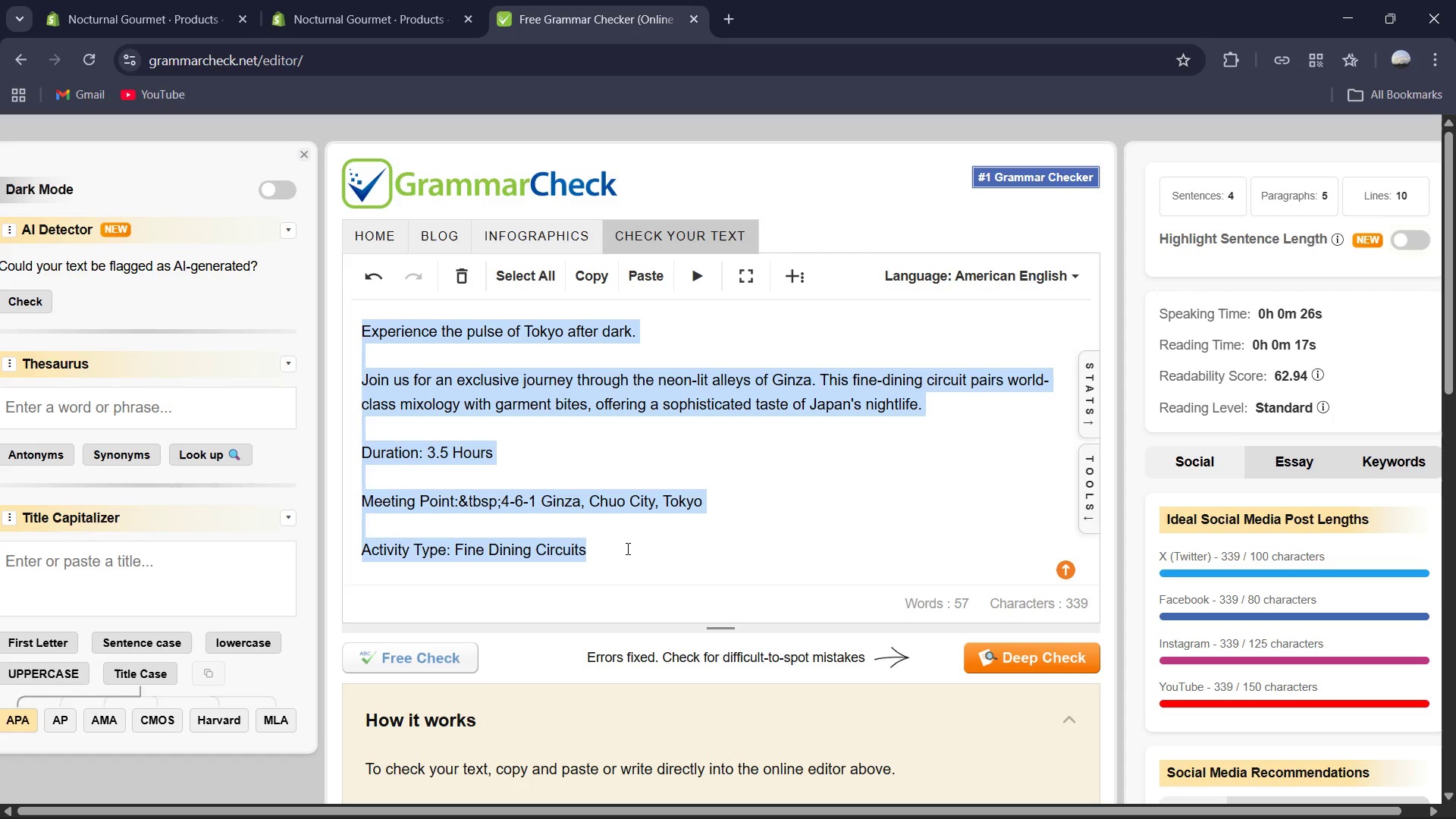 
key(Control+C)
 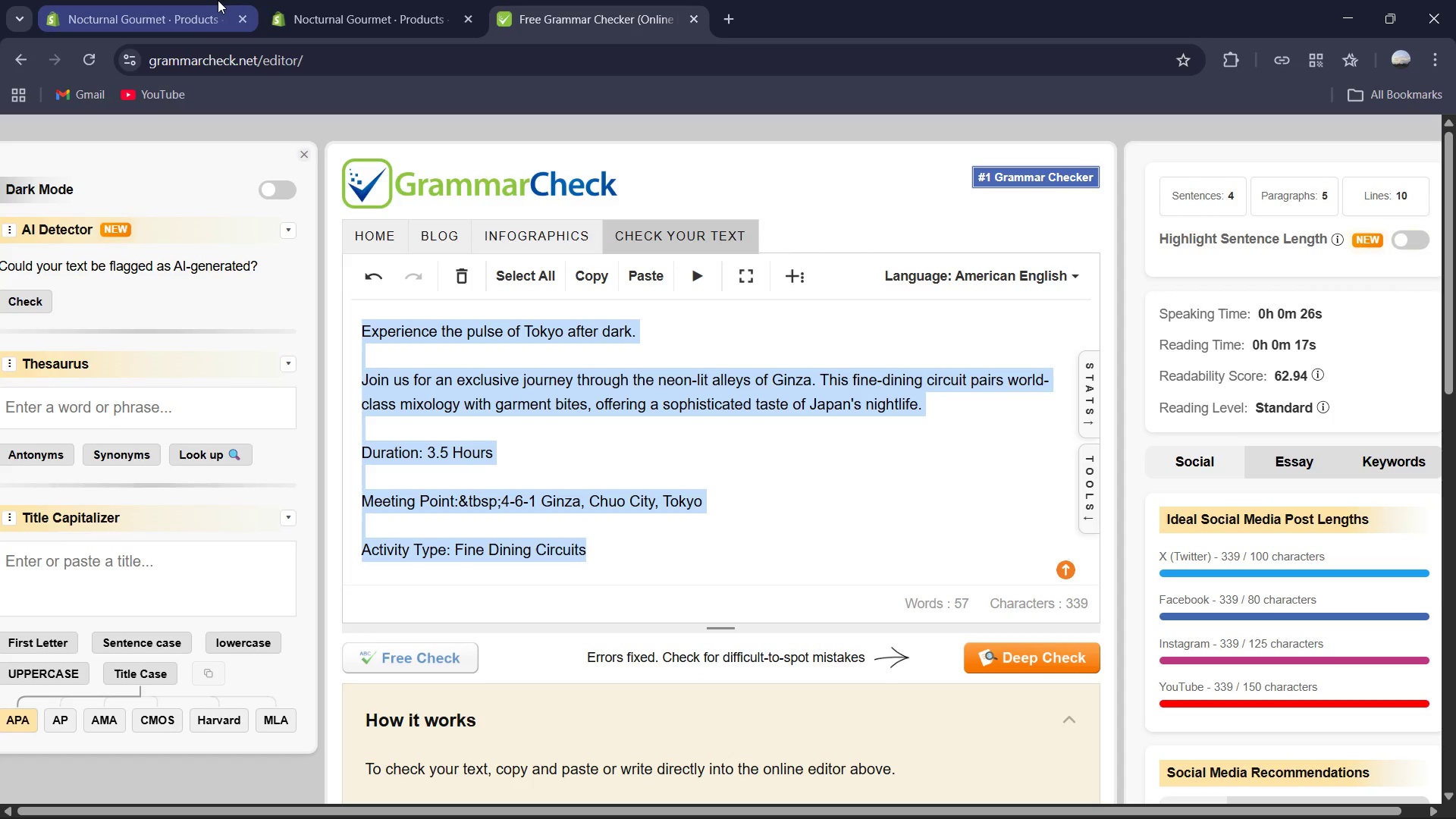 
left_click([331, 0])
 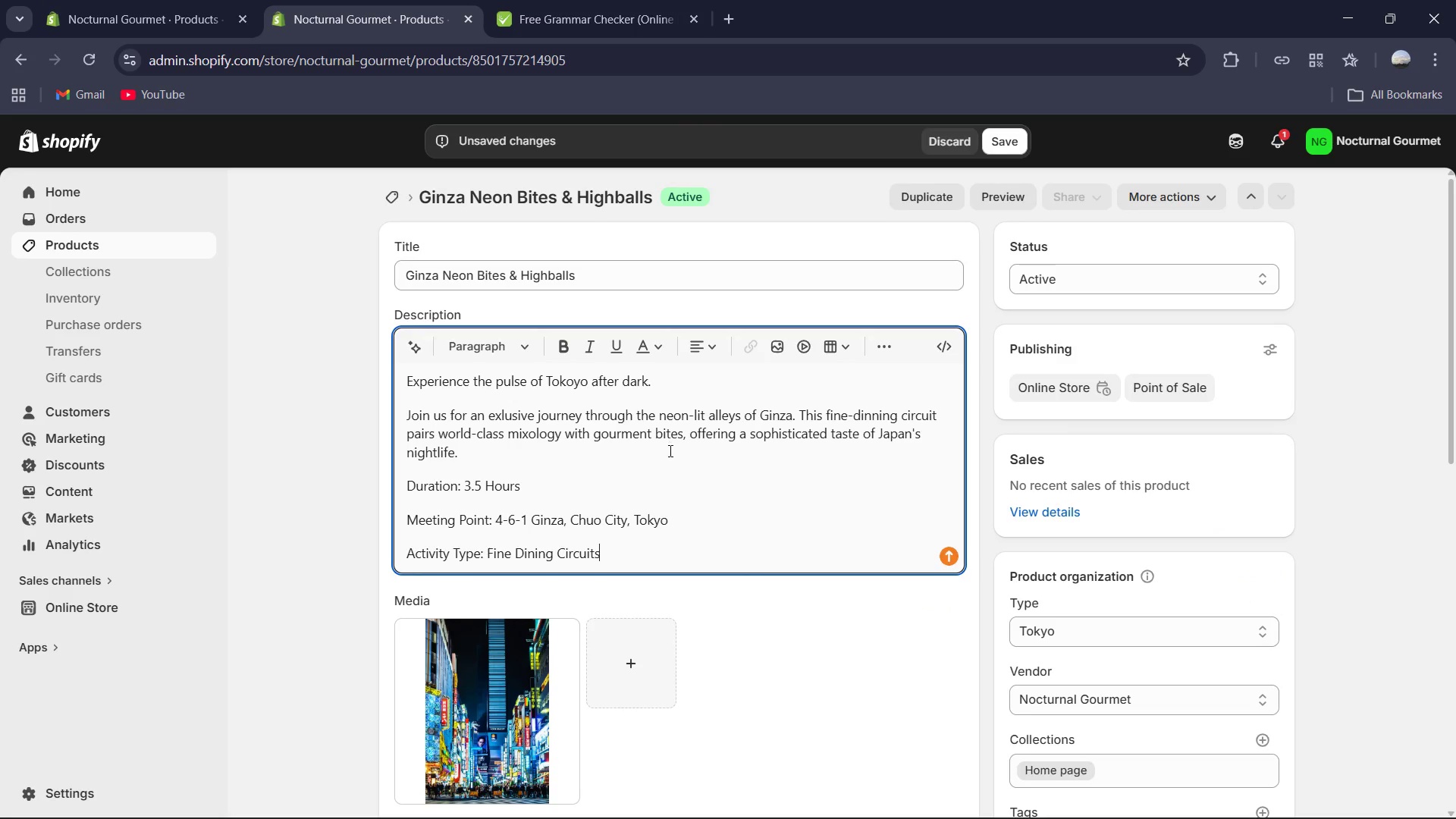 
hold_key(key=ControlLeft, duration=0.75)
 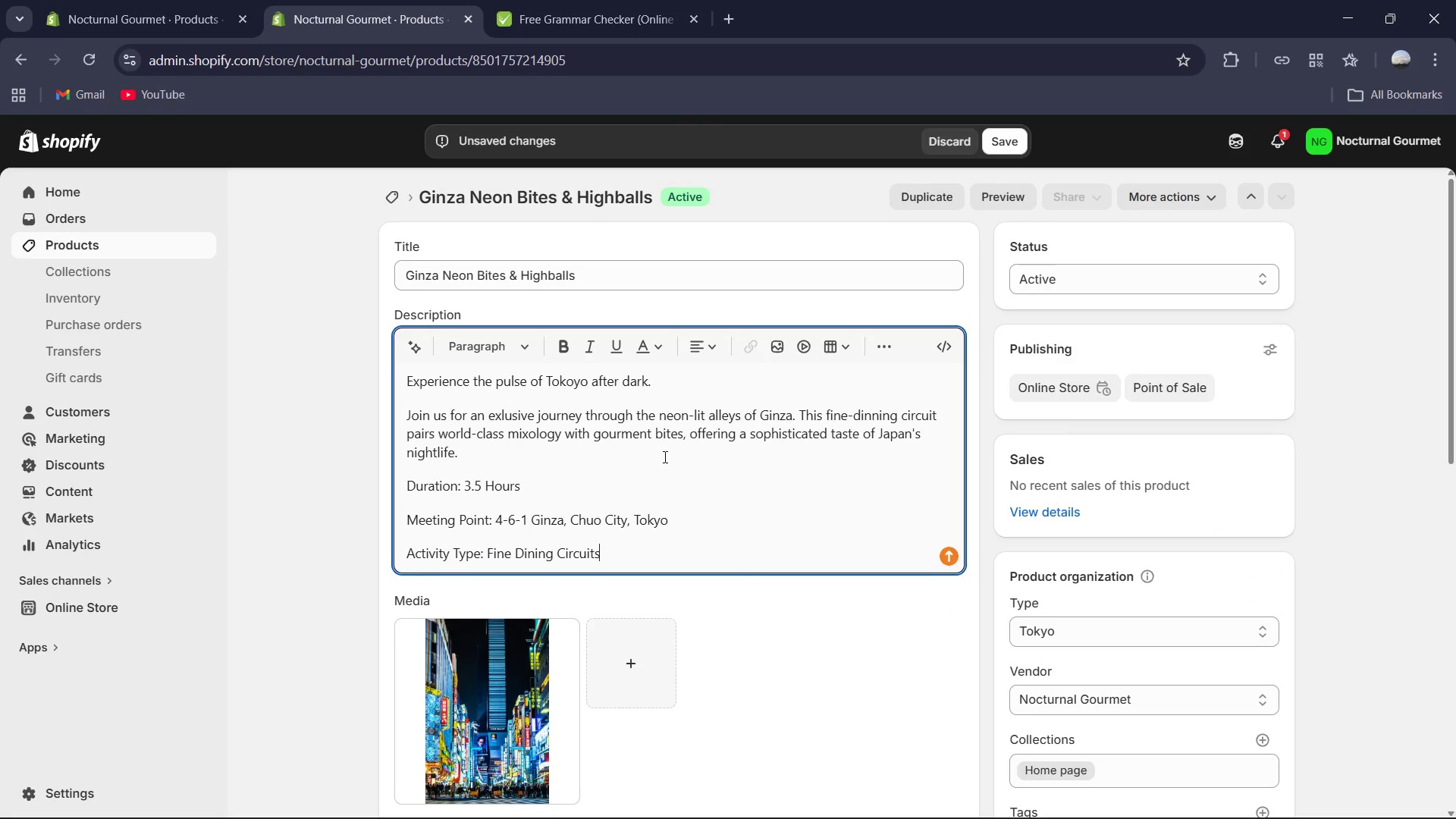 
key(Control+A)
 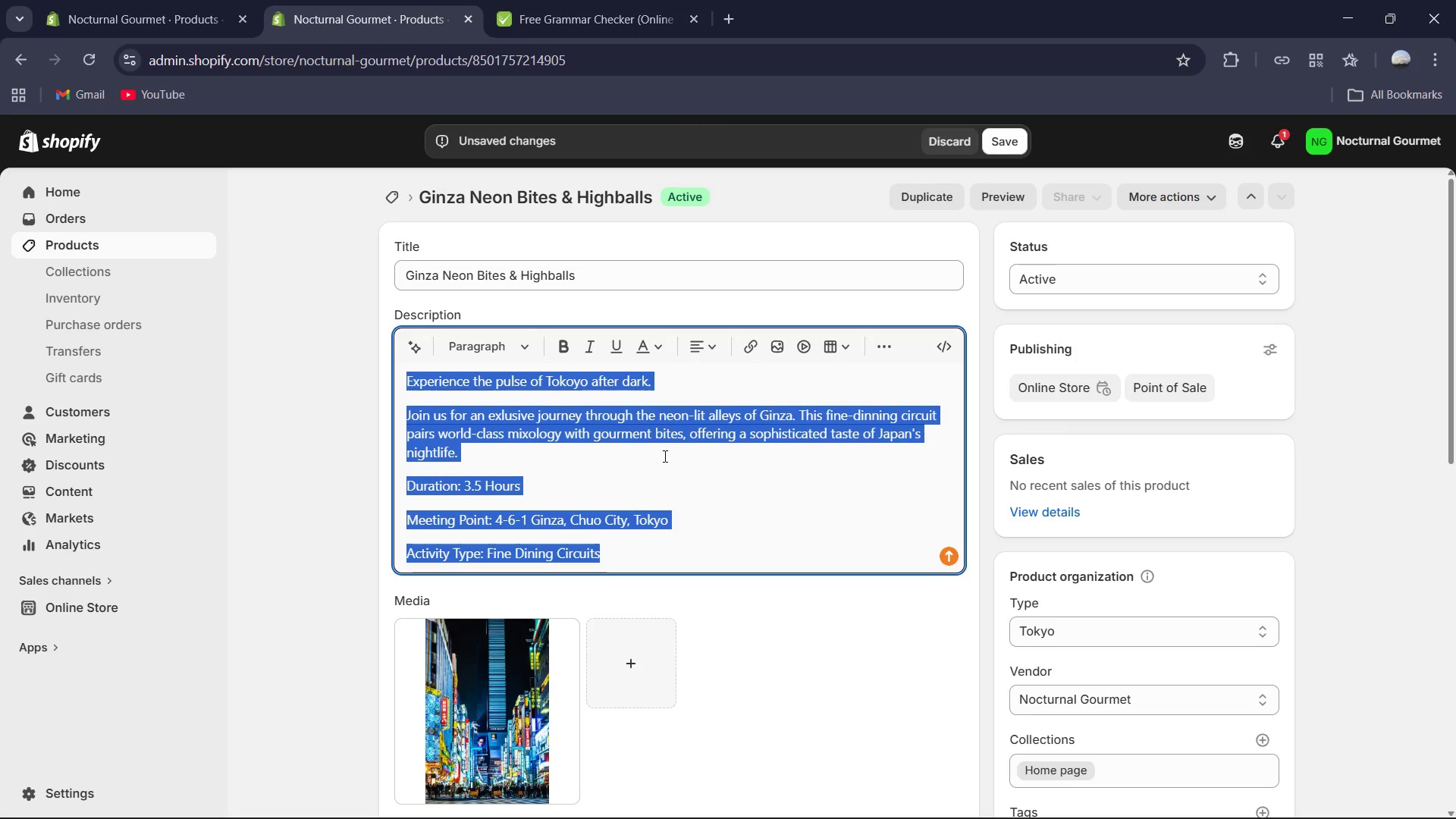 
key(Control+V)
 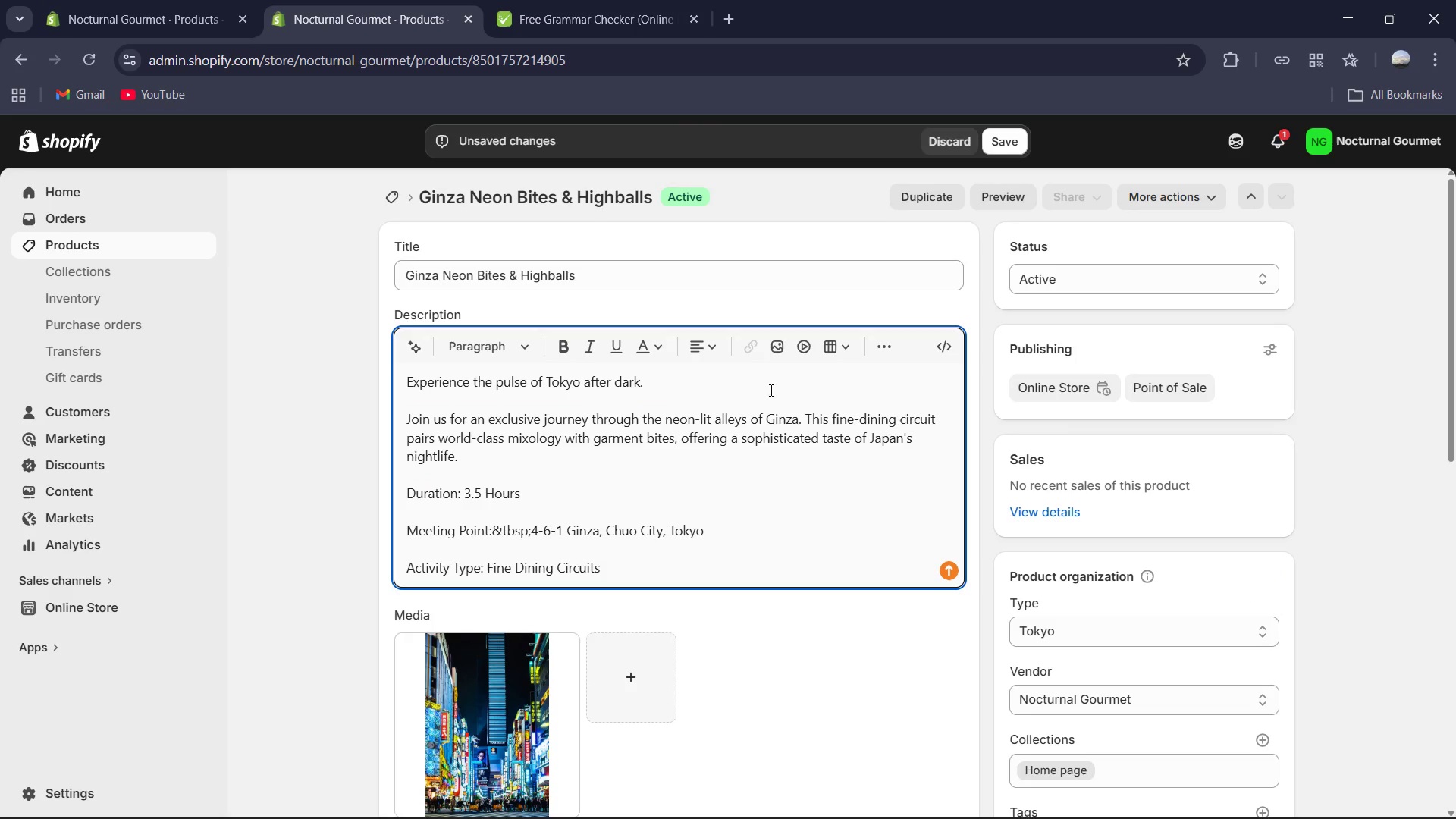 
left_click_drag(start_coordinate=[698, 394], to_coordinate=[361, 374])
 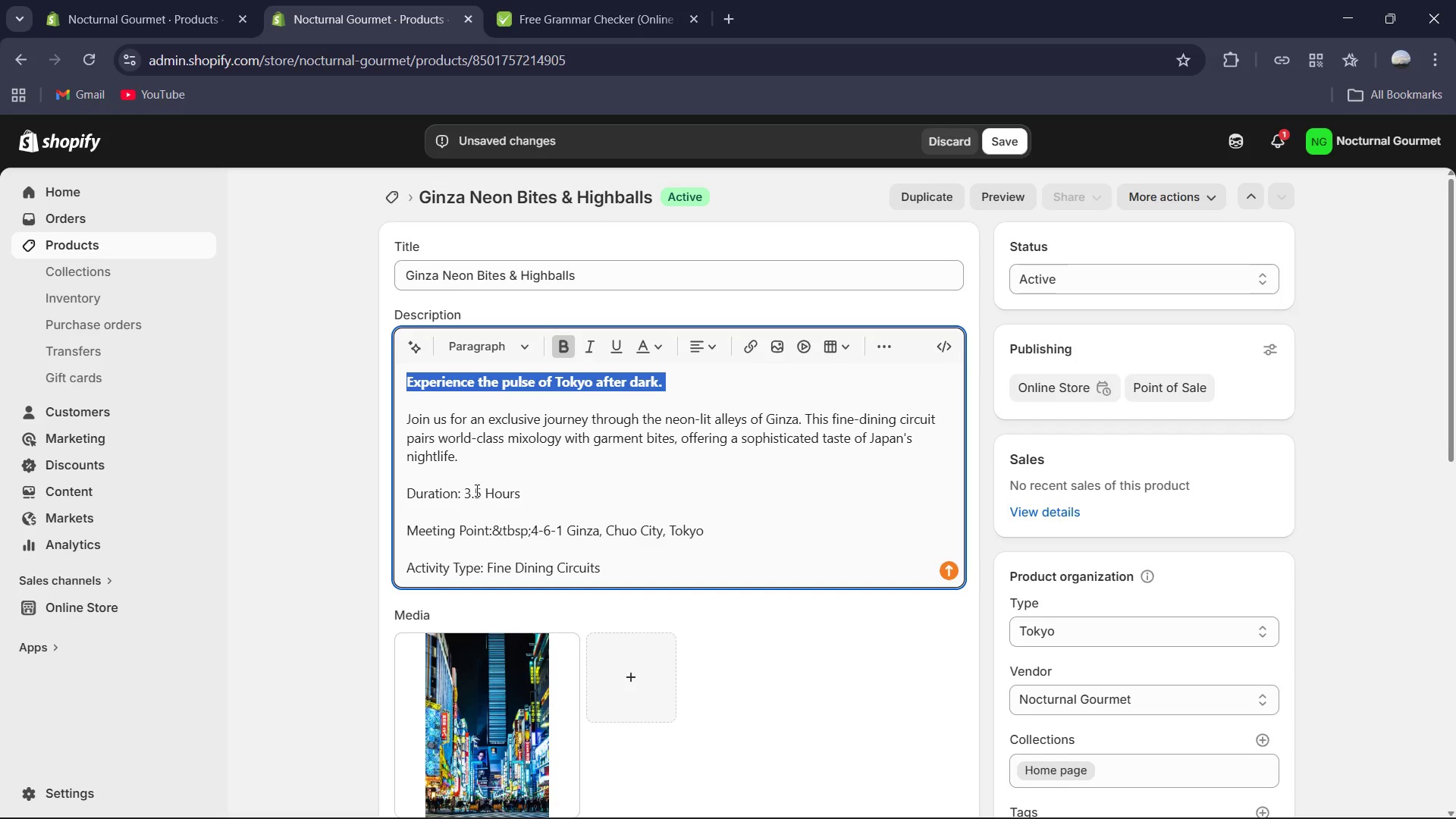 
left_click_drag(start_coordinate=[462, 494], to_coordinate=[367, 481])
 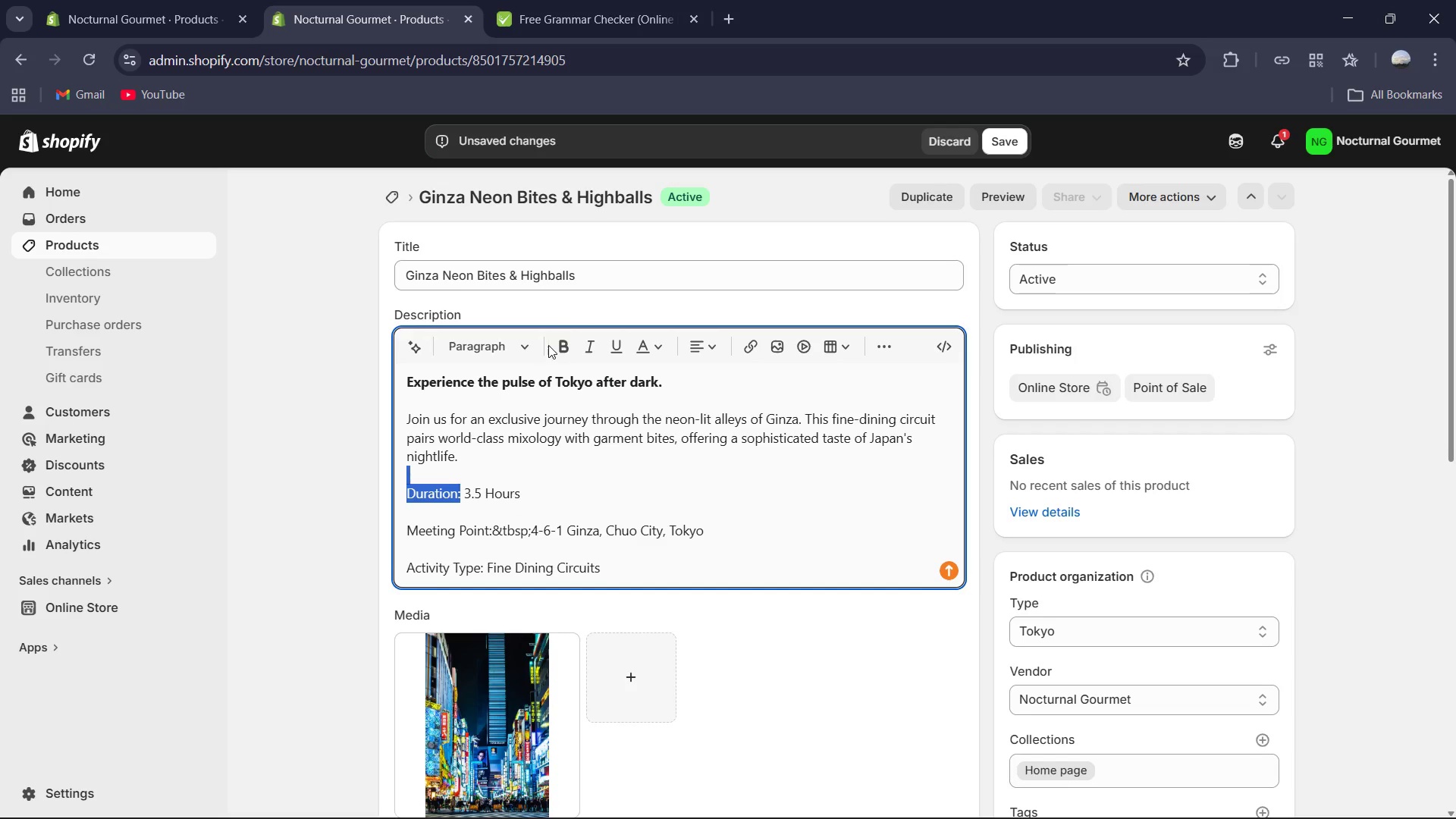 
left_click([561, 345])
 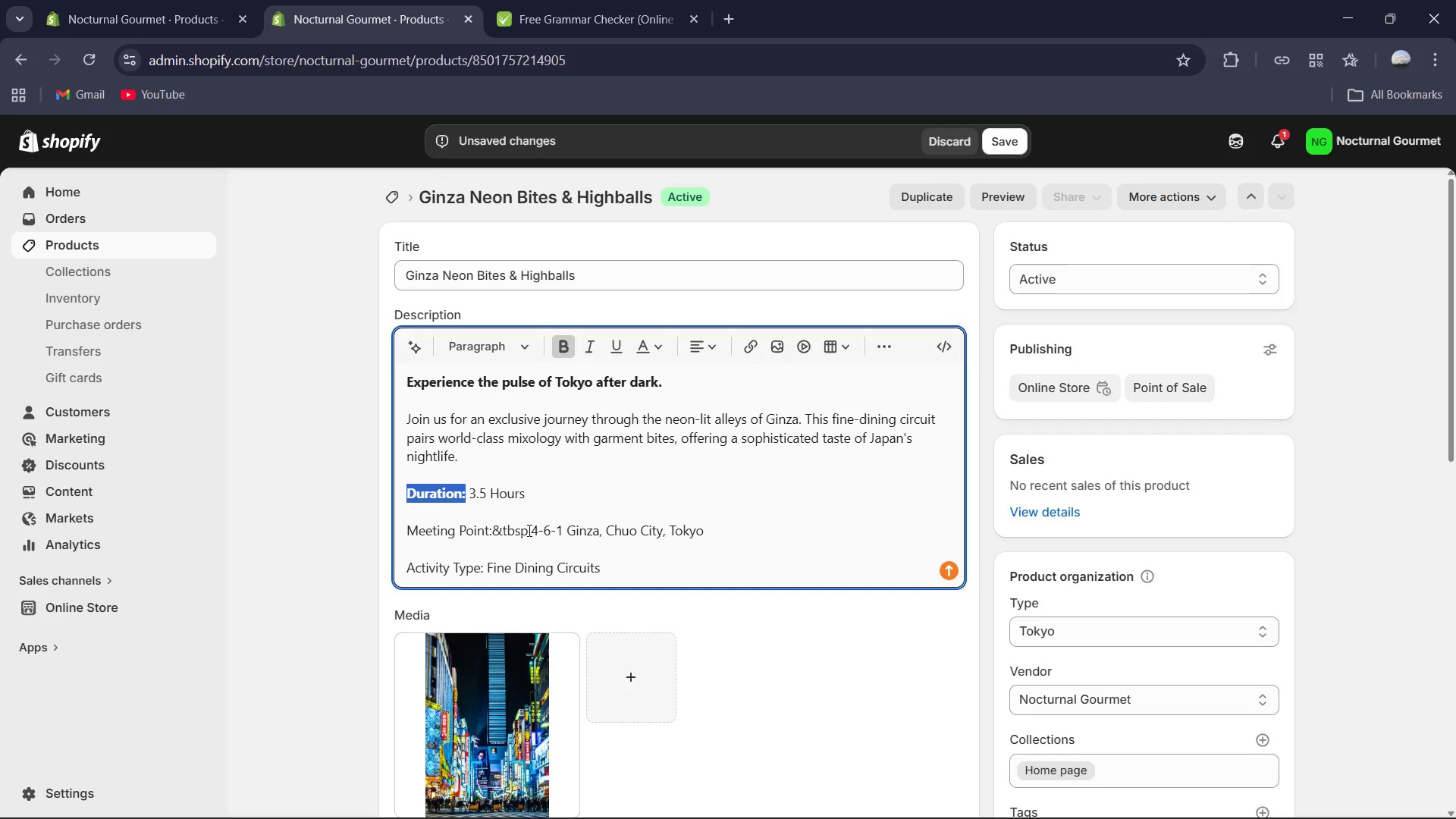 
left_click_drag(start_coordinate=[532, 530], to_coordinate=[542, 542])
 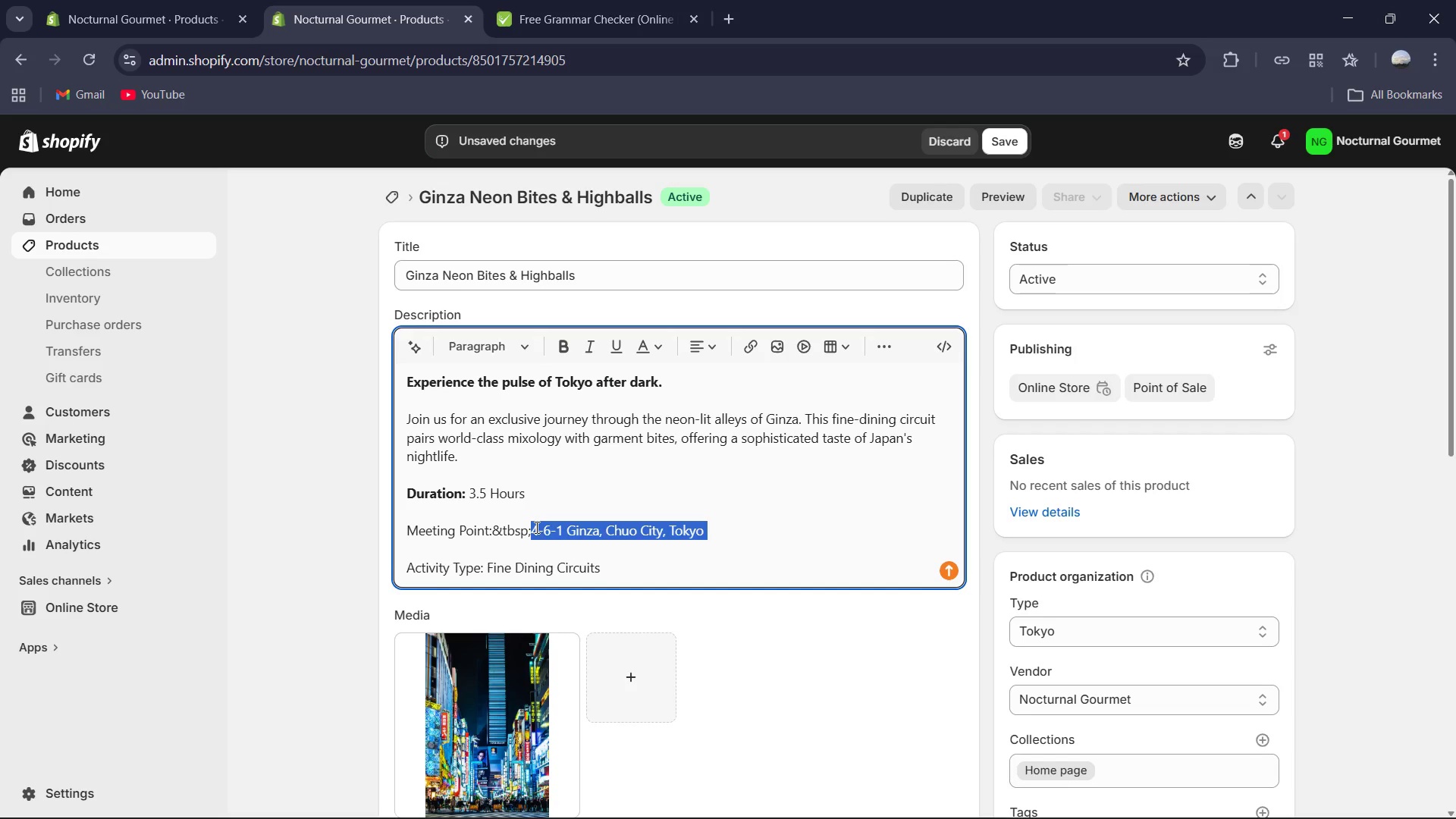 
left_click_drag(start_coordinate=[530, 532], to_coordinate=[530, 536])
 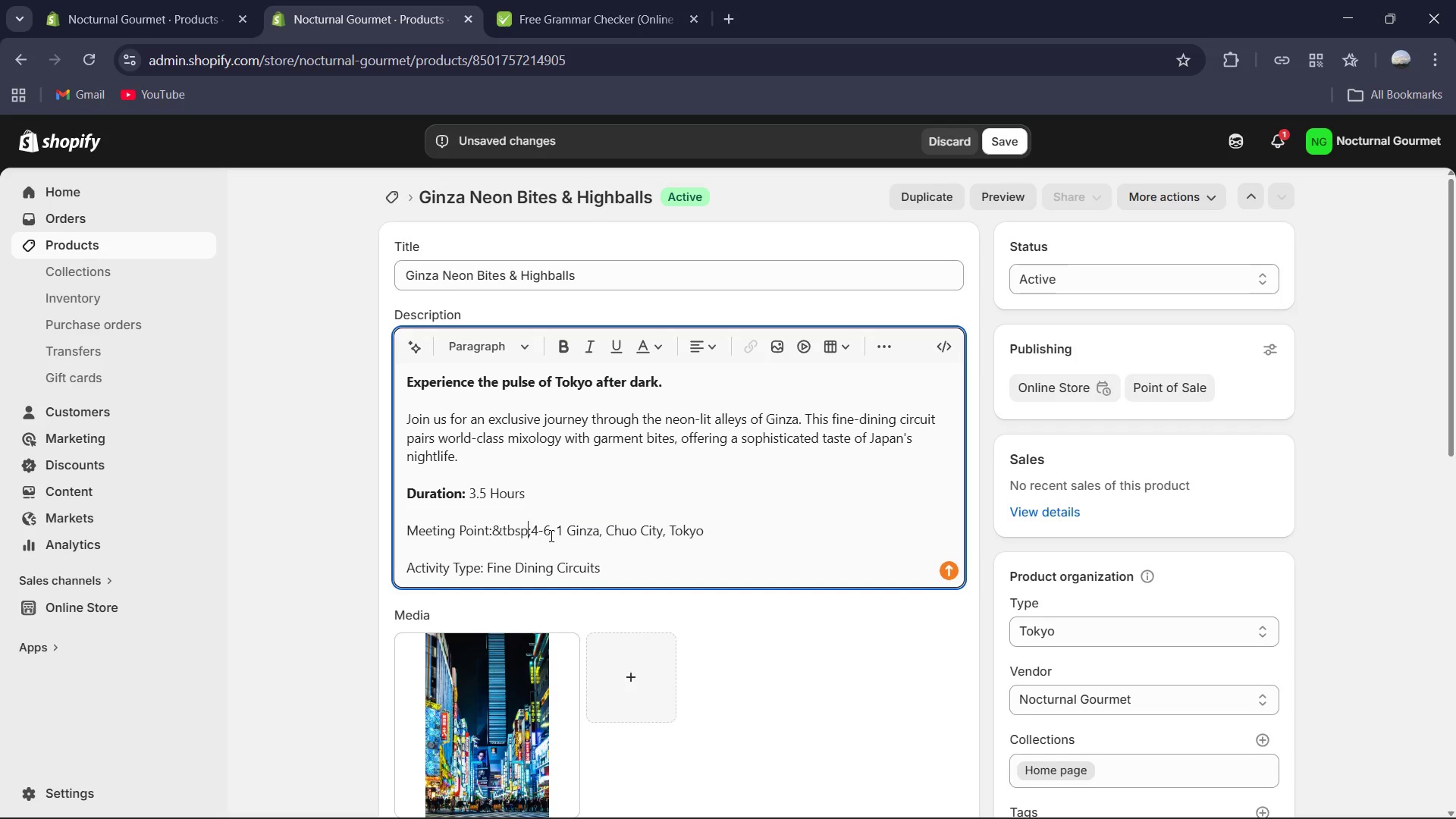 
key(ArrowRight)
 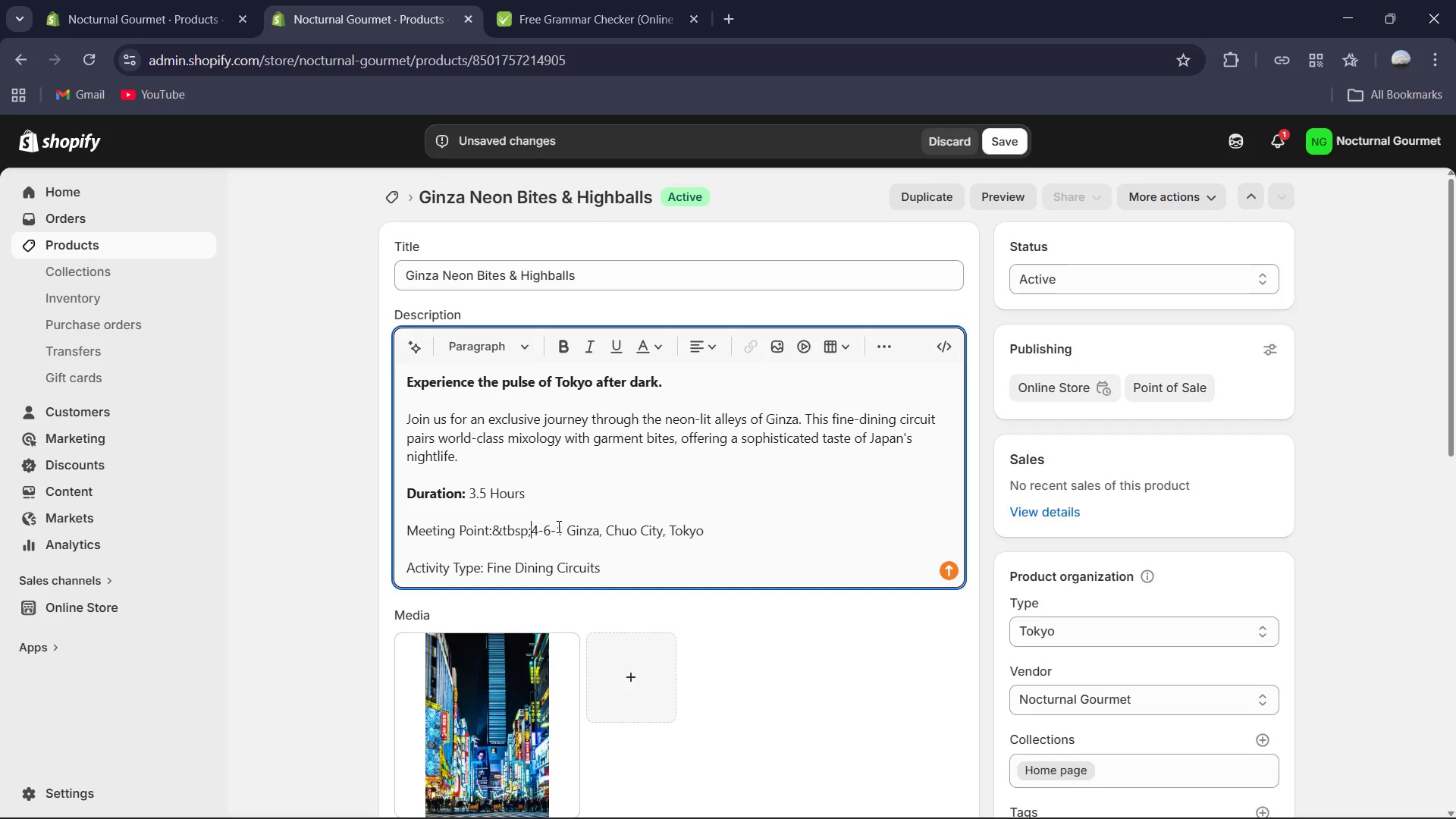 
key(Backspace)
 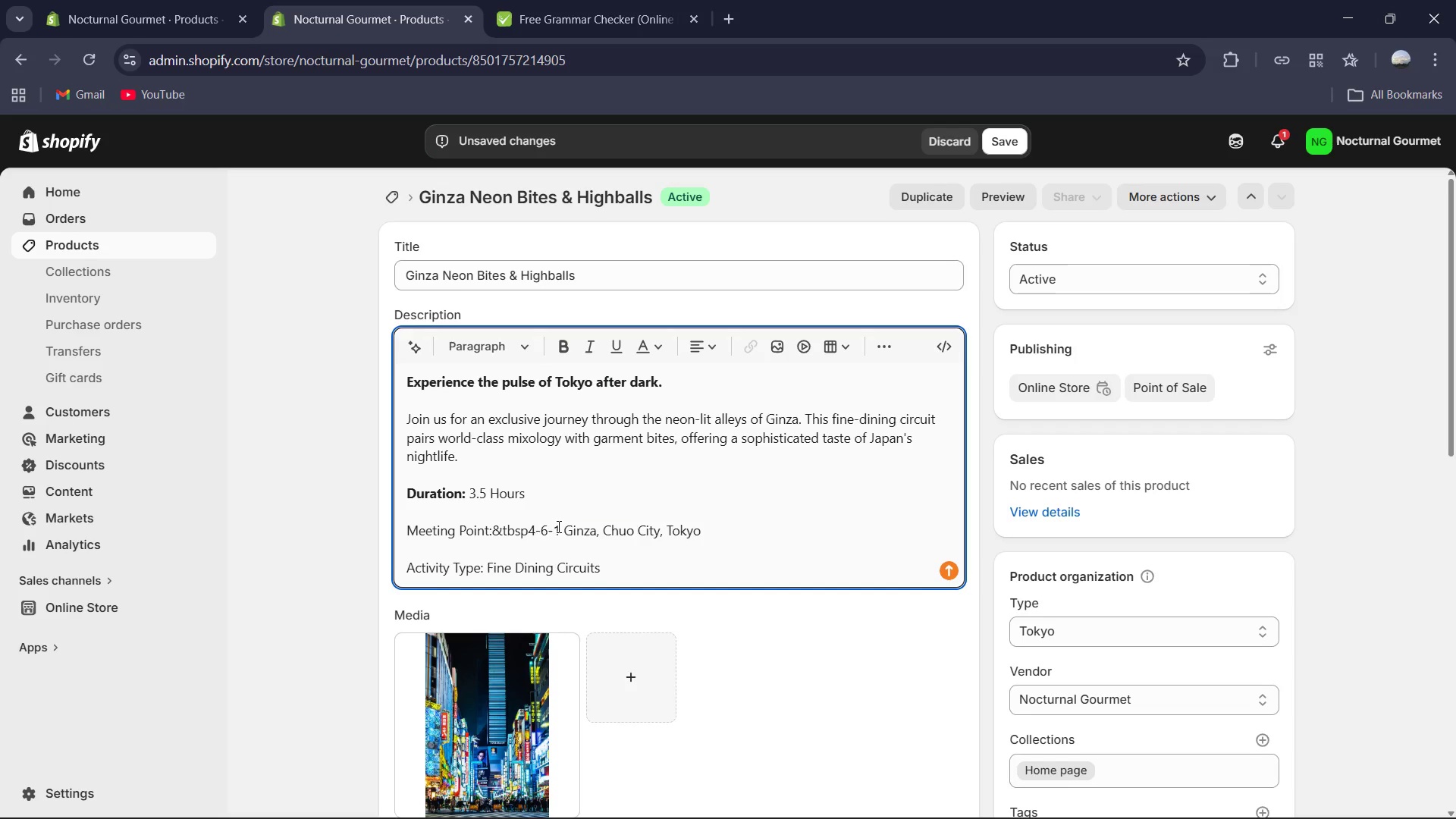 
key(Backspace)
 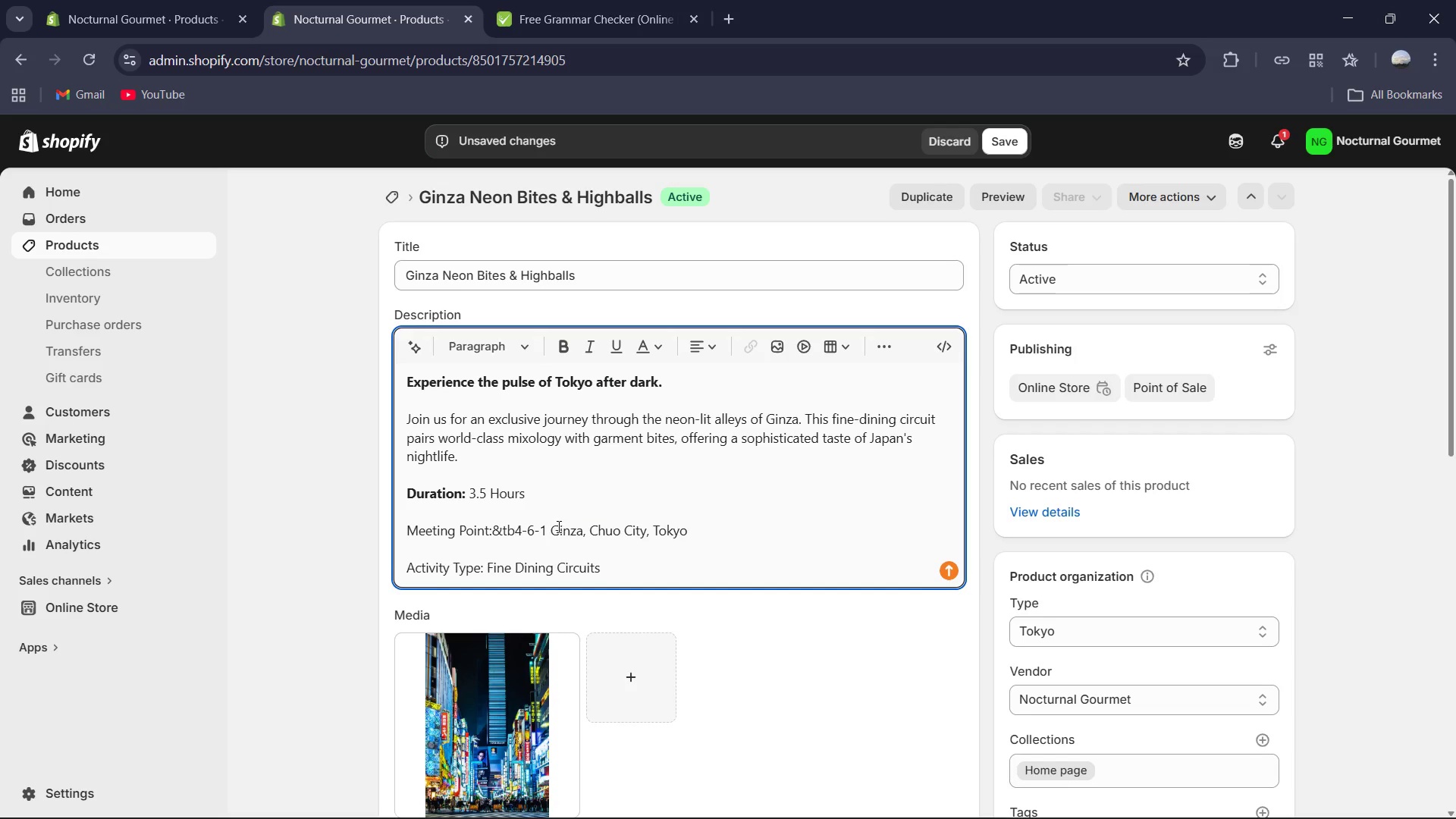 
key(Backspace)
 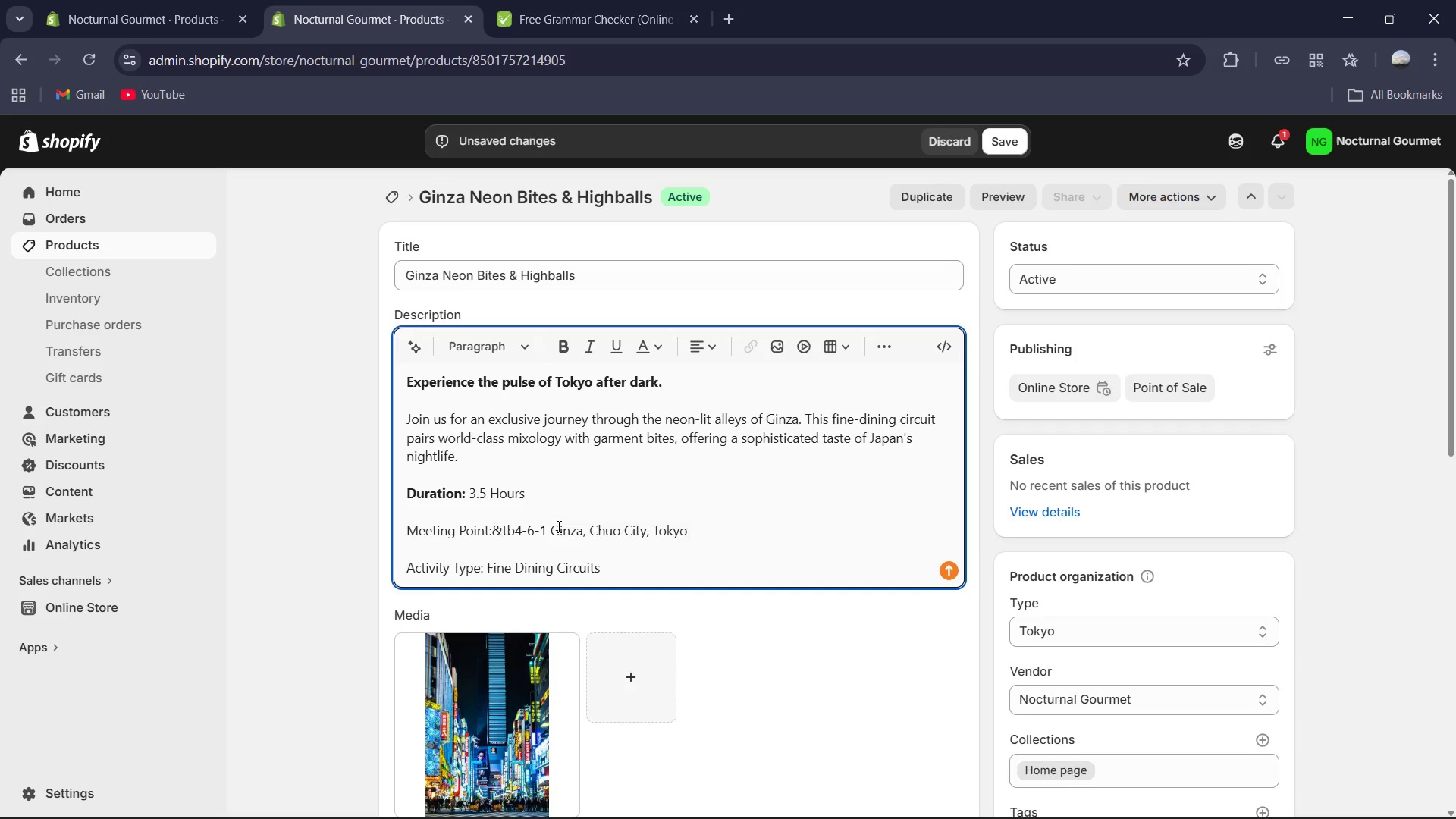 
key(Backspace)
 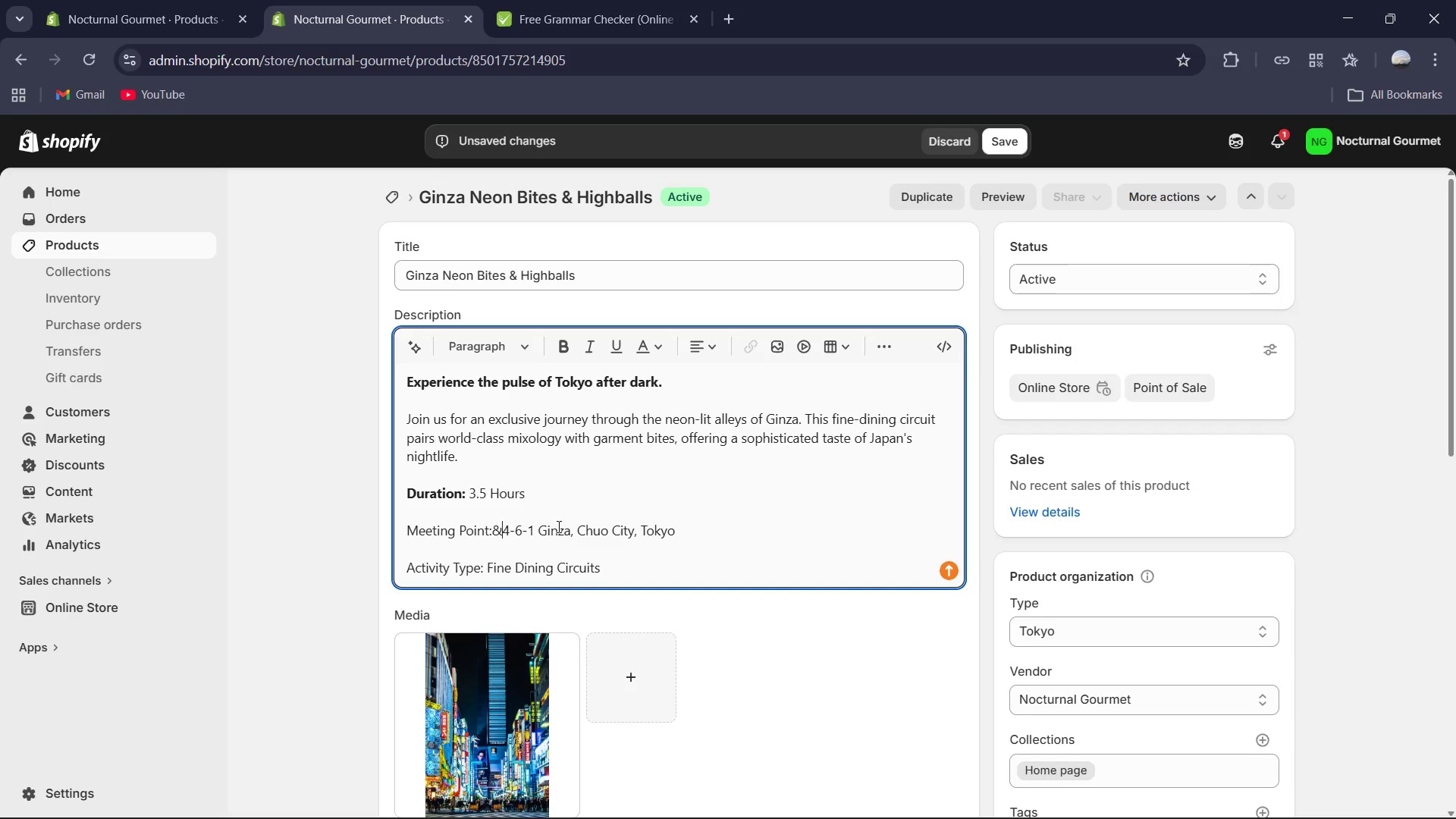 
key(Backspace)
 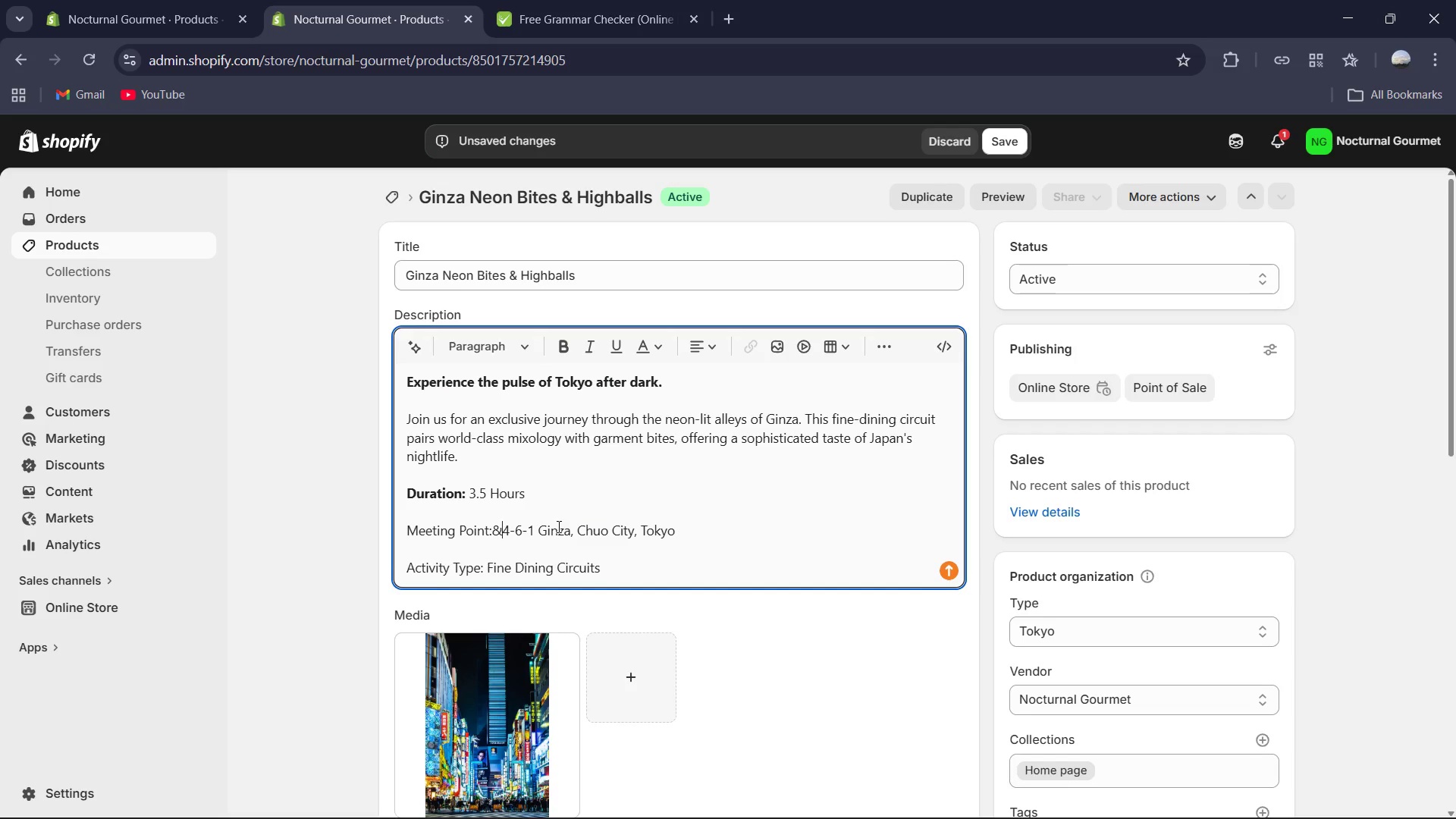 
key(Backspace)
 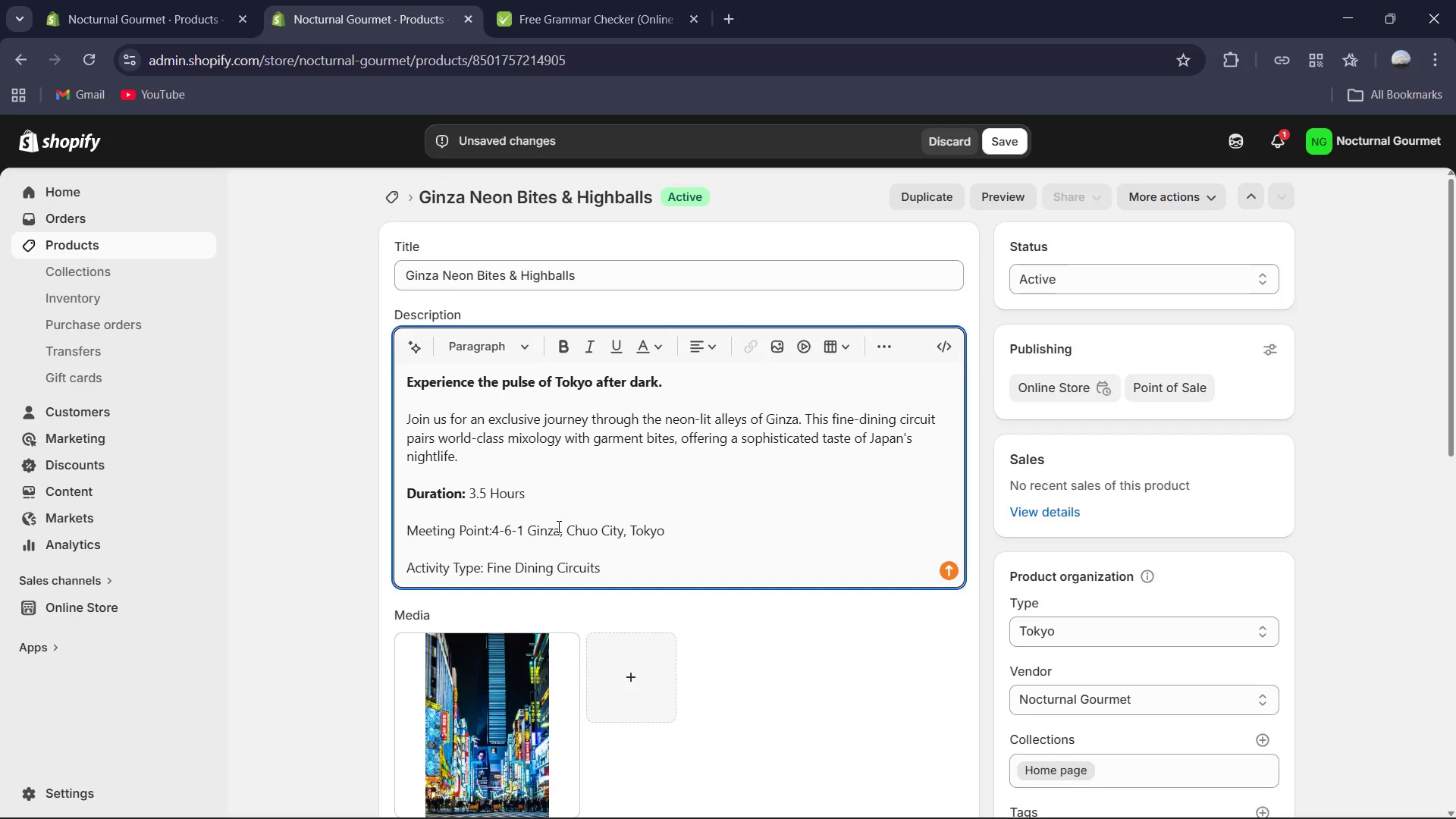 
key(Space)
 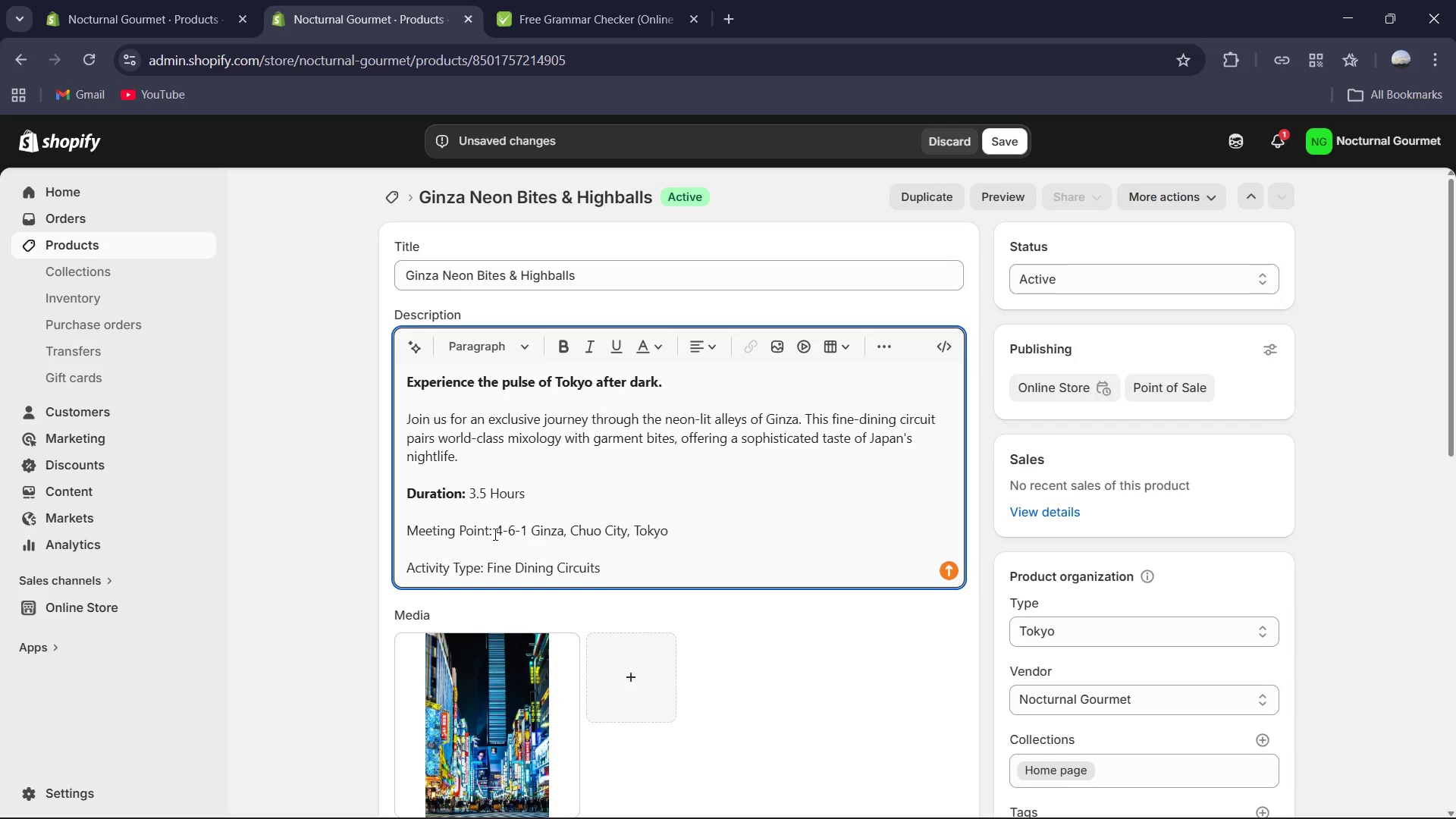 
left_click_drag(start_coordinate=[493, 533], to_coordinate=[402, 526])
 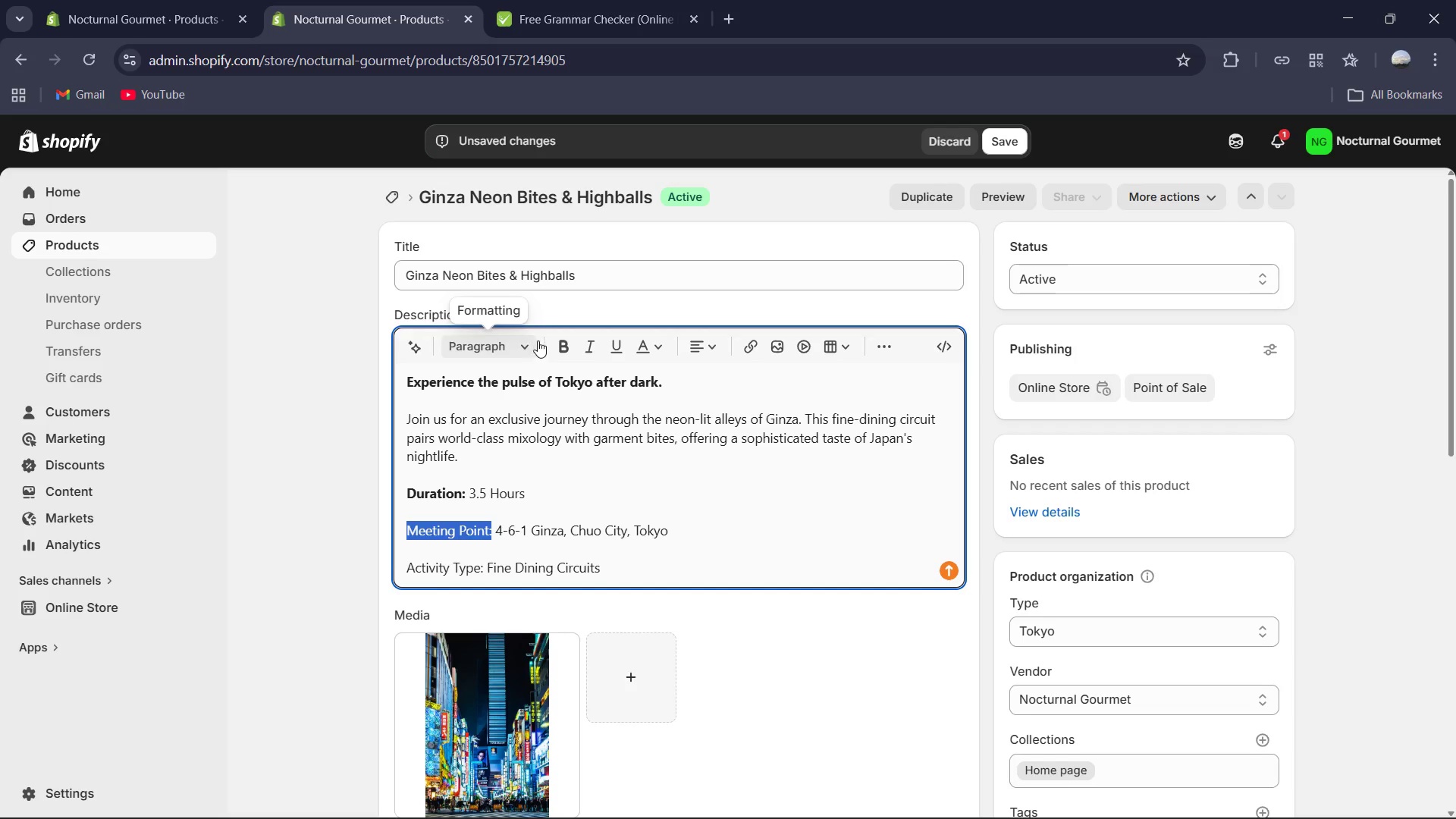 
left_click_drag(start_coordinate=[555, 341], to_coordinate=[555, 347])
 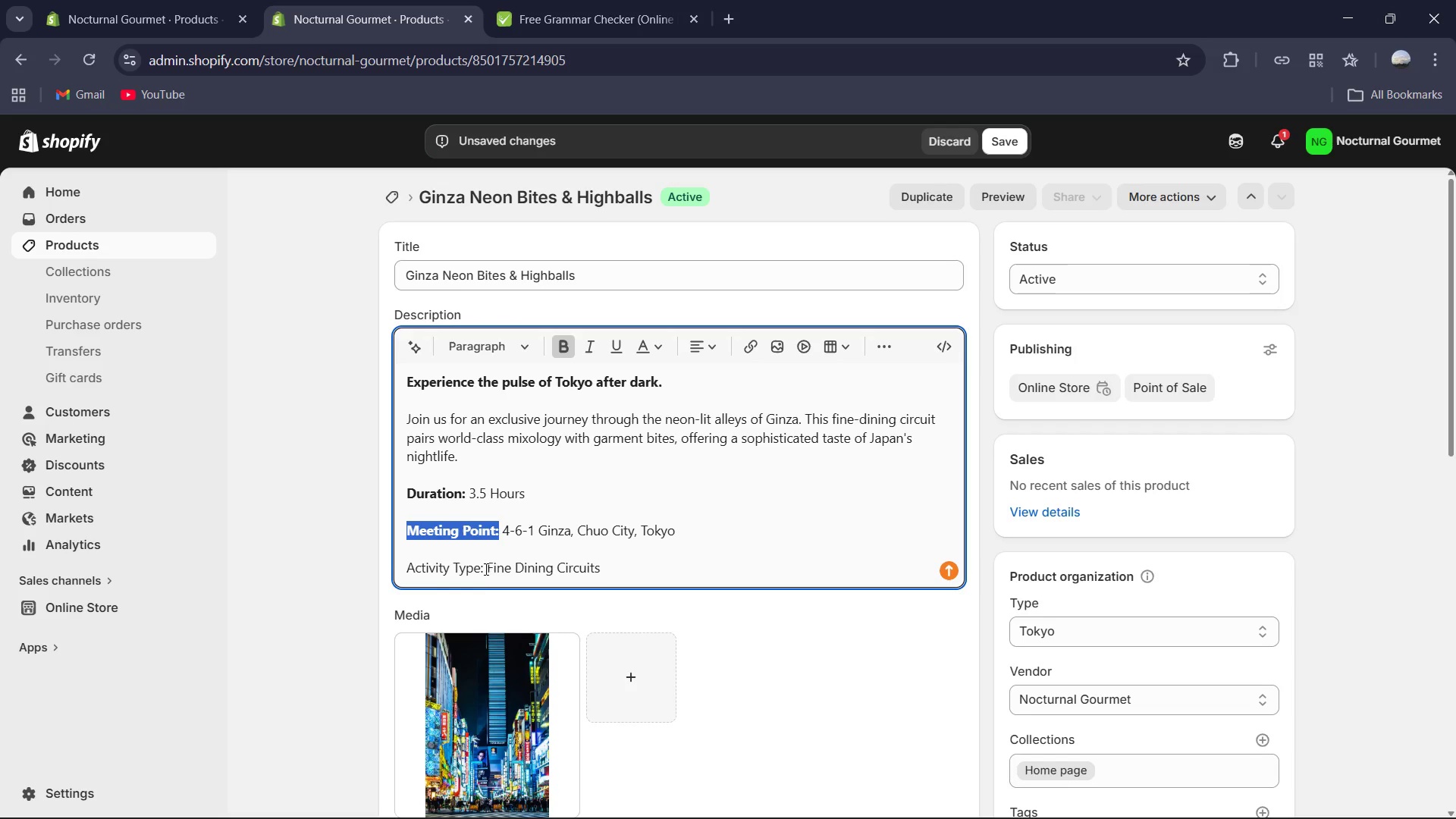 
left_click_drag(start_coordinate=[488, 565], to_coordinate=[400, 541])
 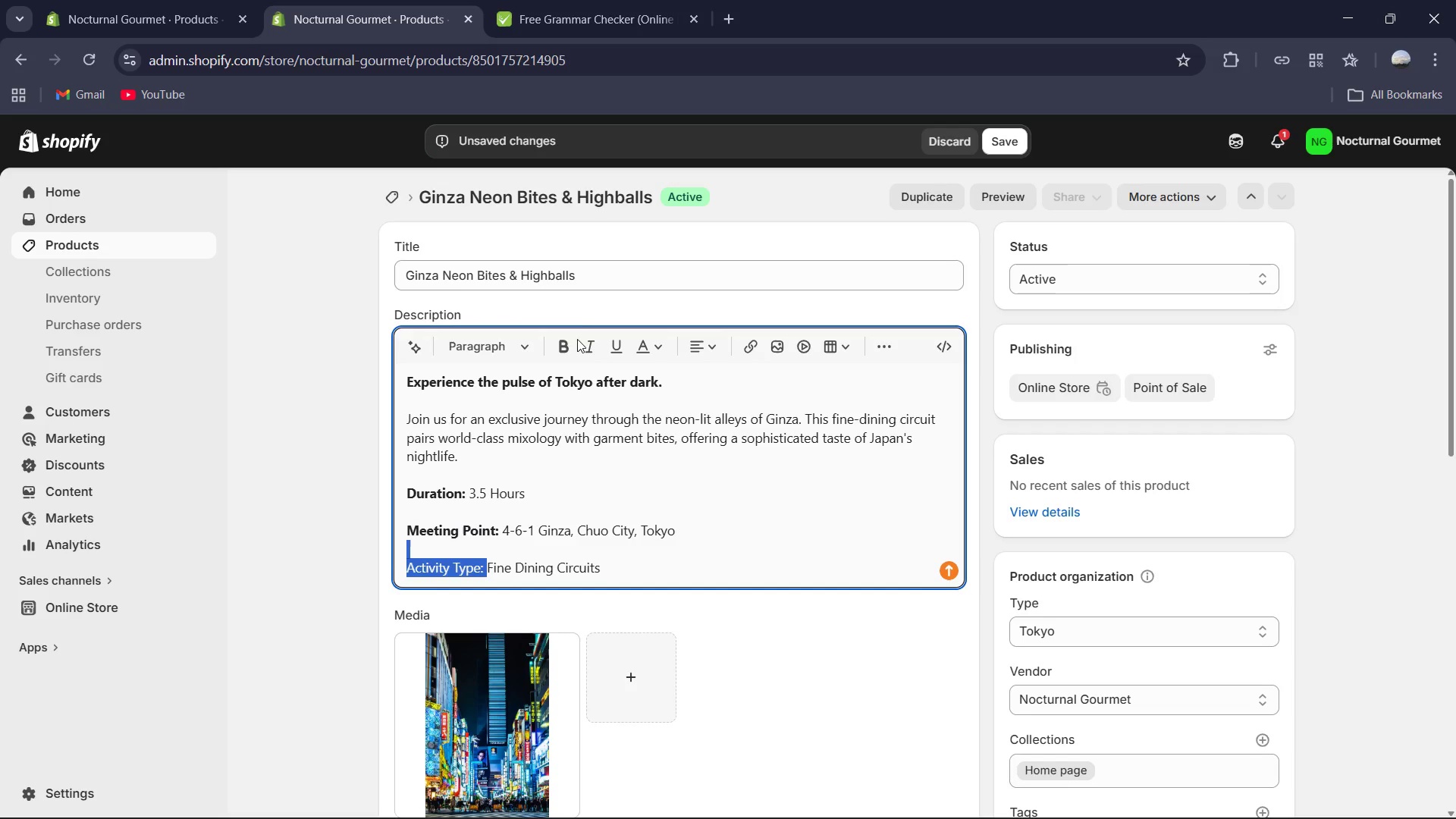 
left_click_drag(start_coordinate=[555, 346], to_coordinate=[555, 356])
 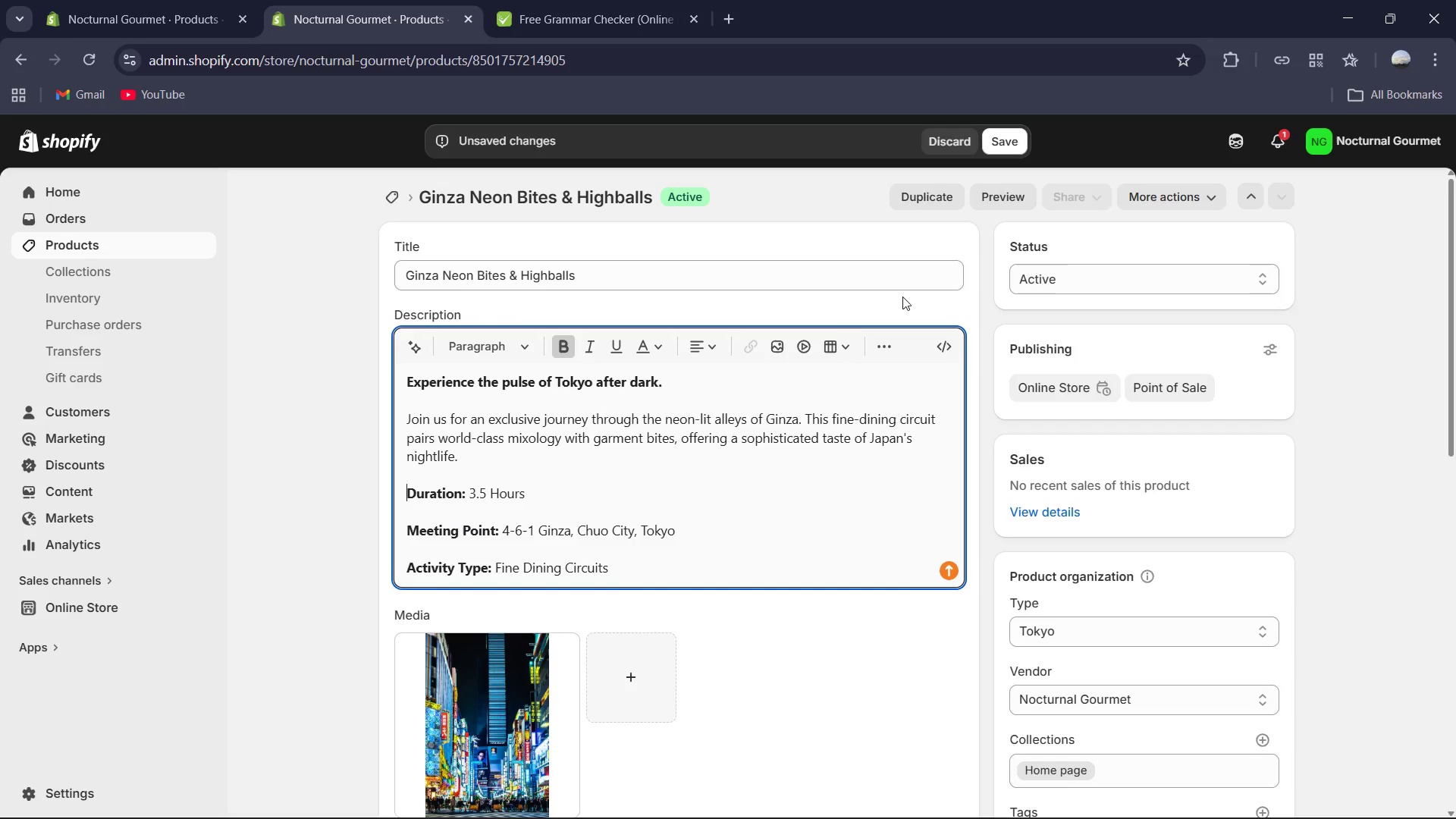 
left_click([890, 353])
 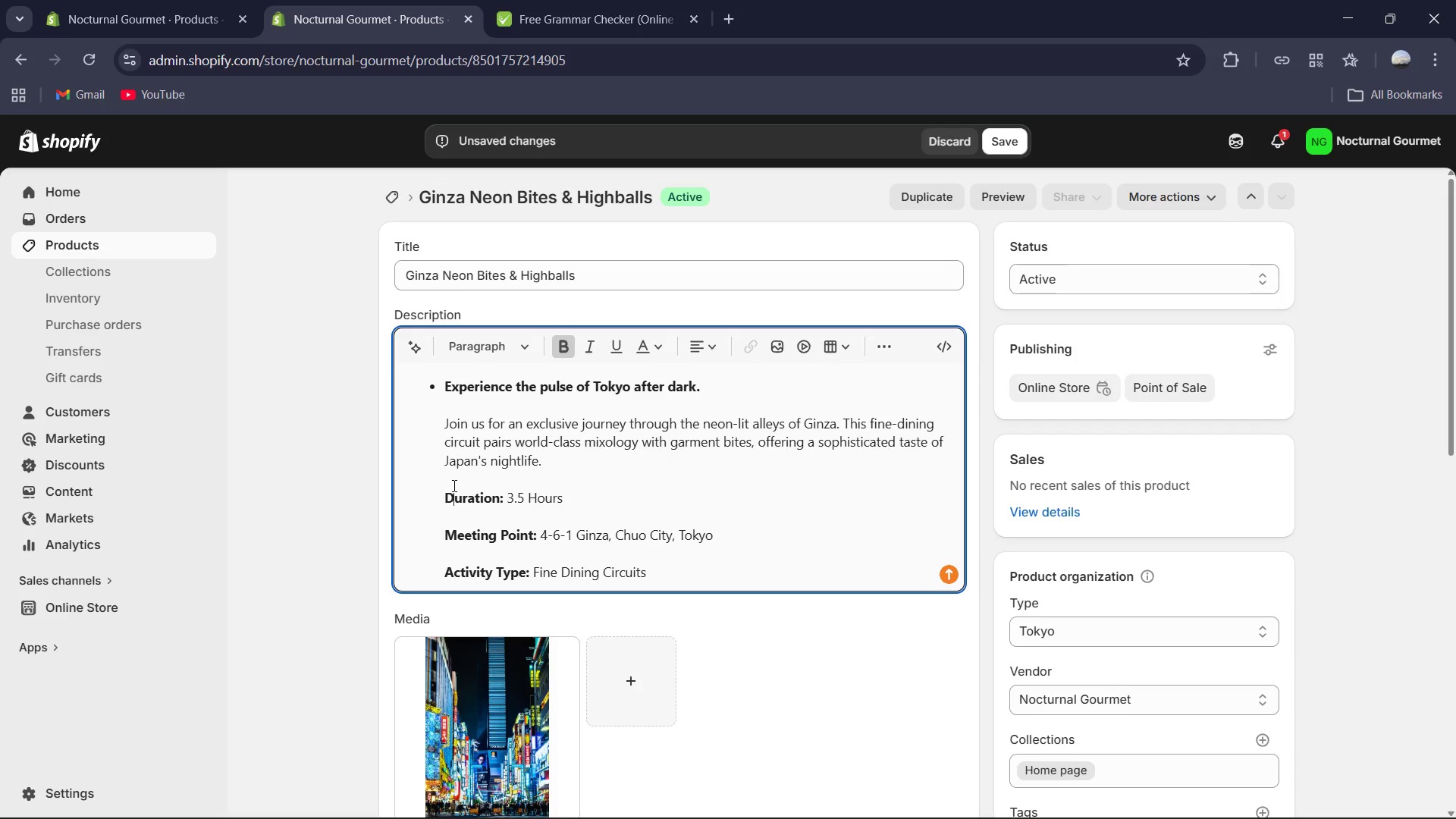 
key(Backspace)
 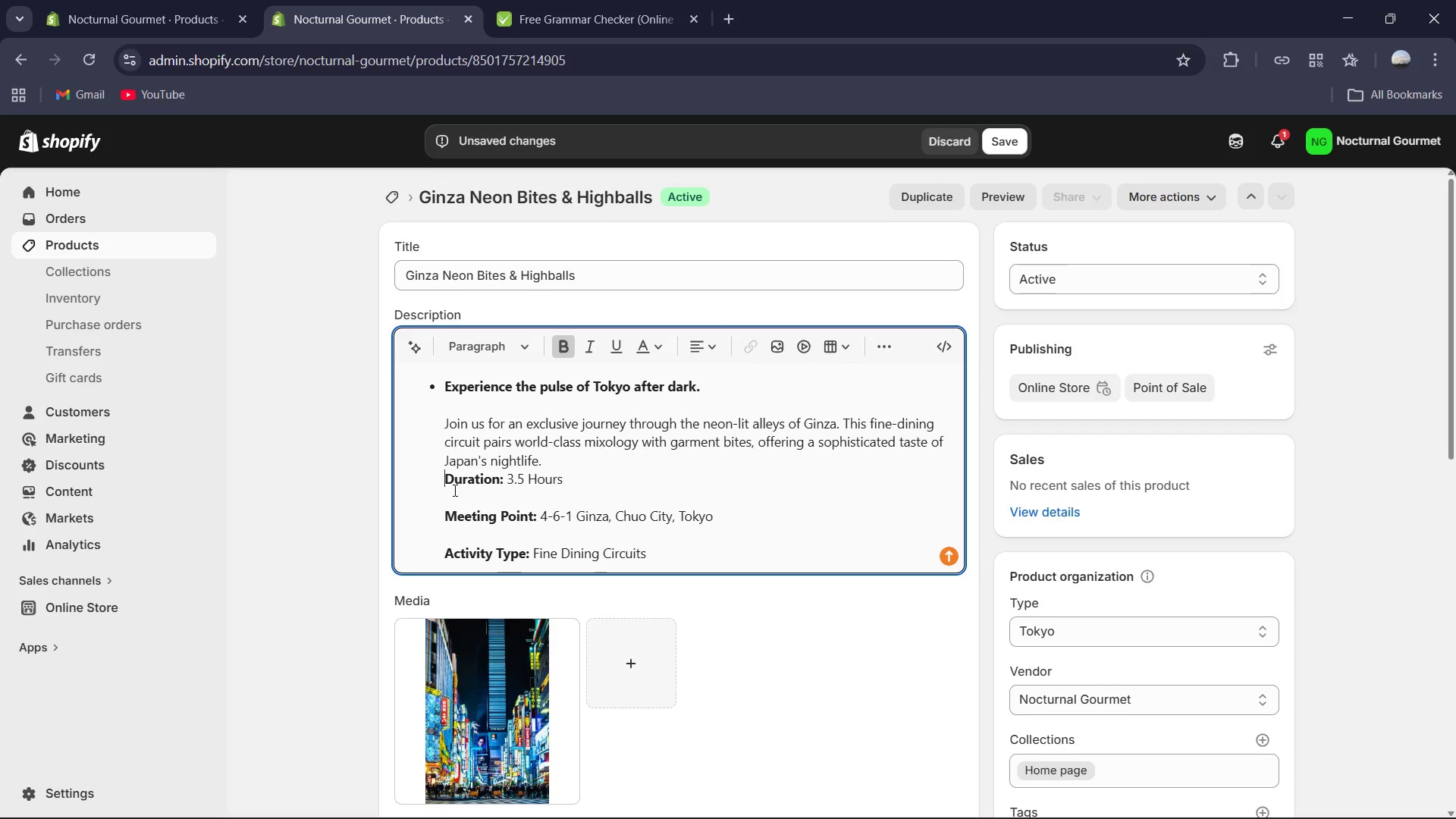 
key(Backspace)
 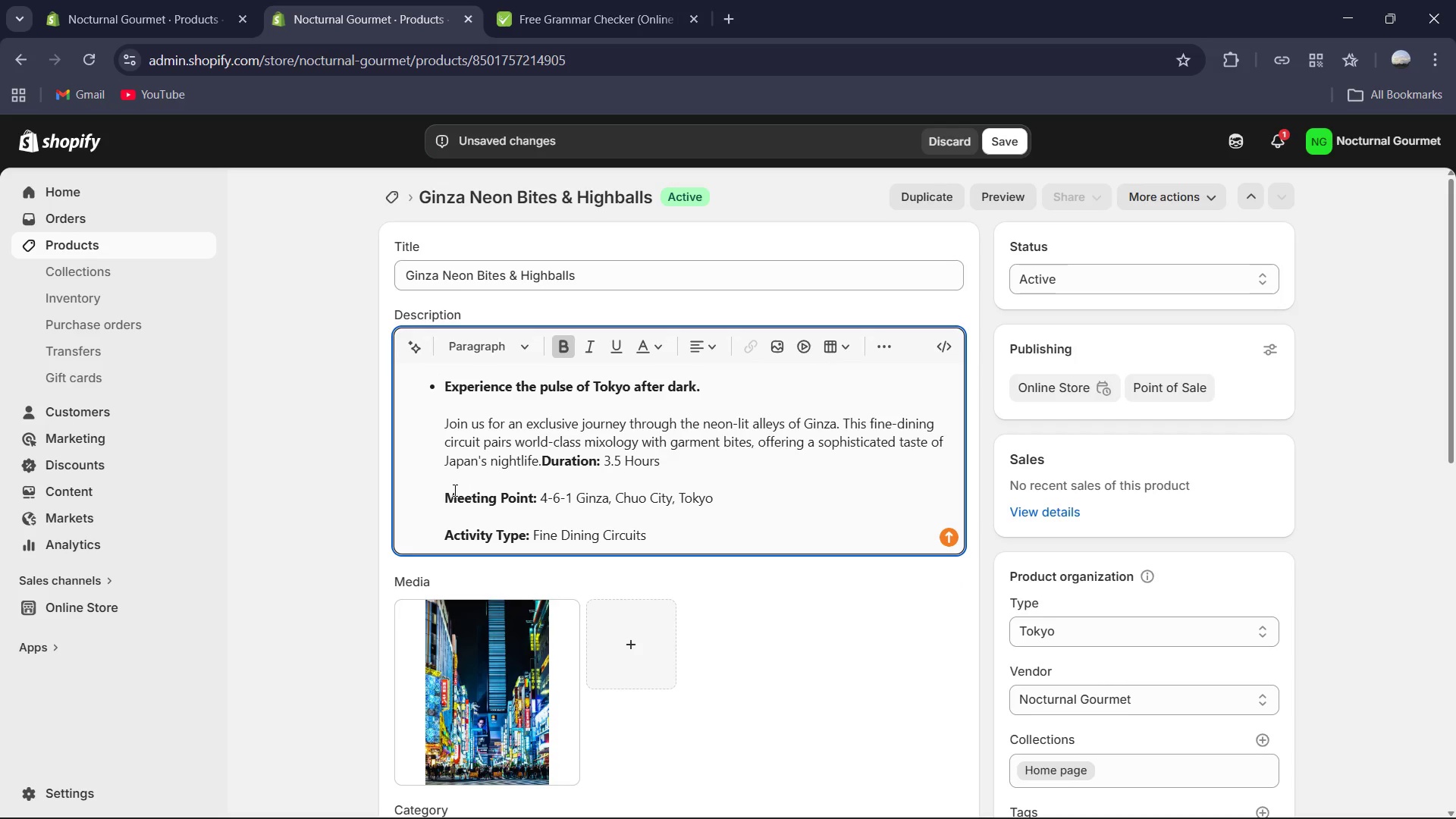 
key(Enter)
 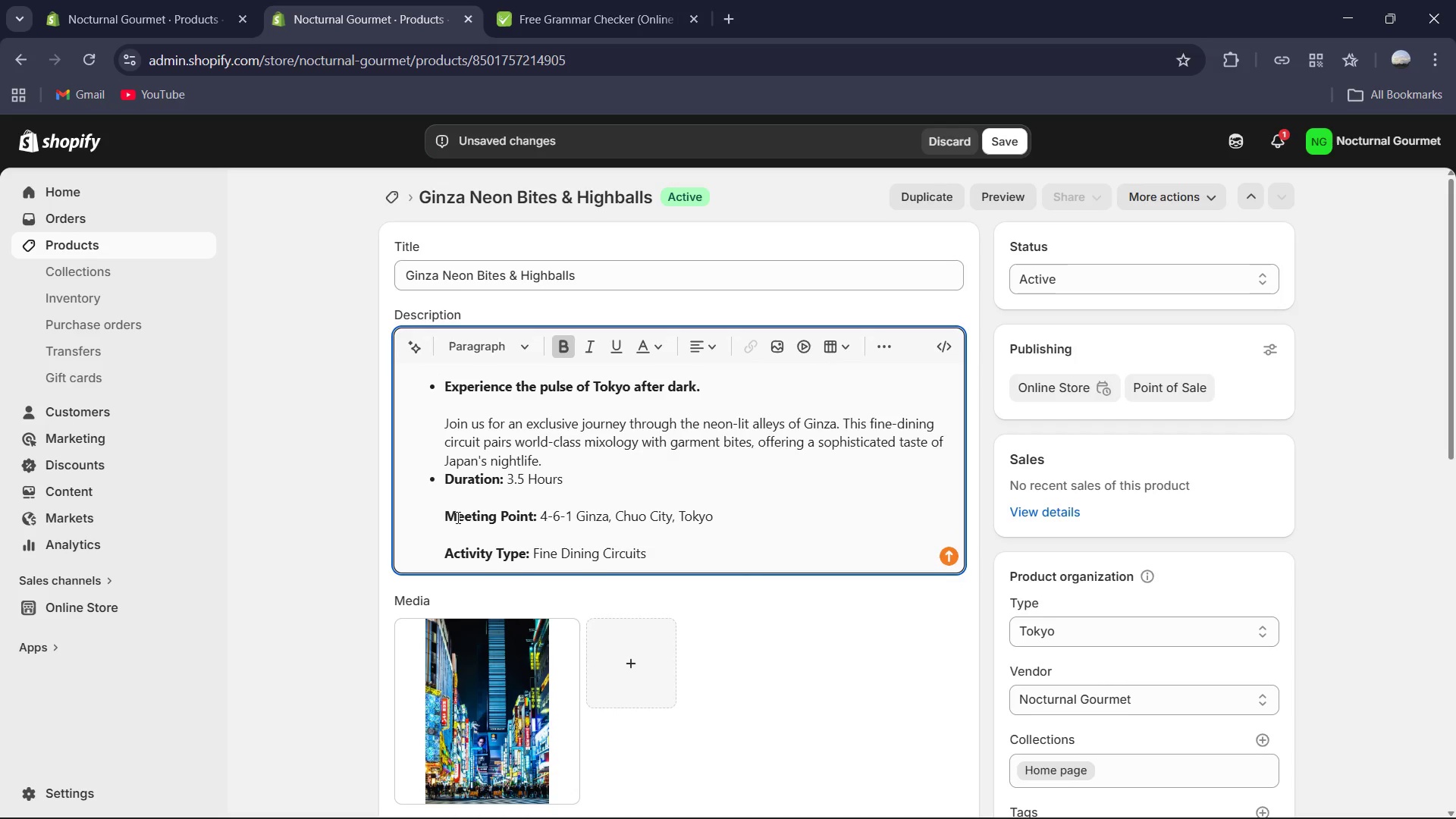 
left_click([445, 511])
 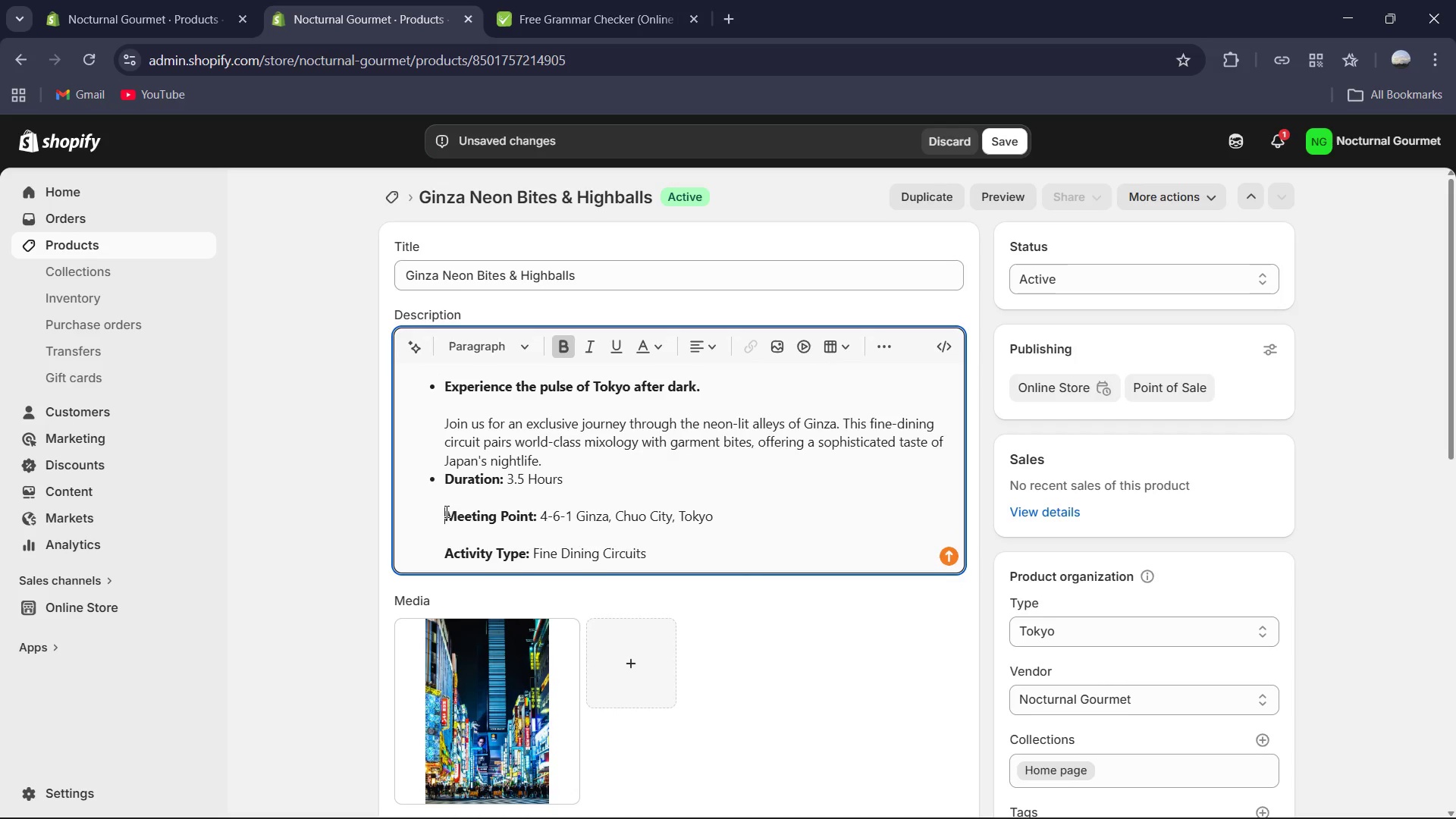 
key(Backspace)
 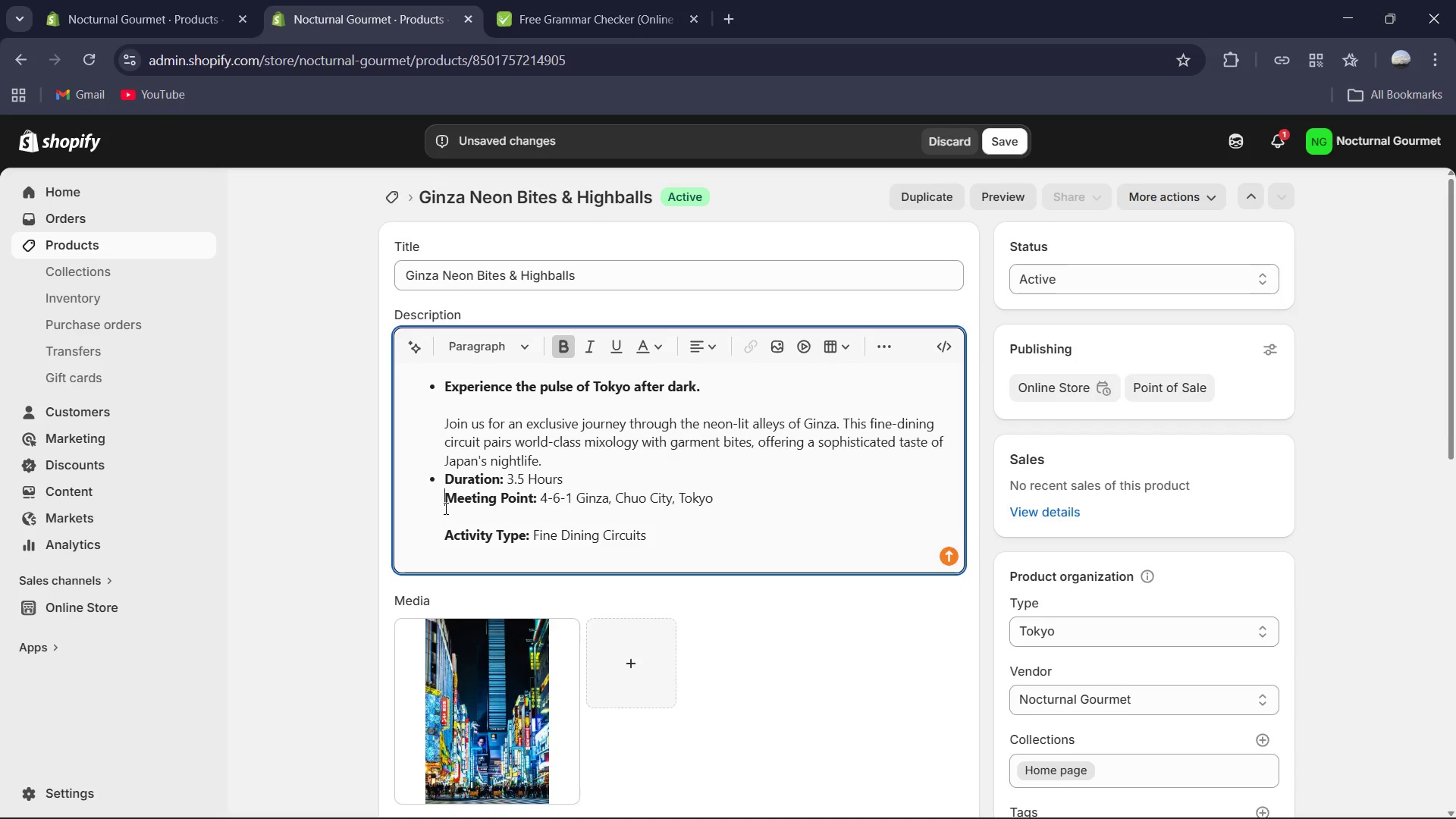 
key(Backspace)
 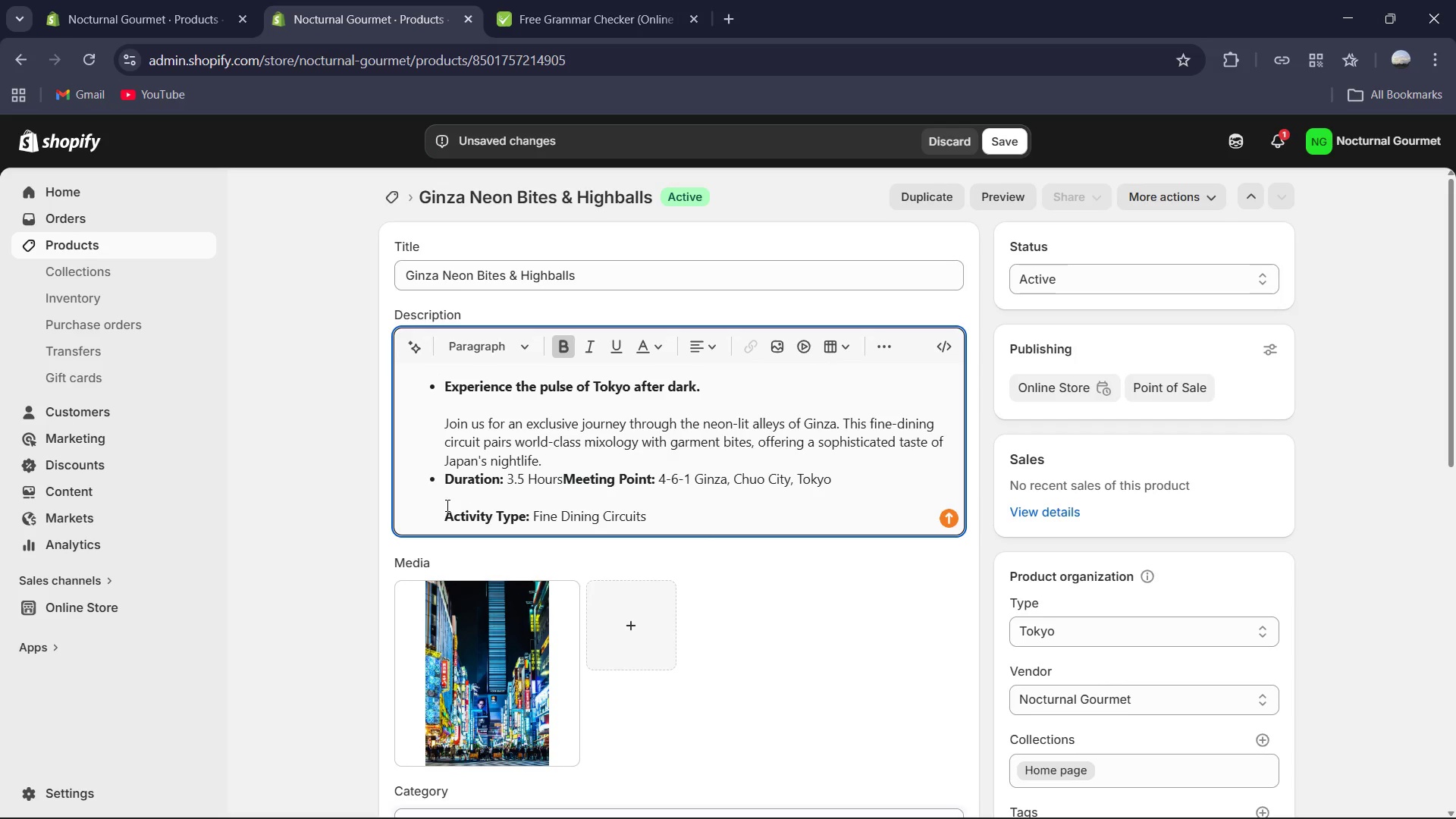 
key(Enter)
 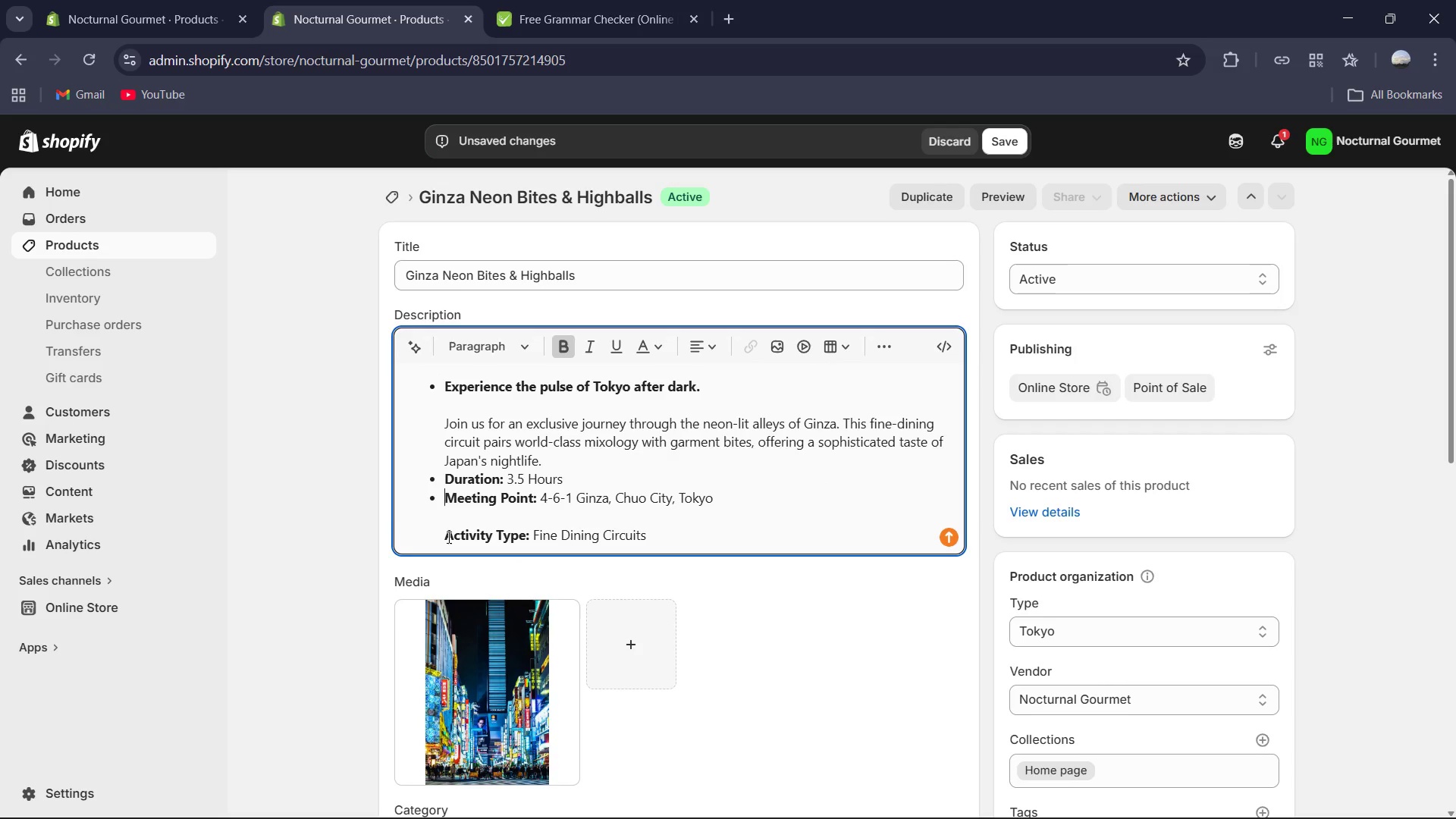 
left_click([447, 537])
 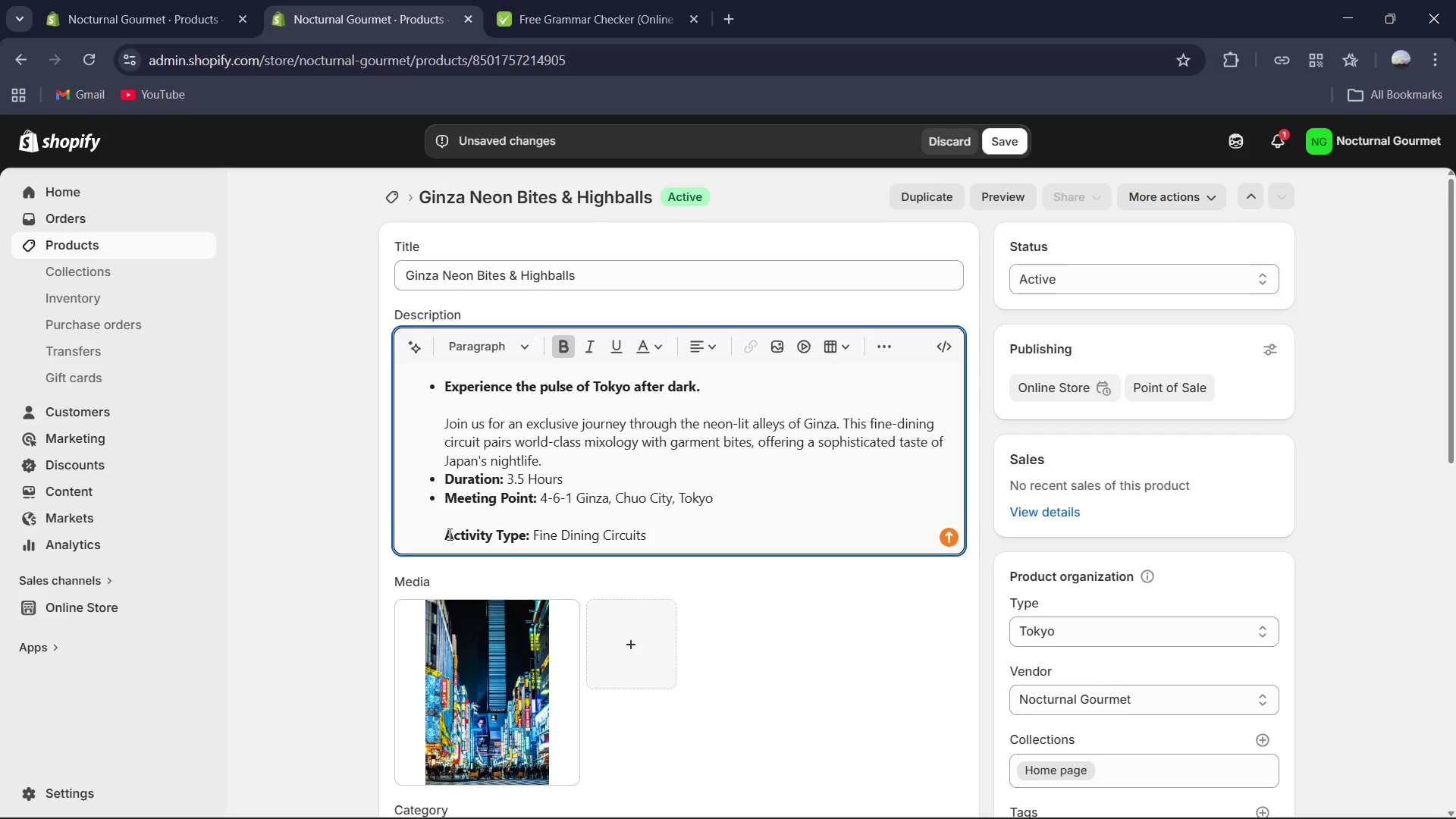 
key(Backspace)
 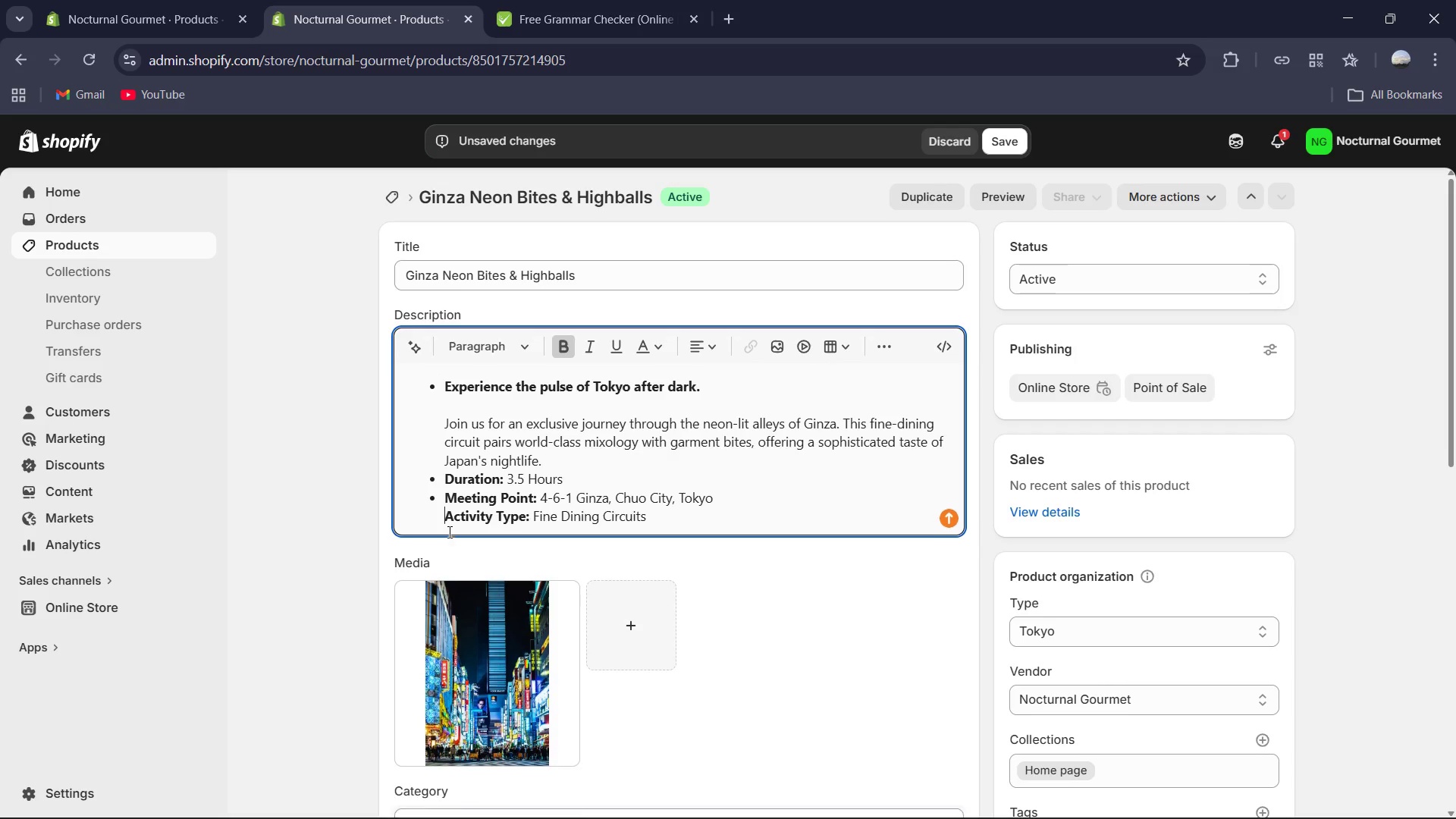 
key(Backspace)
 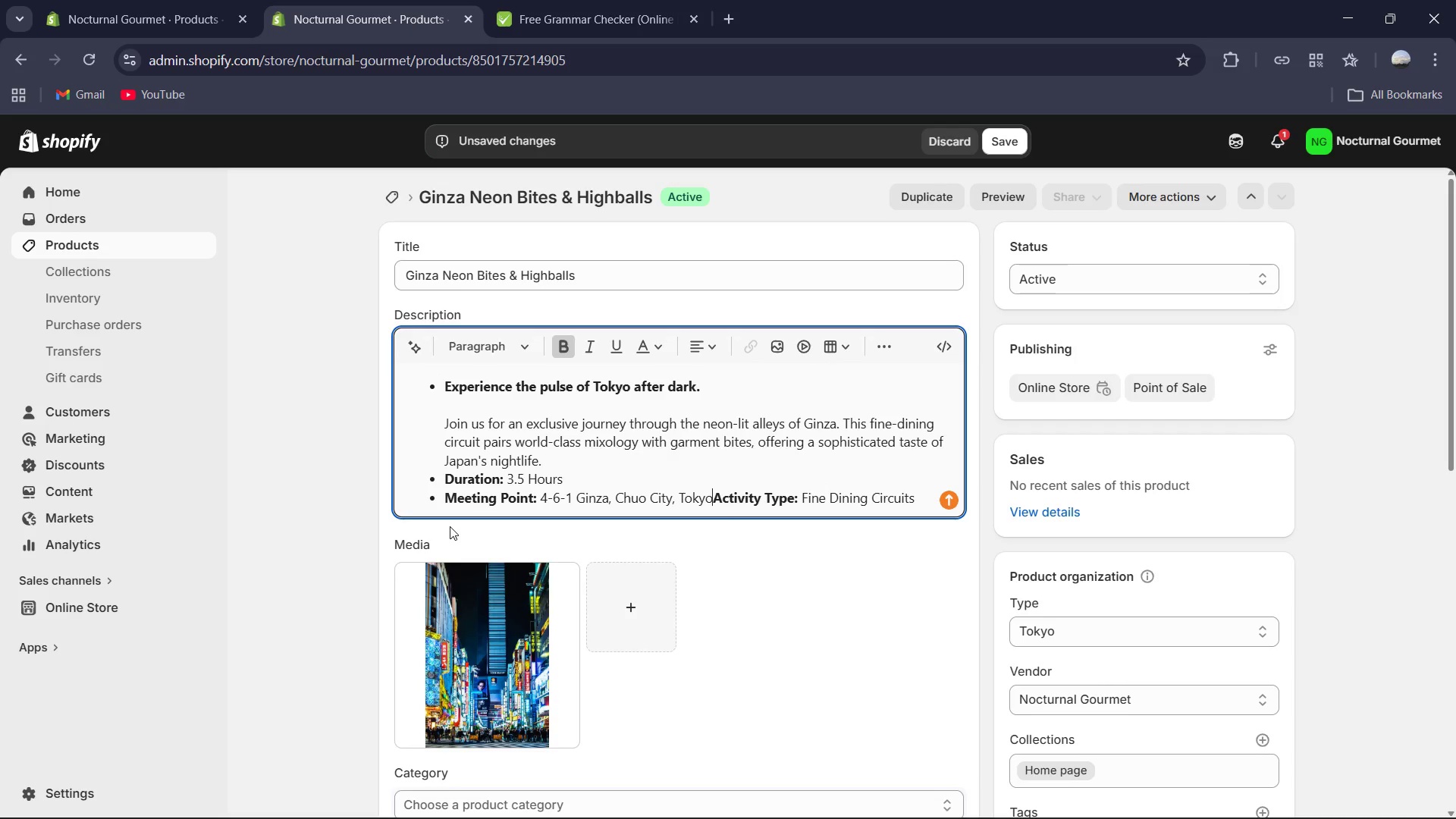 
key(Enter)
 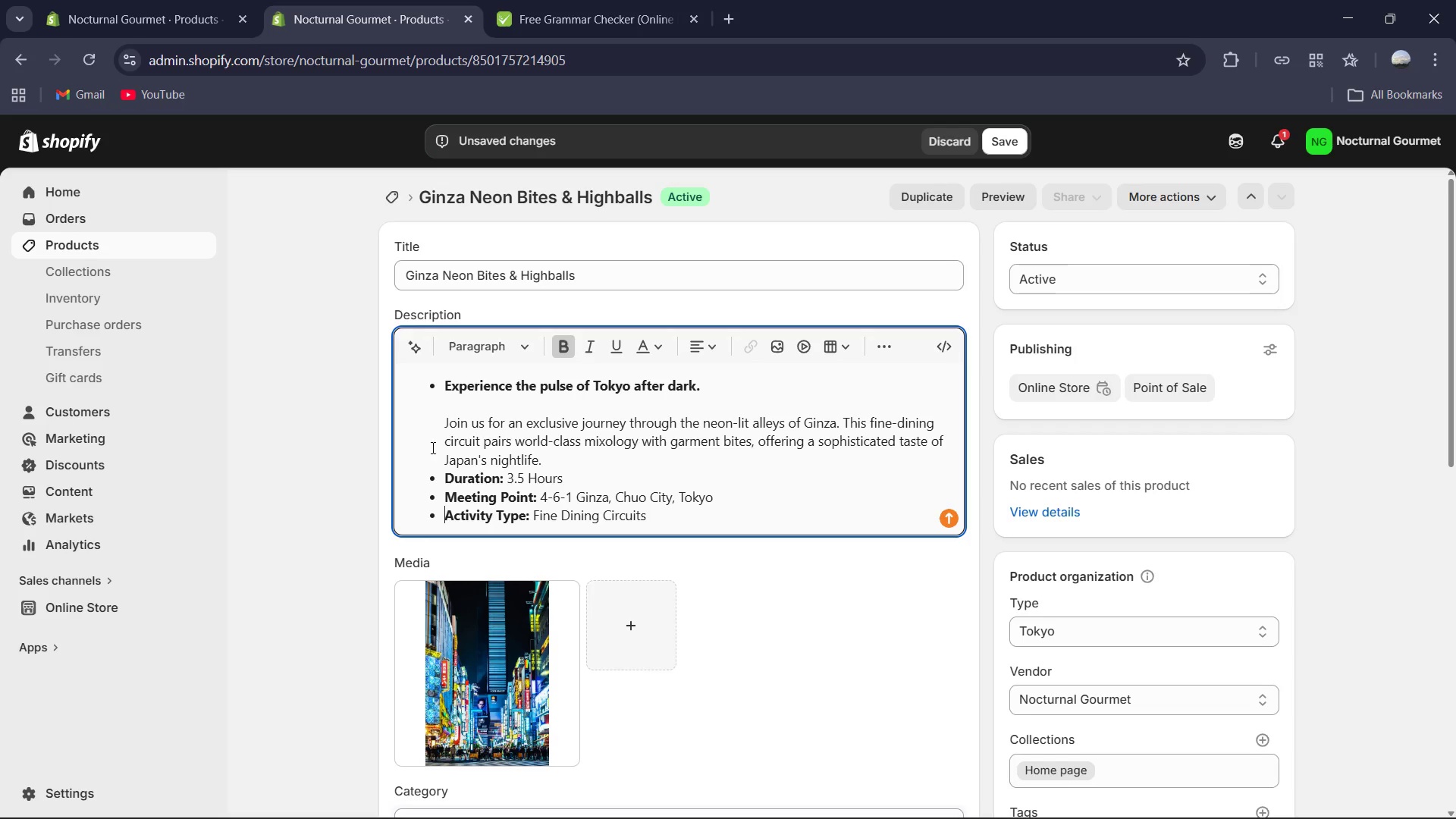 
left_click([442, 380])
 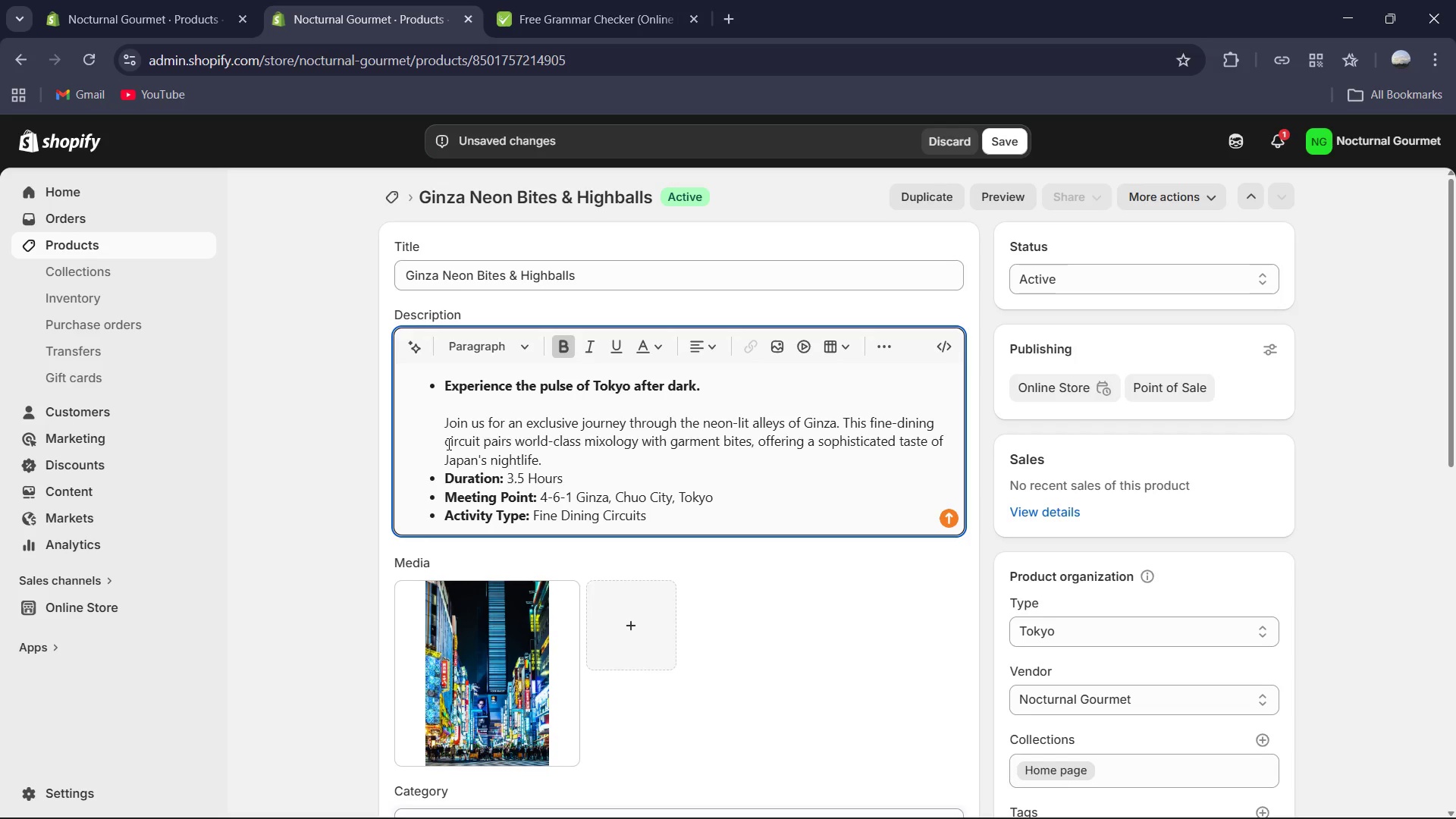 
key(Backspace)
 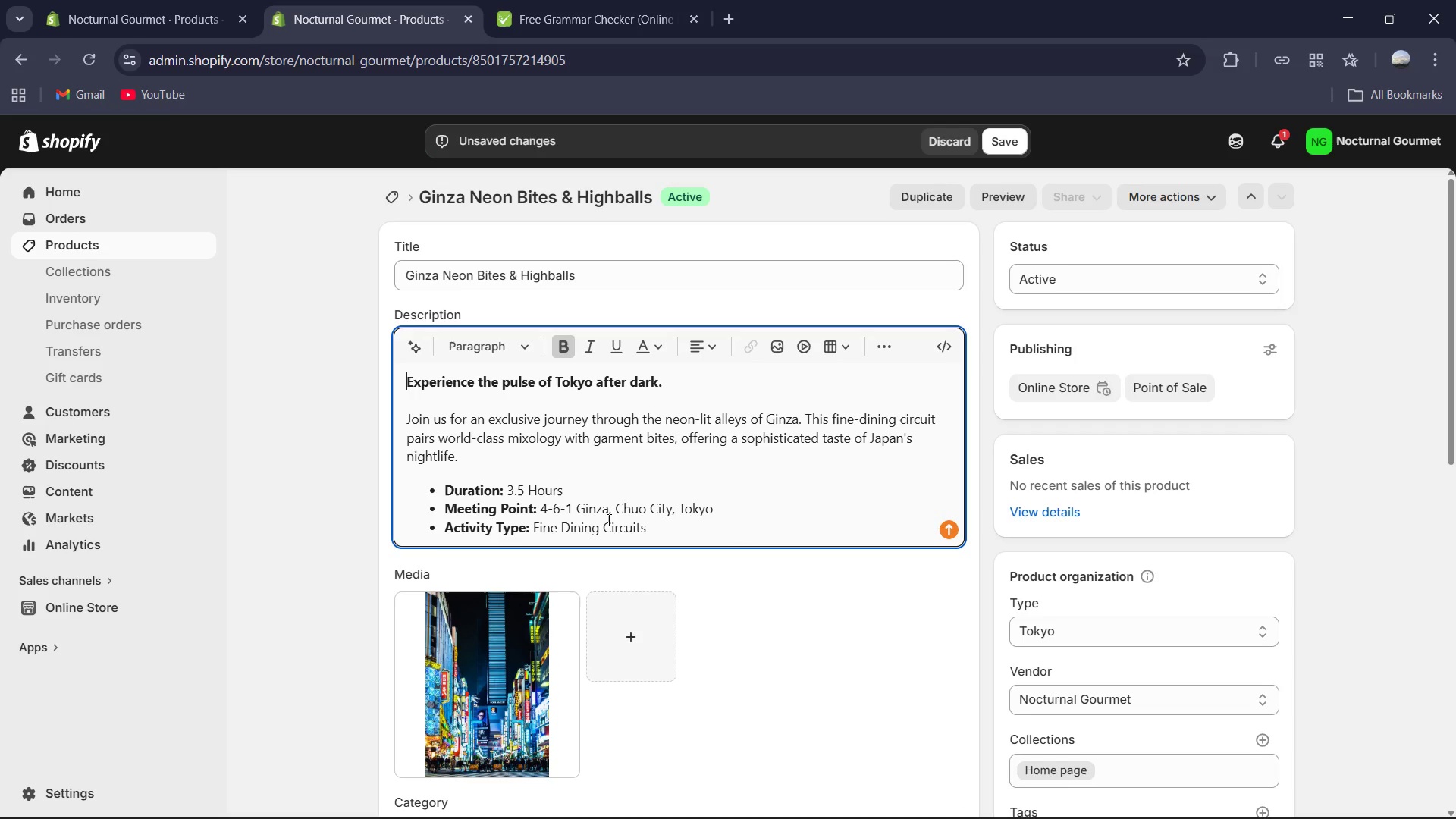 
scroll: coordinate [748, 563], scroll_direction: down, amount: 4.0
 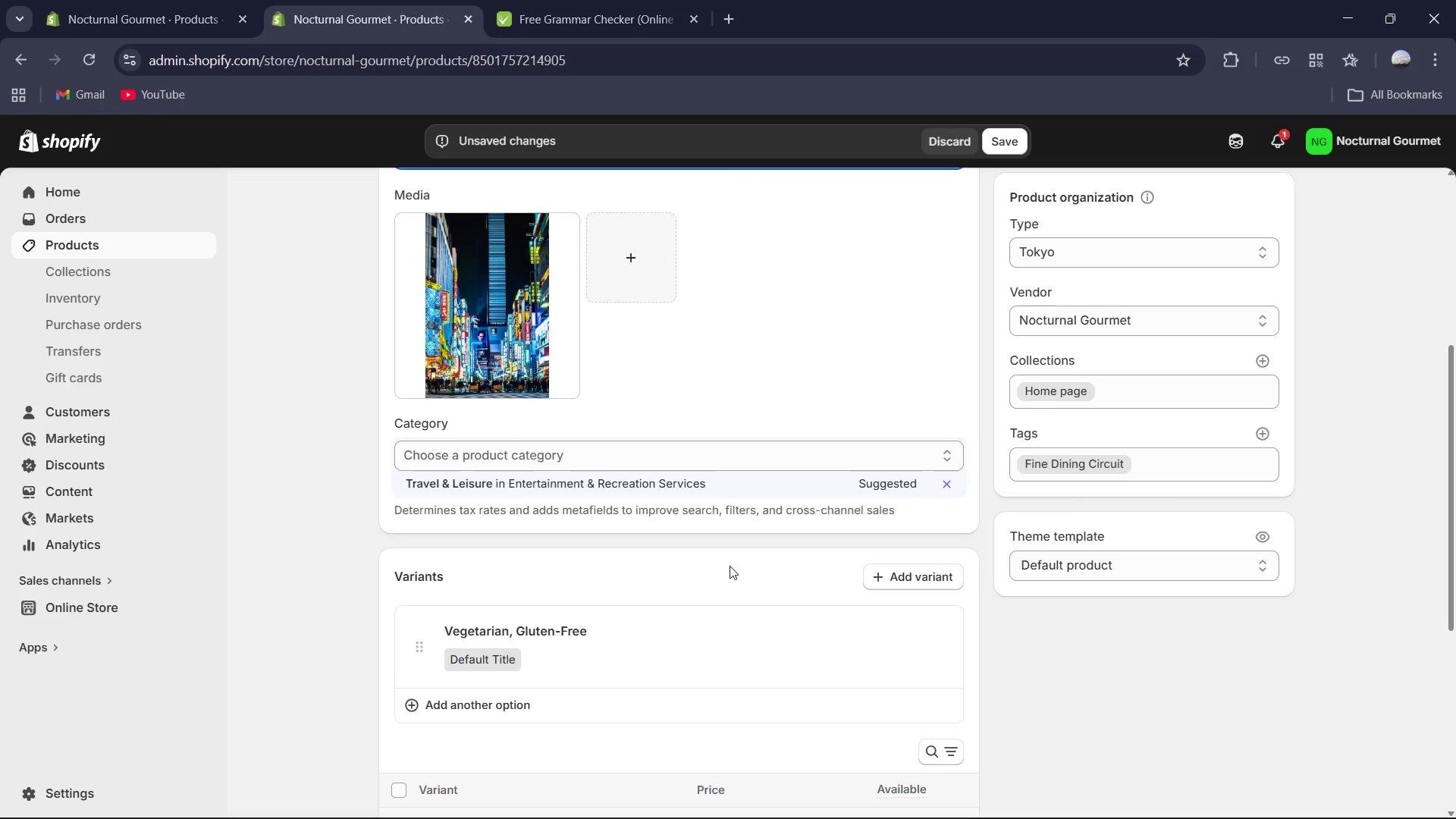 
left_click([485, 332])
 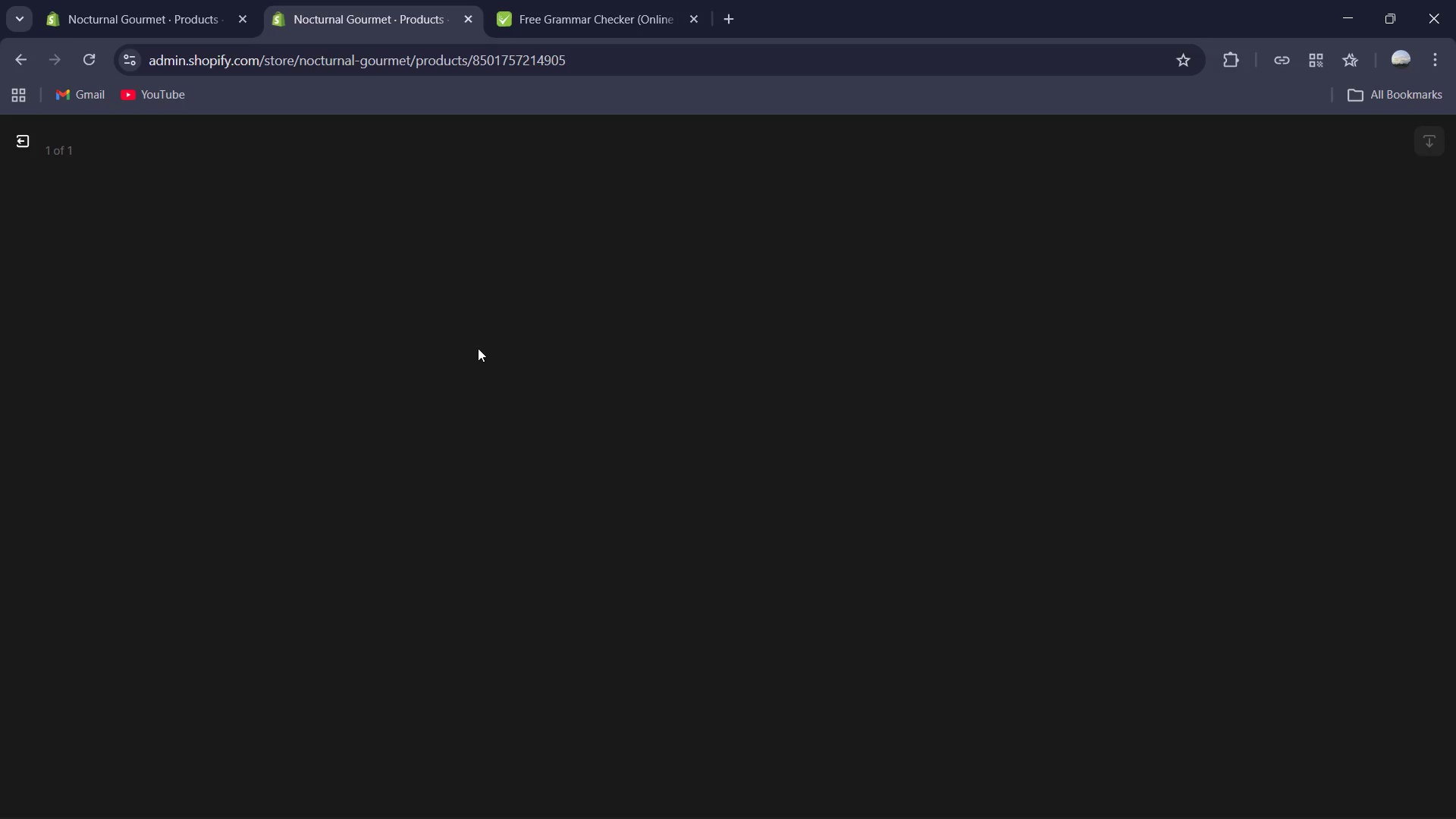 
wait(14.25)
 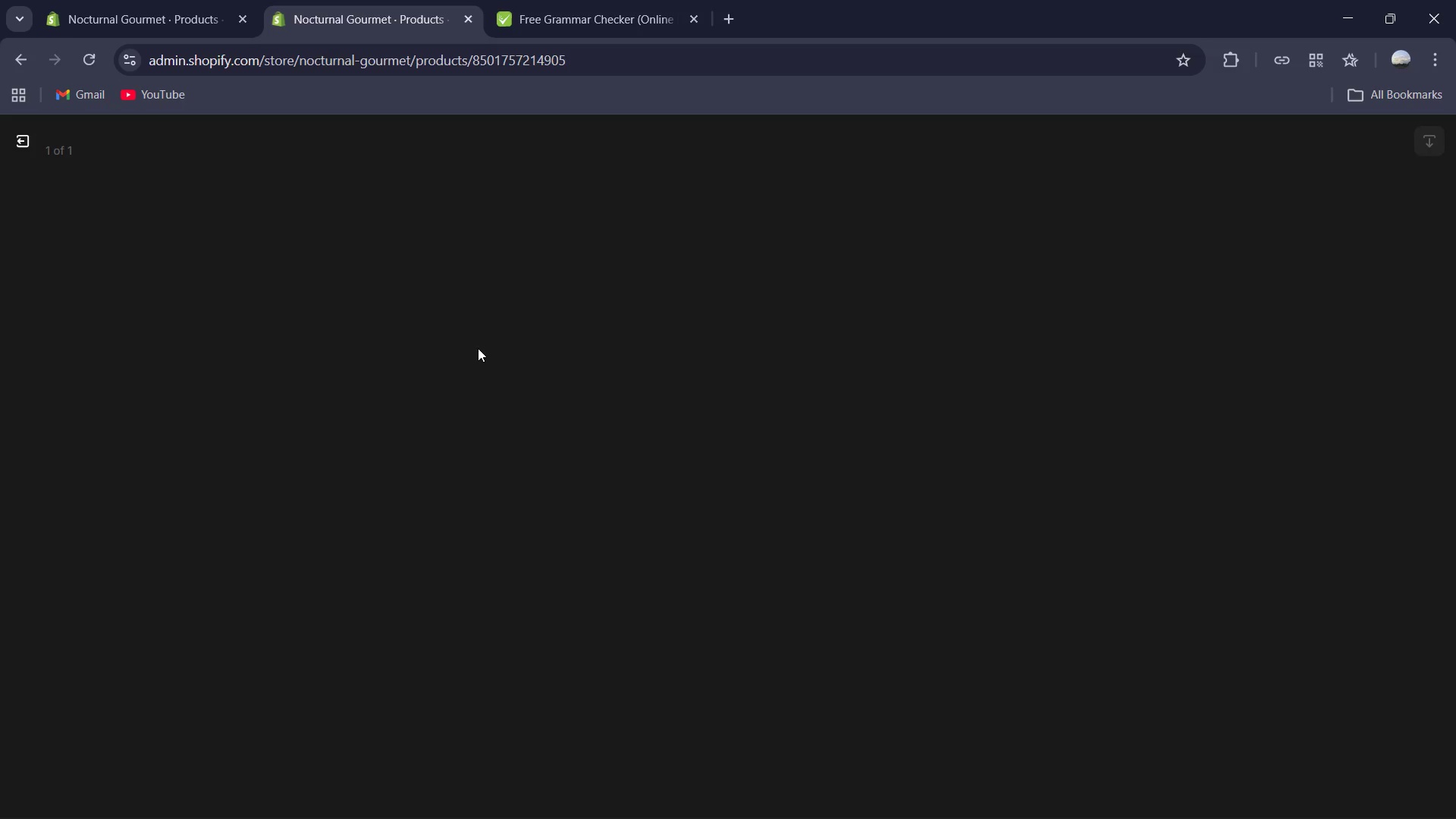 
left_click([1166, 356])
 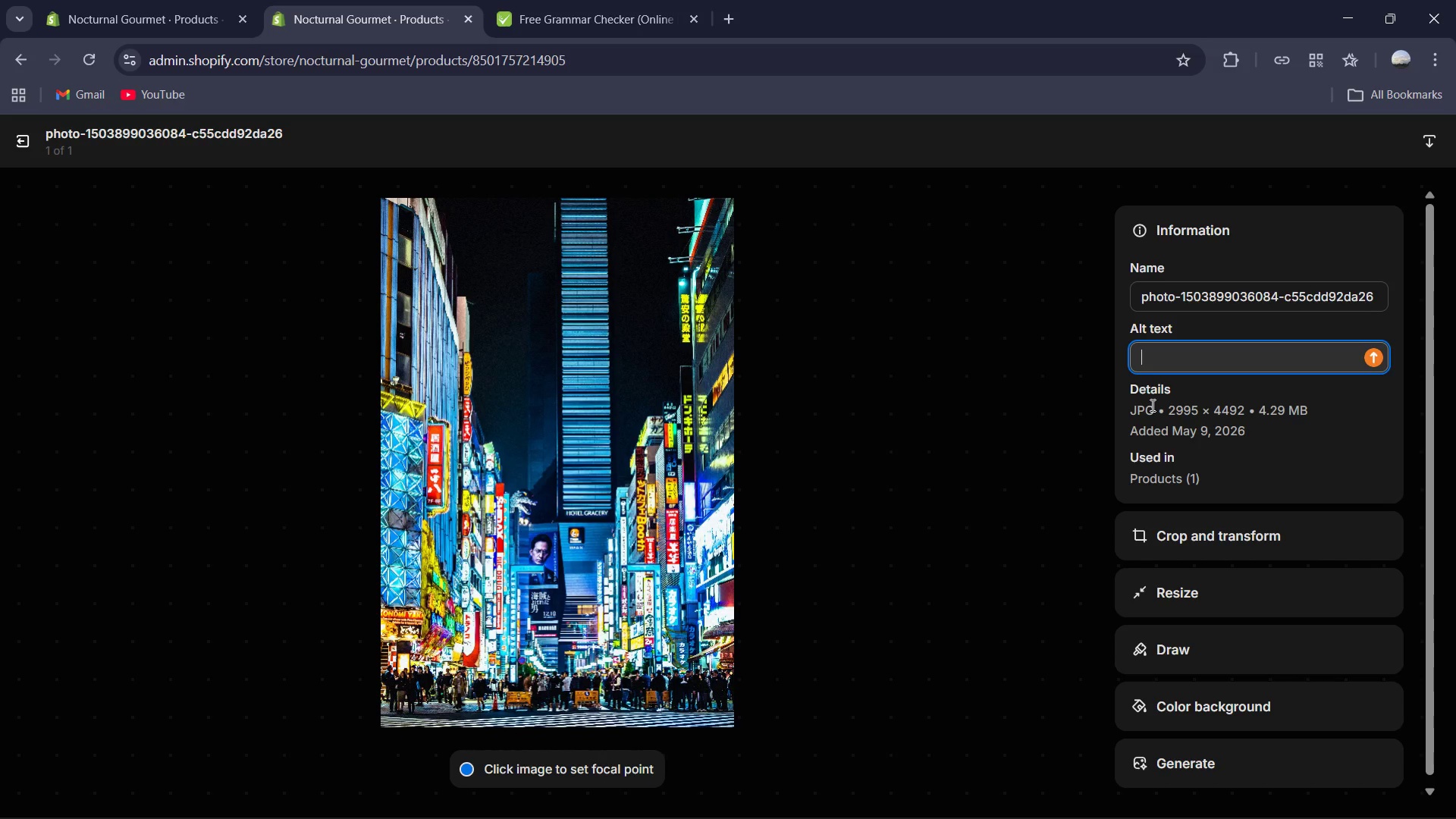 
type(Luxury evening food tour and neon lights in Ginza )
key(Backspace)
type(, Tokoyo)
 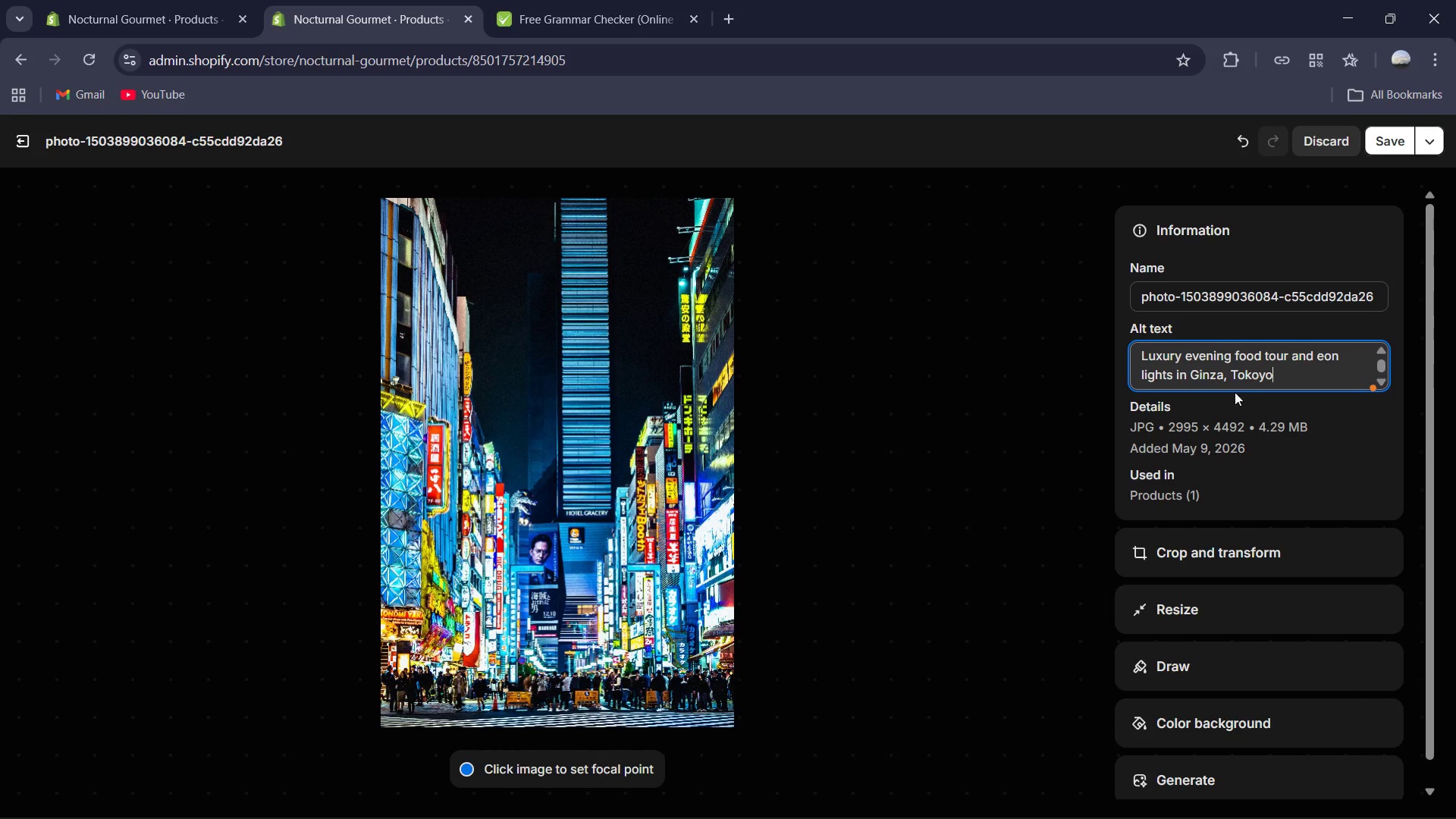 
left_click([1391, 146])
 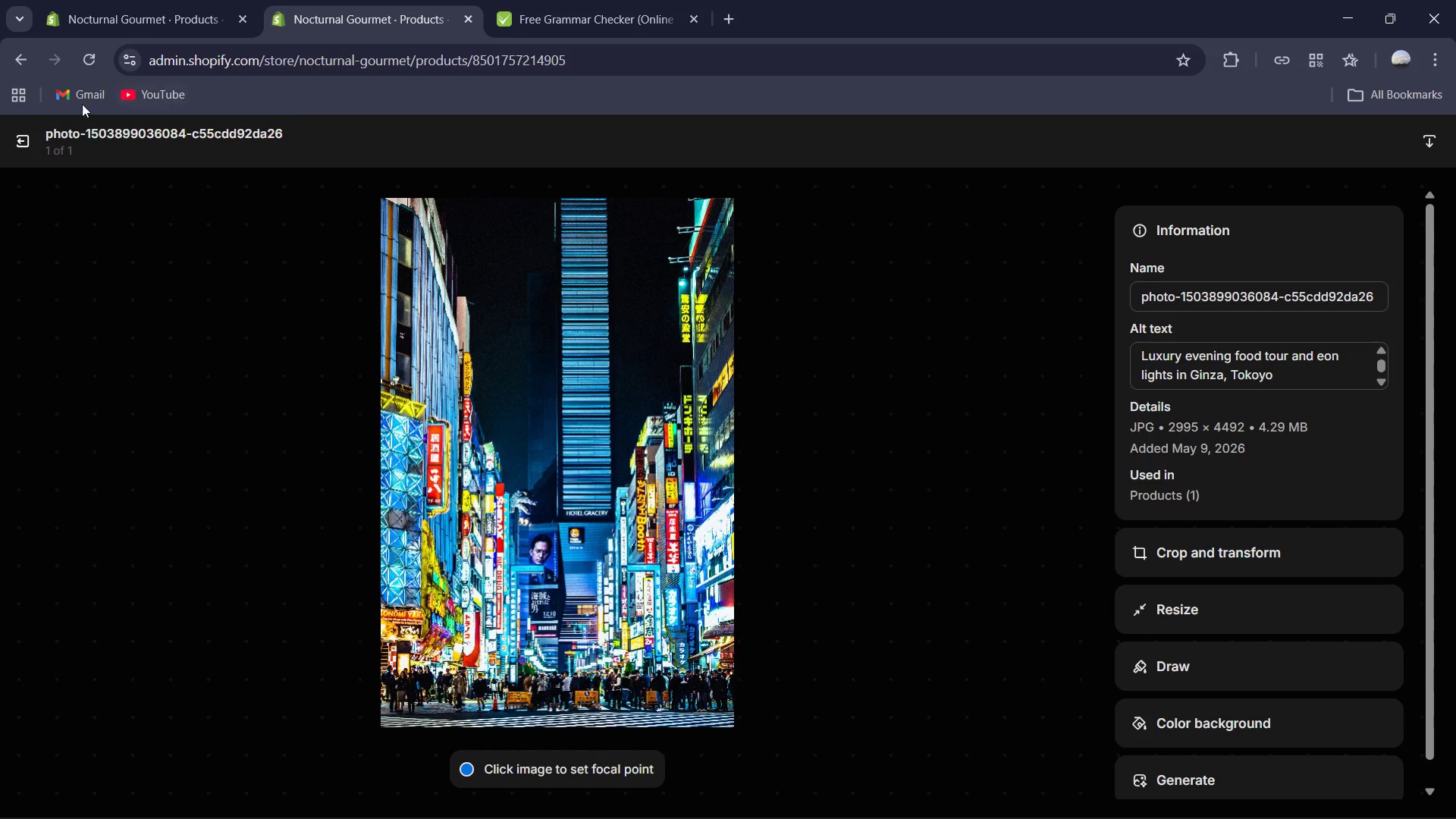 
left_click([31, 148])
 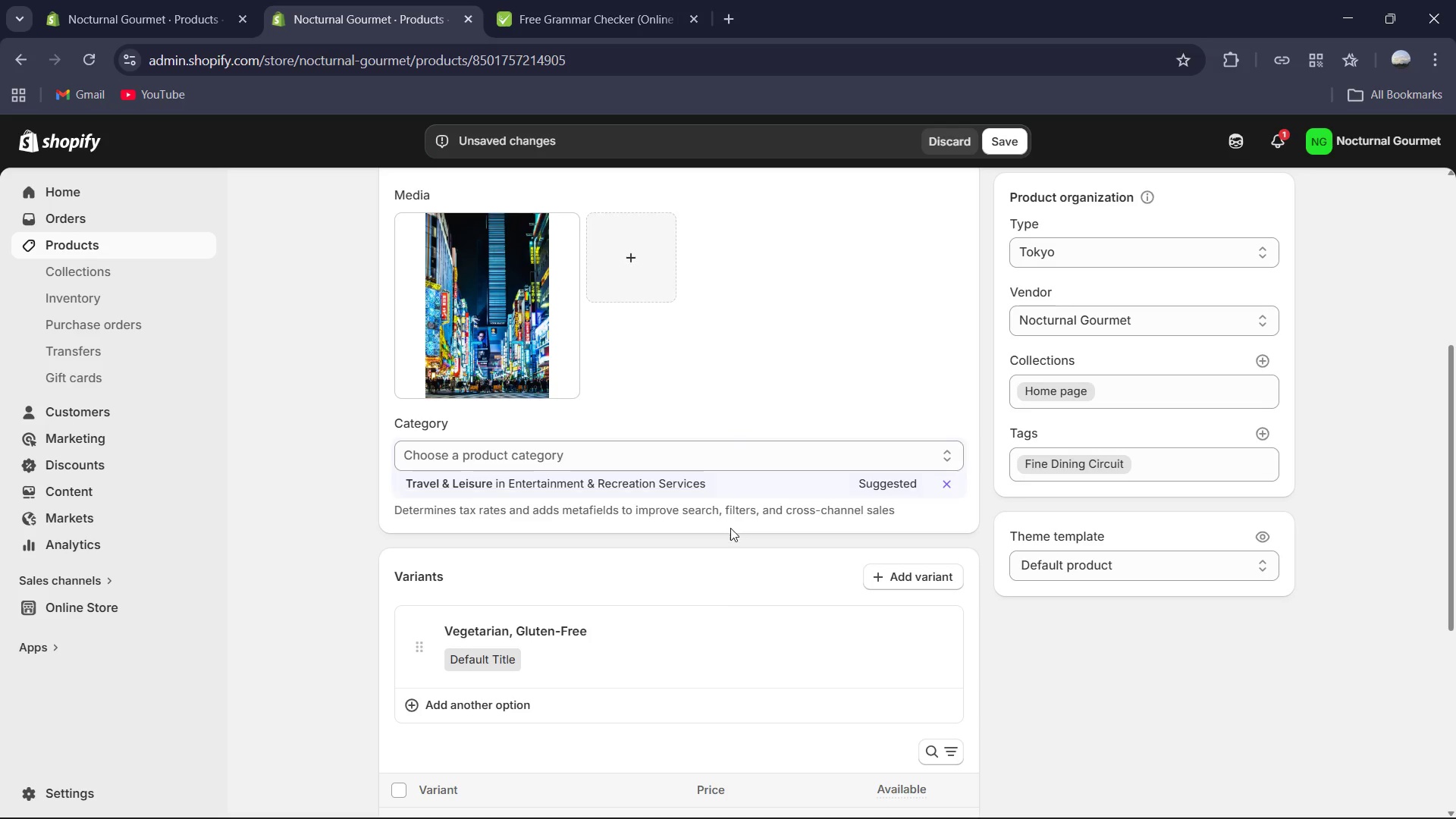 
scroll: coordinate [780, 524], scroll_direction: down, amount: 4.0
 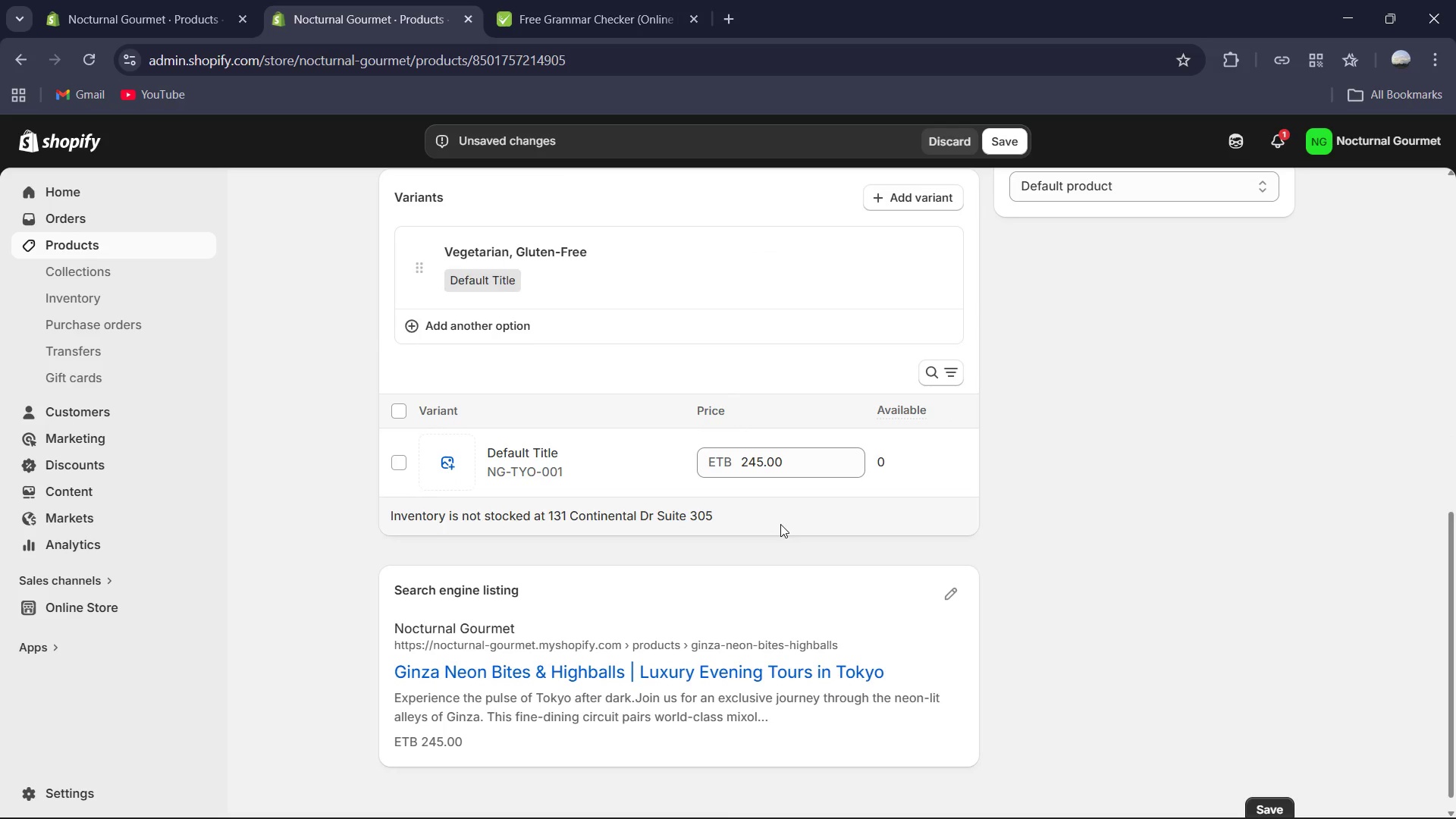 
wait(10.78)
 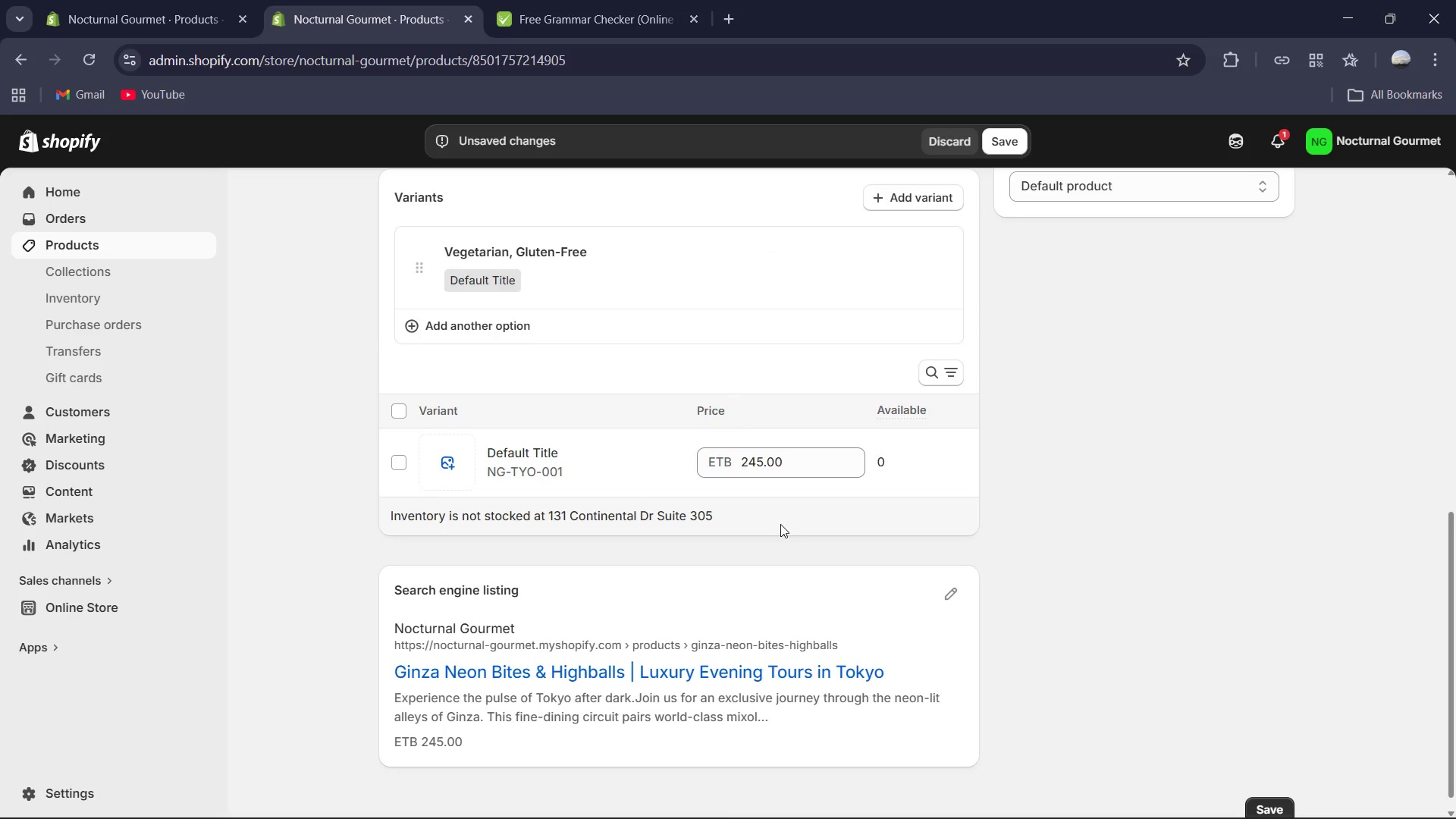 
left_click([996, 141])
 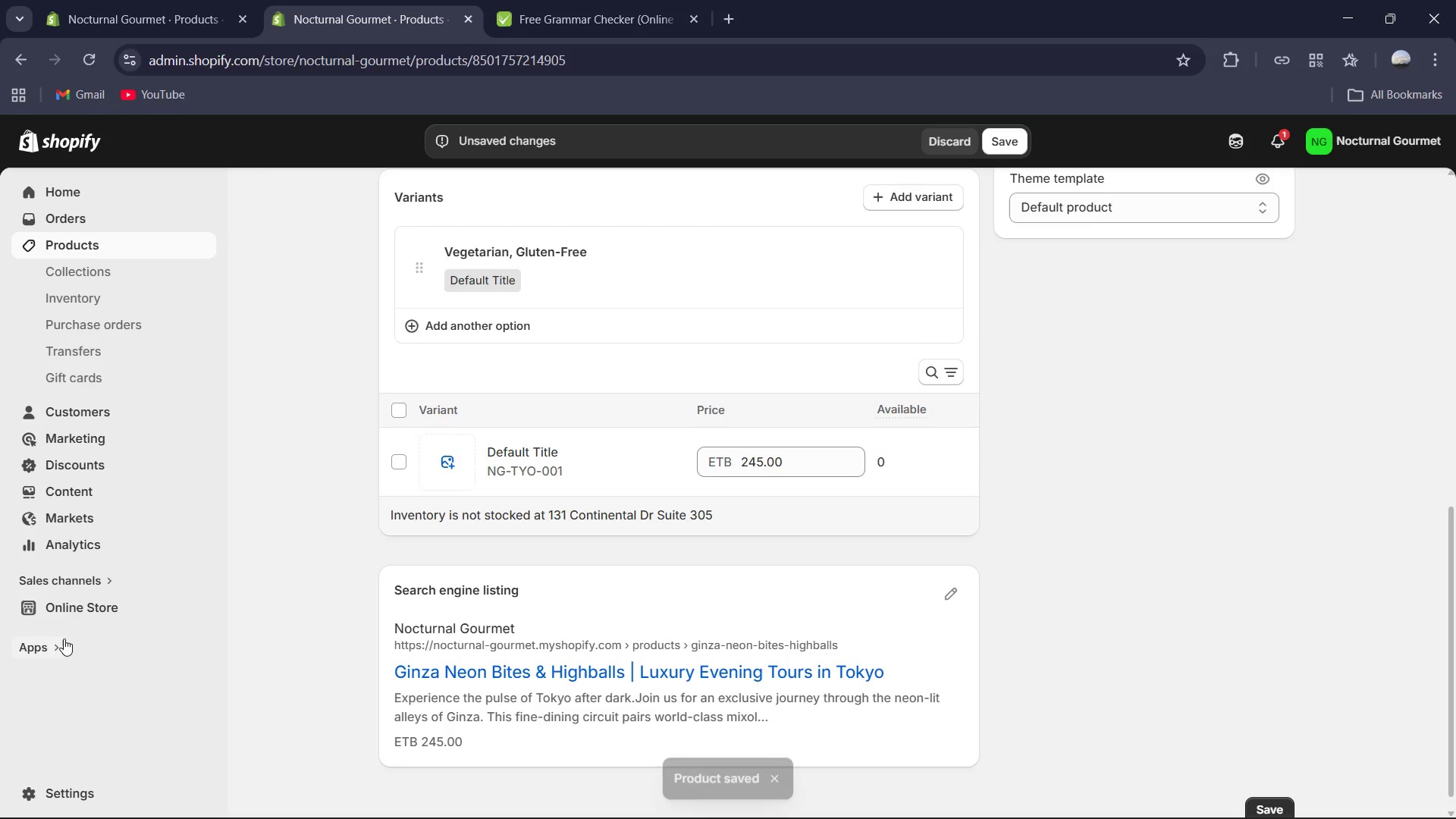 
scroll: coordinate [756, 552], scroll_direction: down, amount: 1.0
 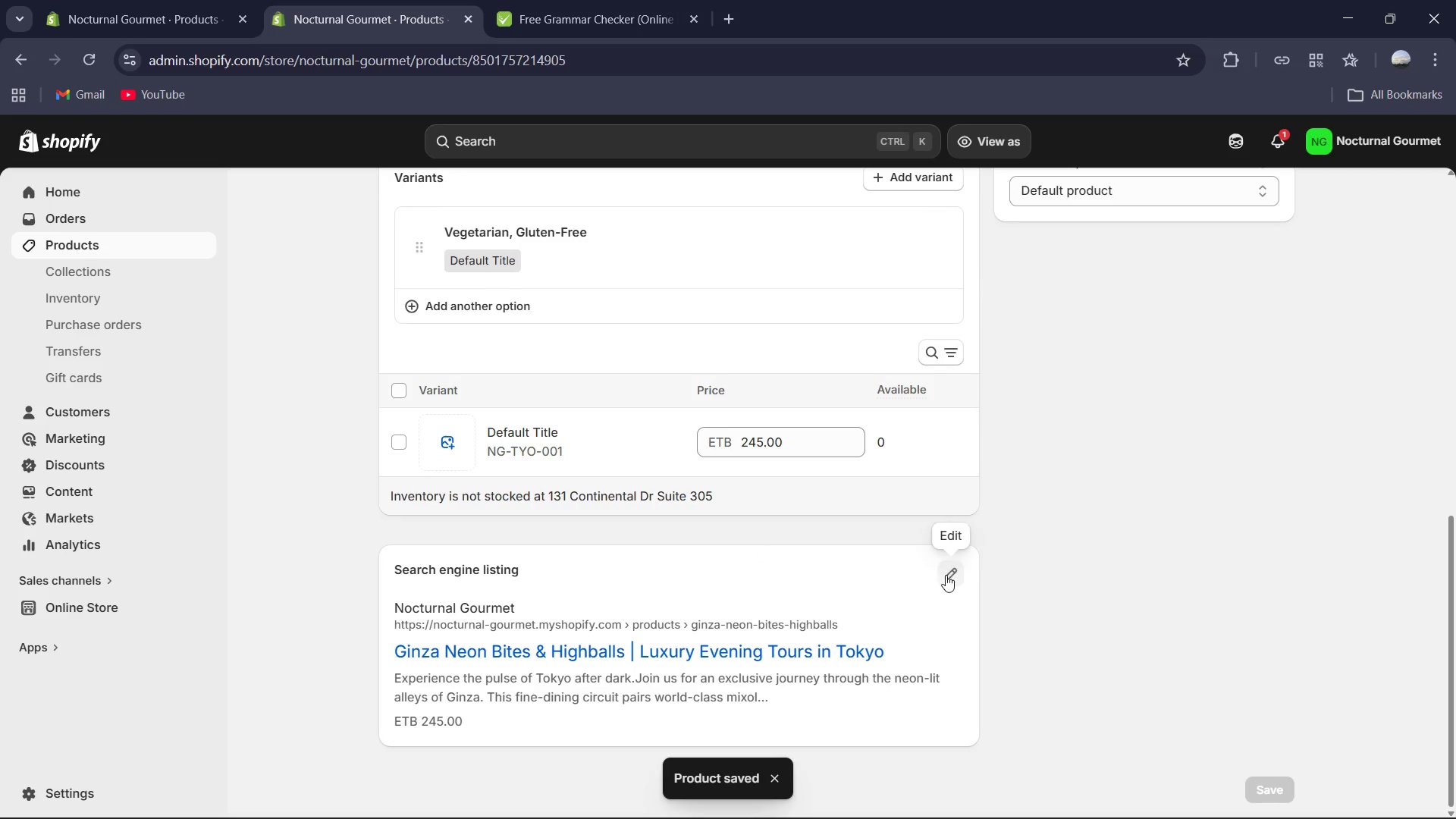 
left_click([946, 575])
 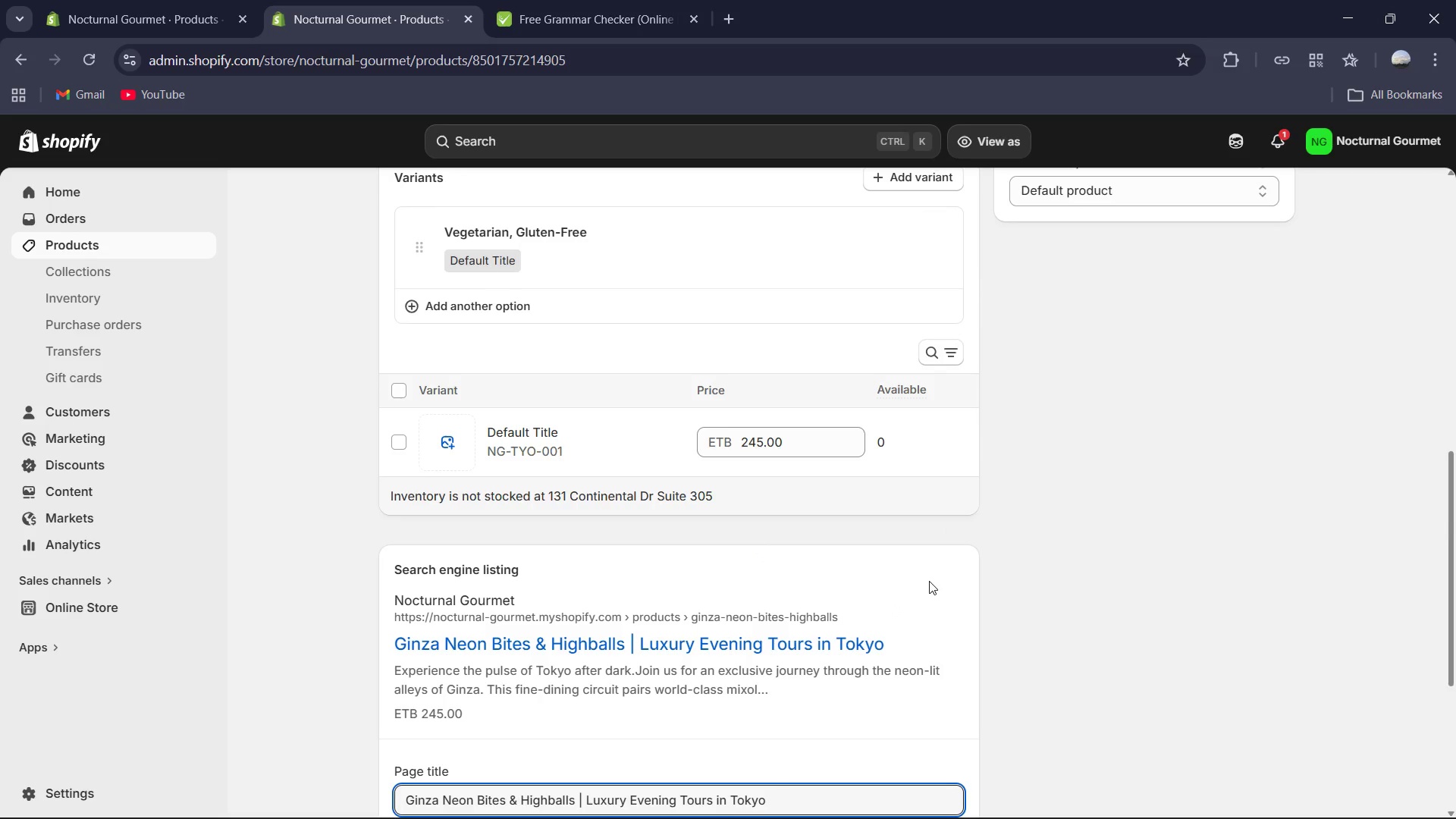 
scroll: coordinate [712, 571], scroll_direction: down, amount: 2.0
 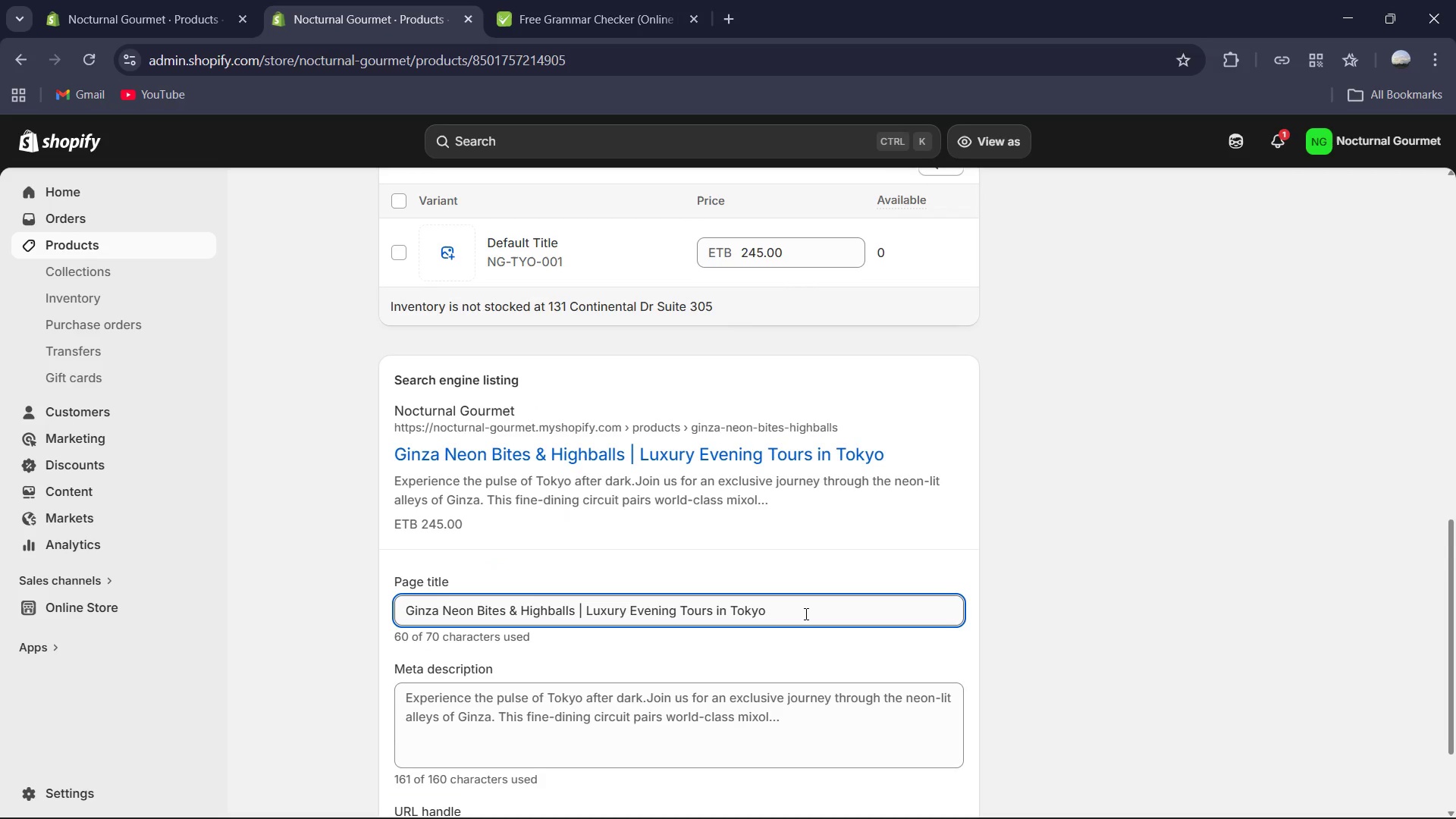 
left_click([805, 613])
 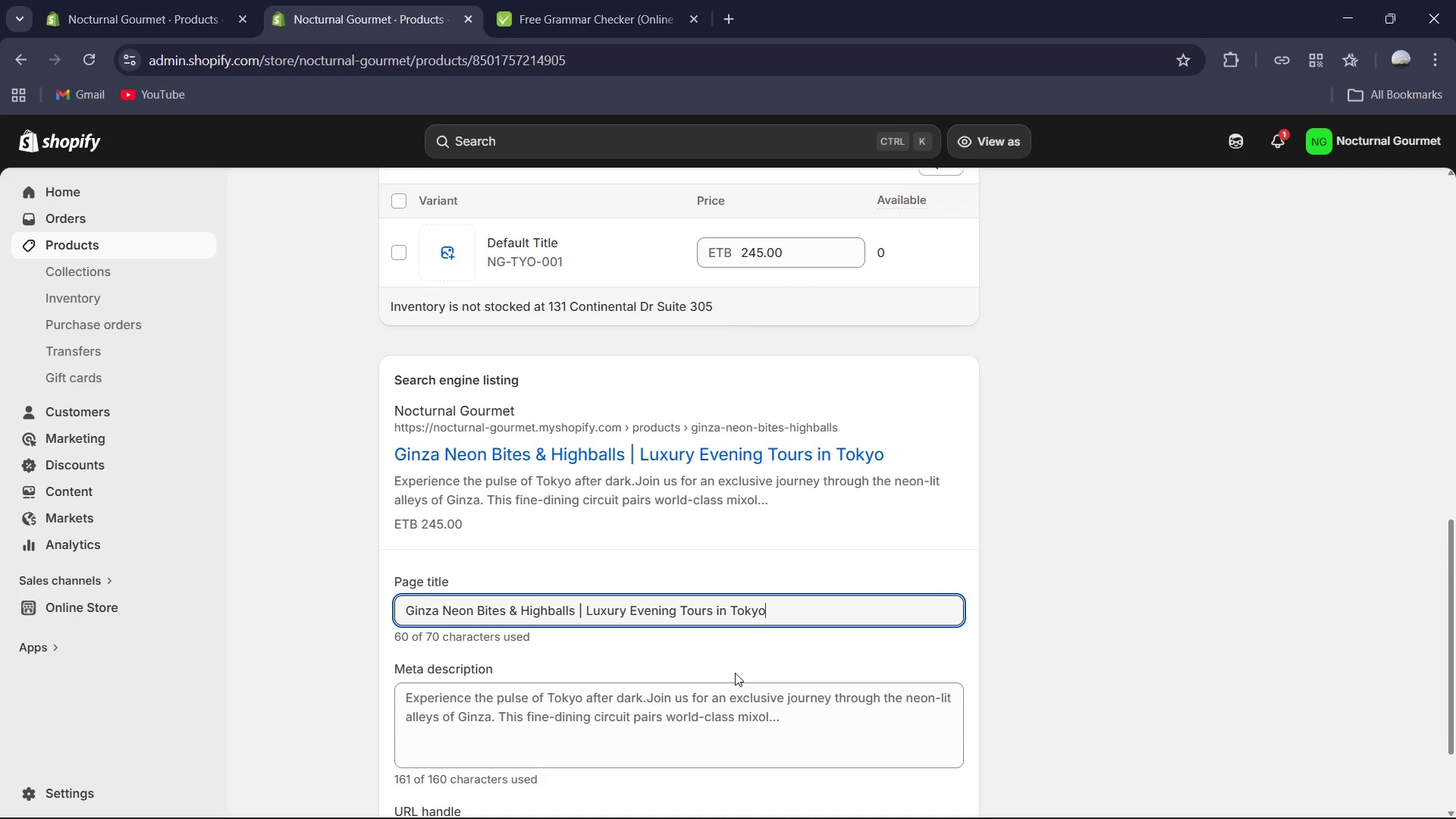 
key(Control+A)
 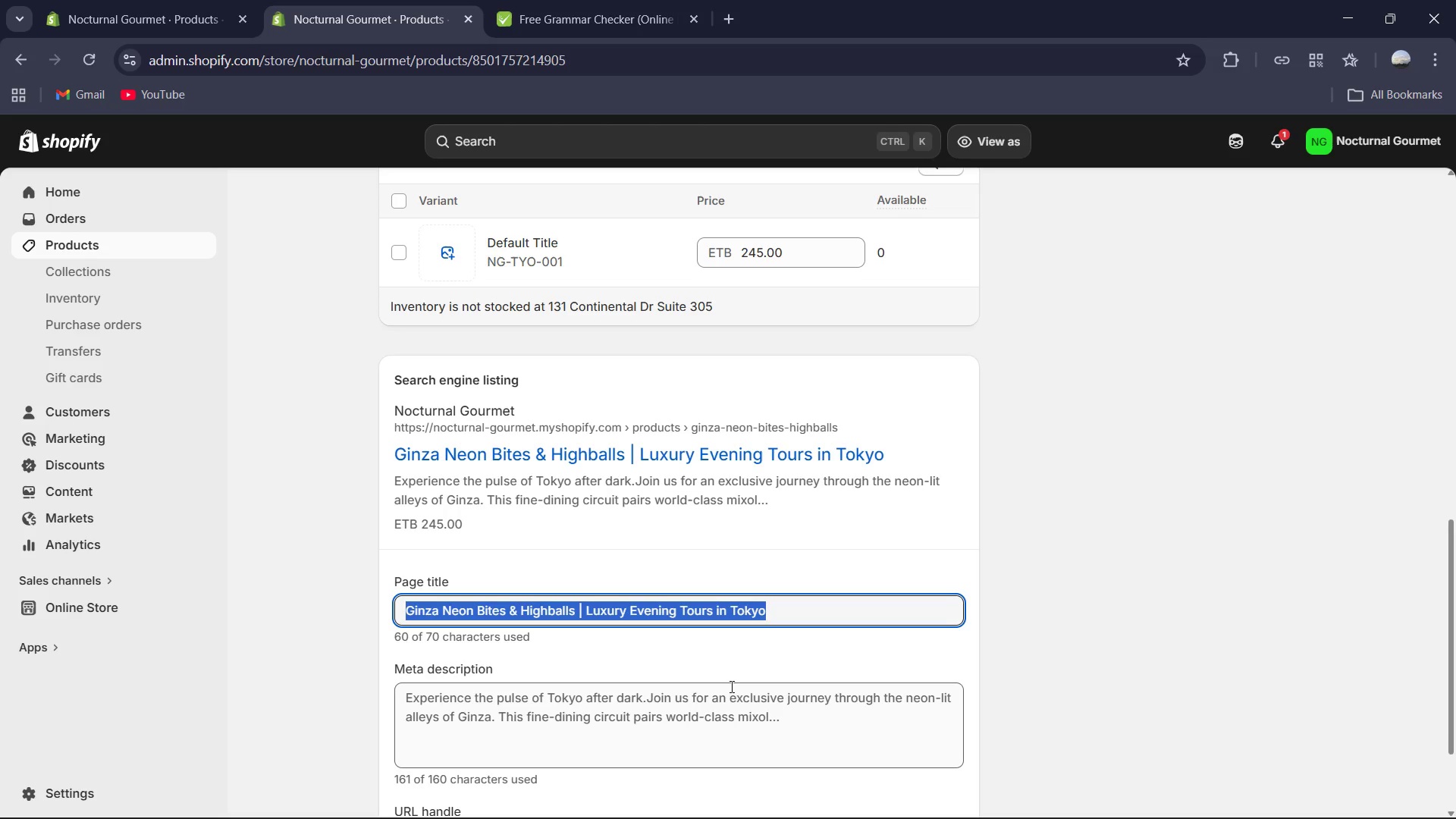 
type(Ginza Neon Bites & highballs \ Luxury Evening Tokoyo Tour)
 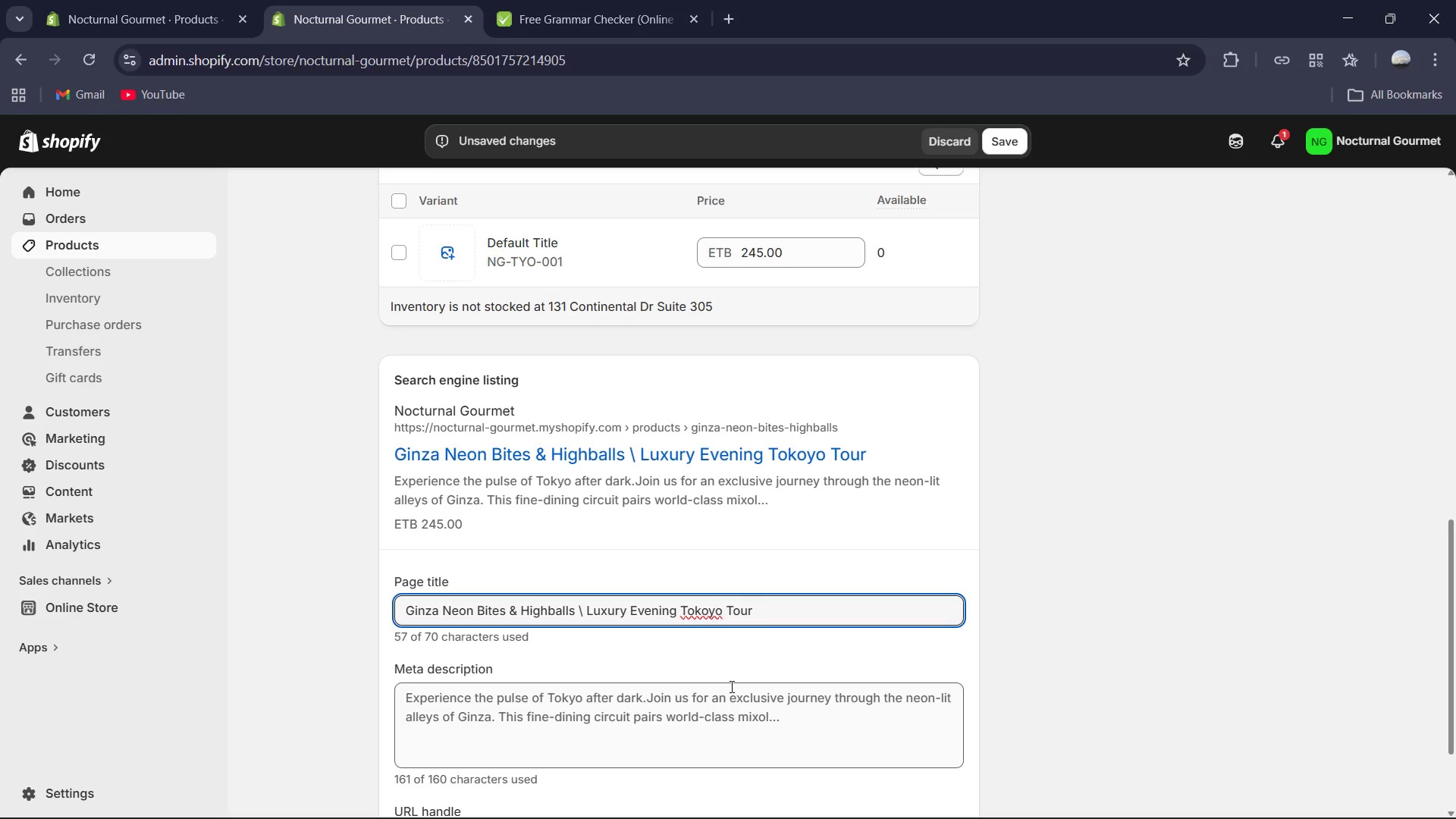 
left_click([741, 725])
 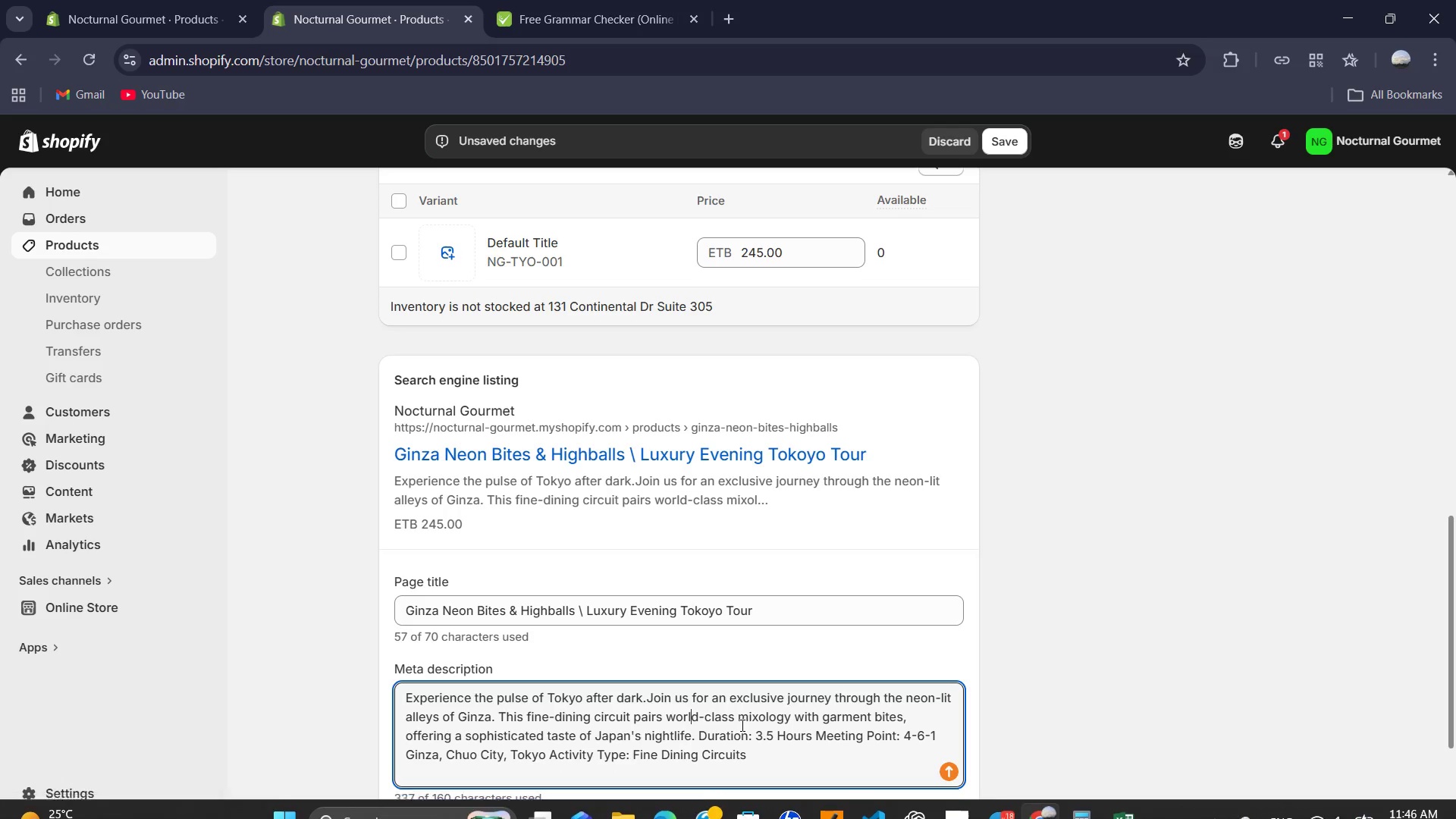 
key(Control+A)
 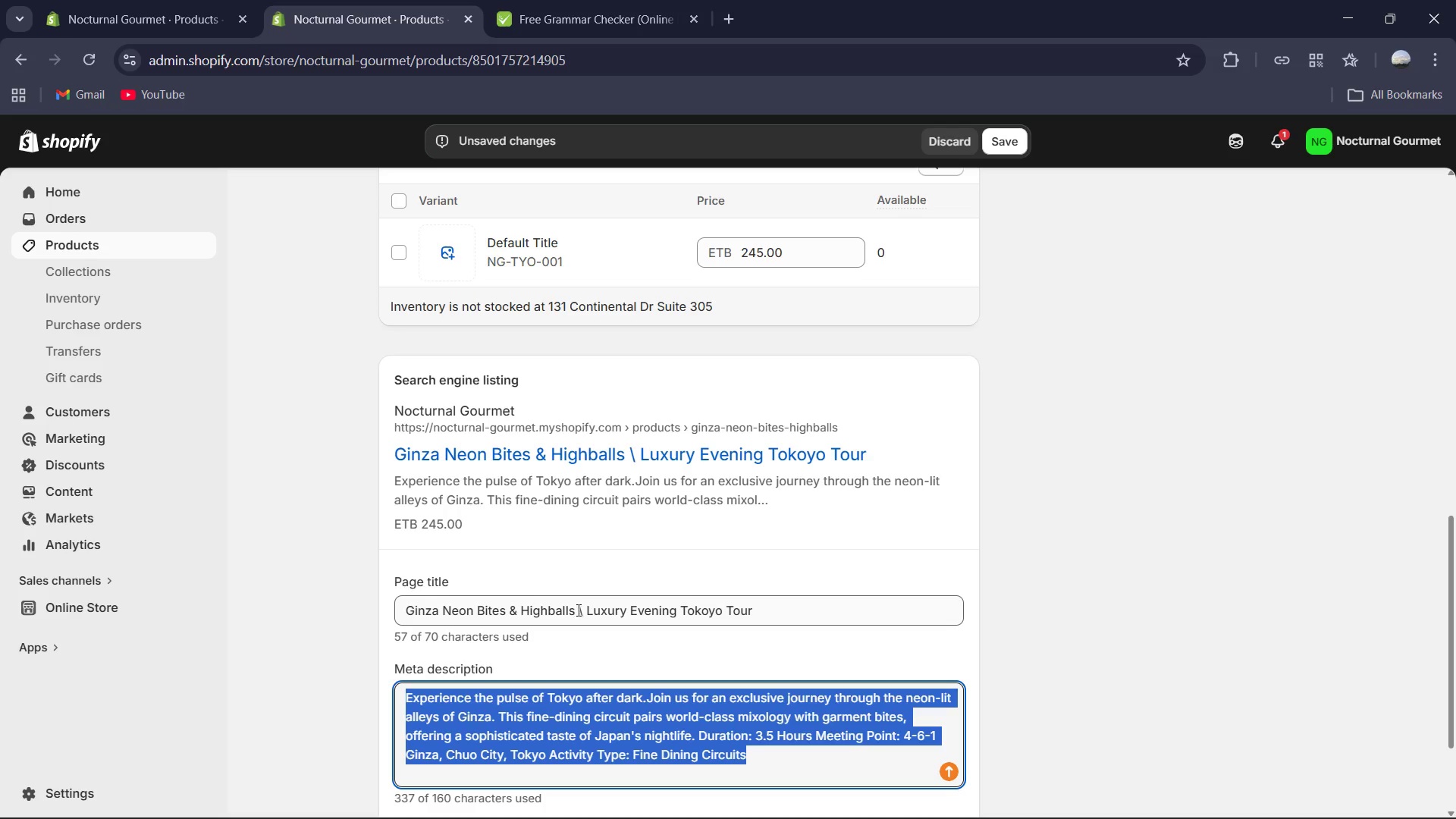 
left_click([583, 610])
 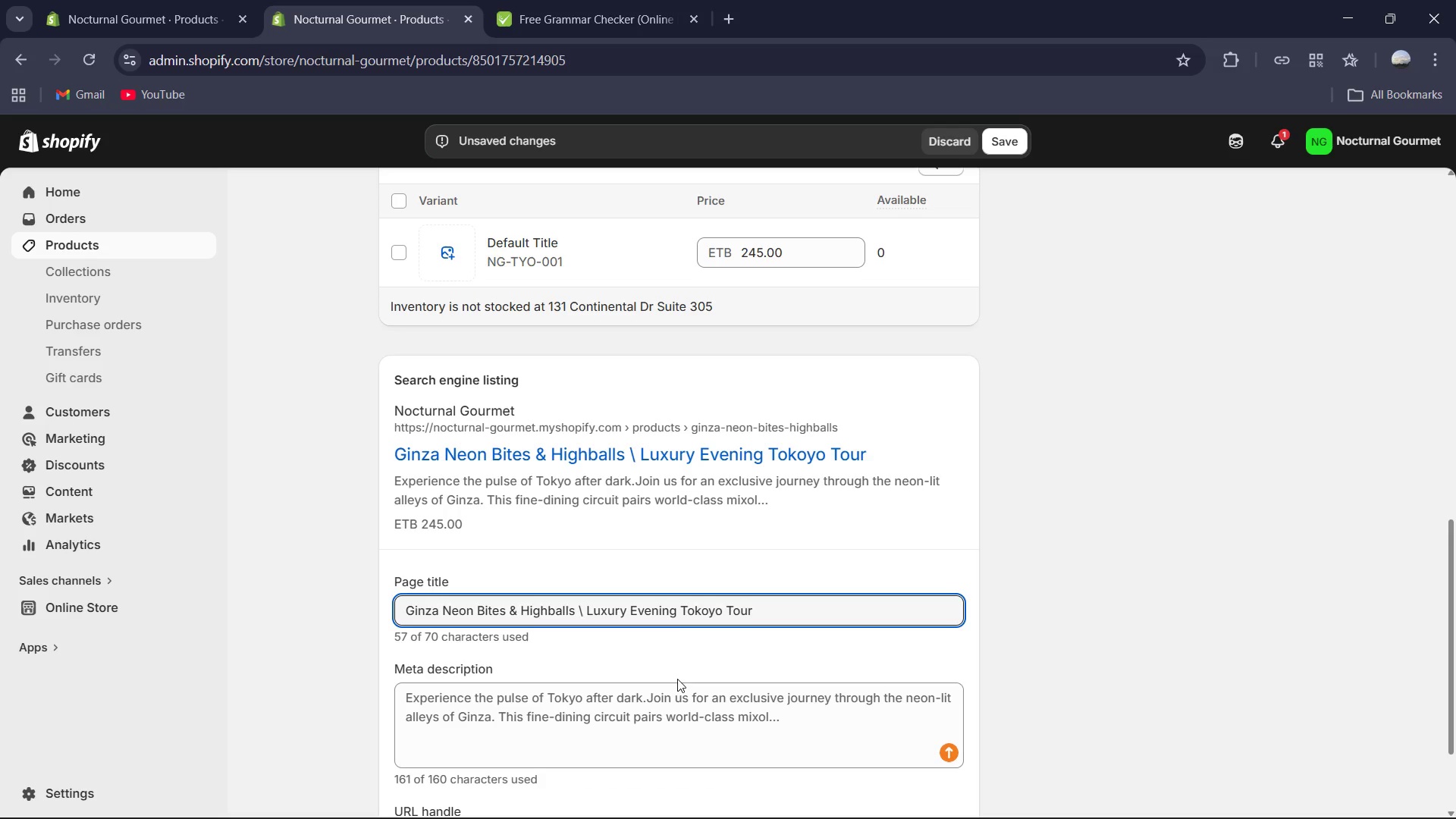 
key(Backspace)
 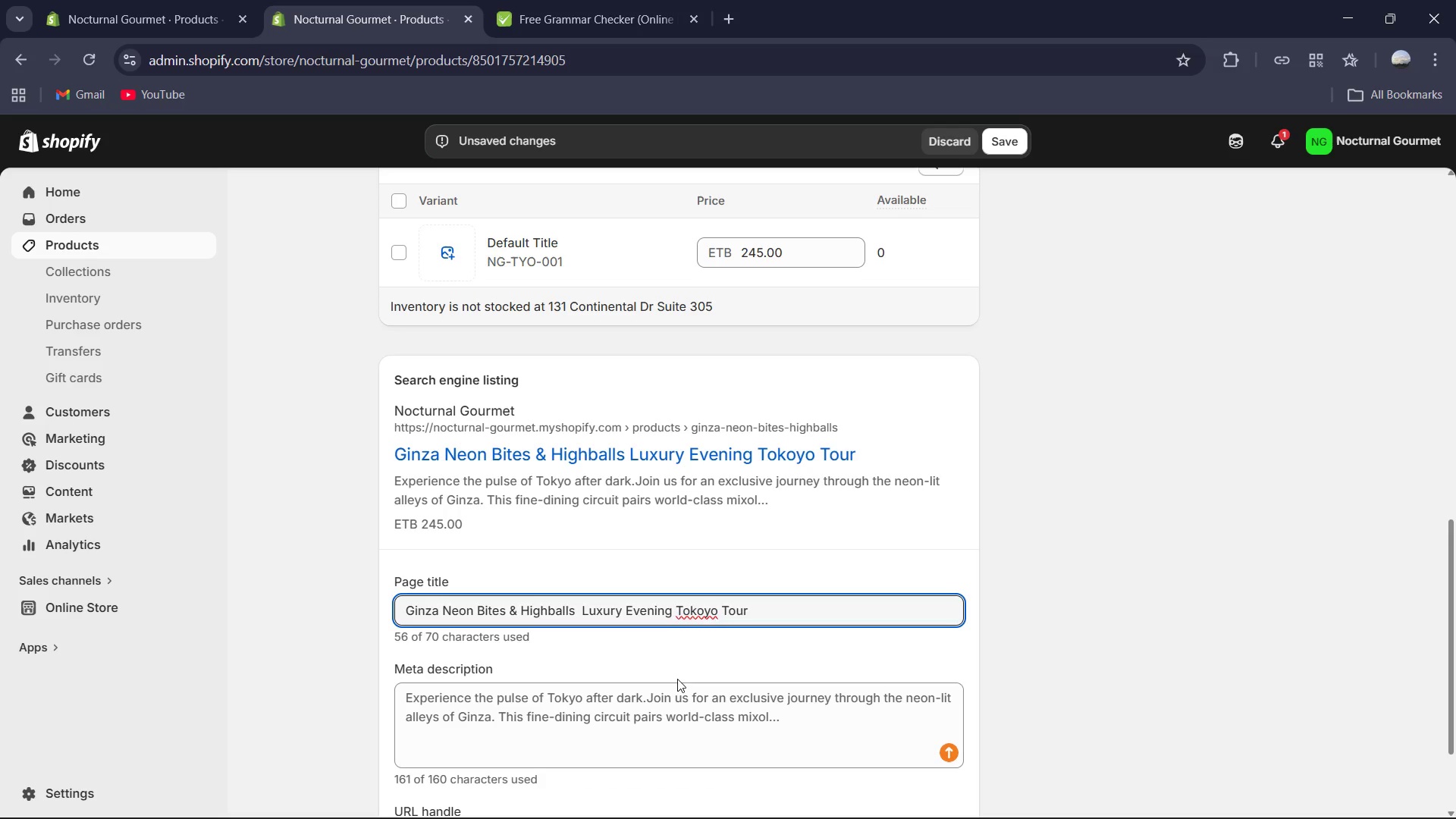 
key(Shift+ShiftRight)
 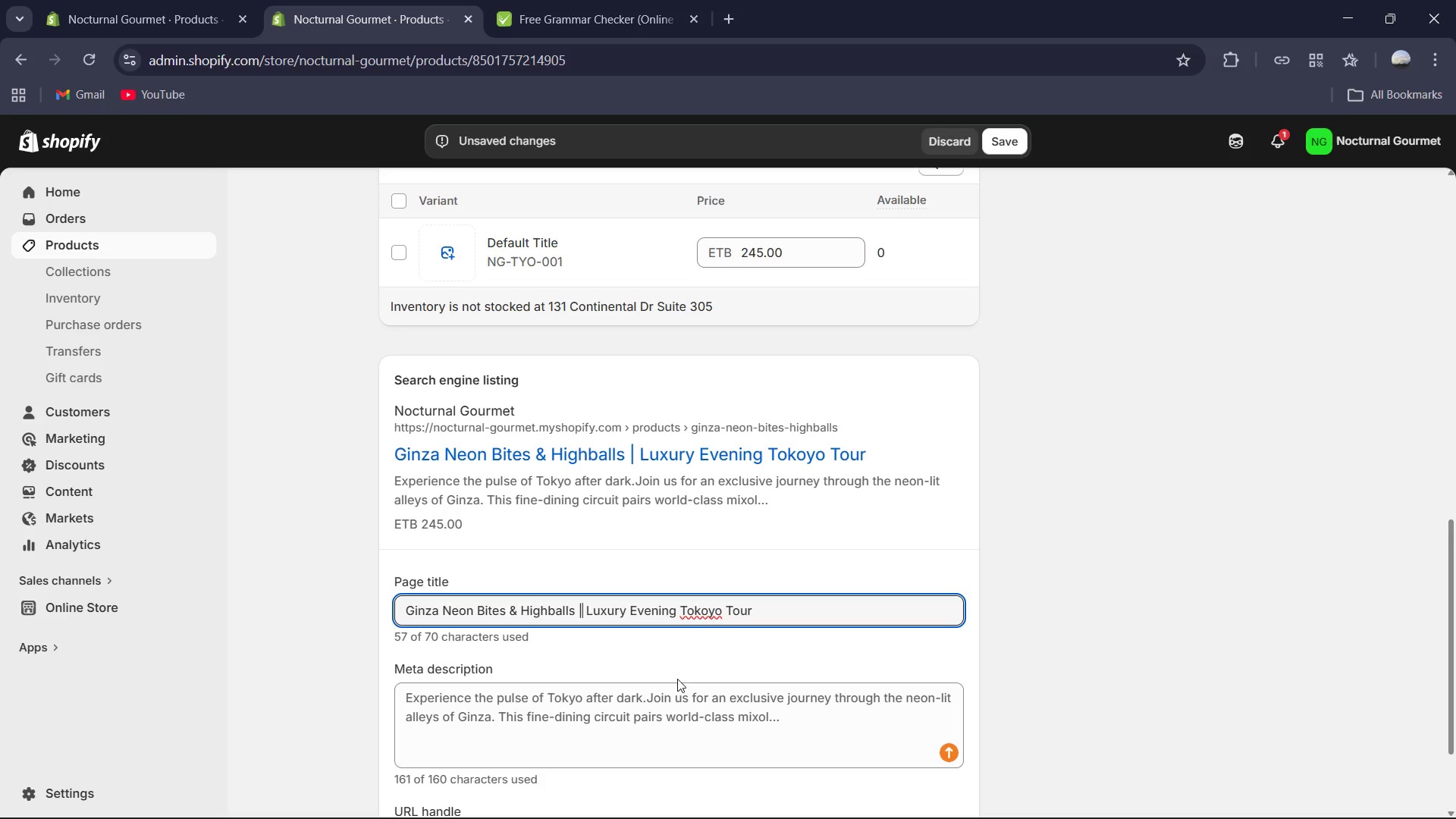 
key(Shift+Backslash)
 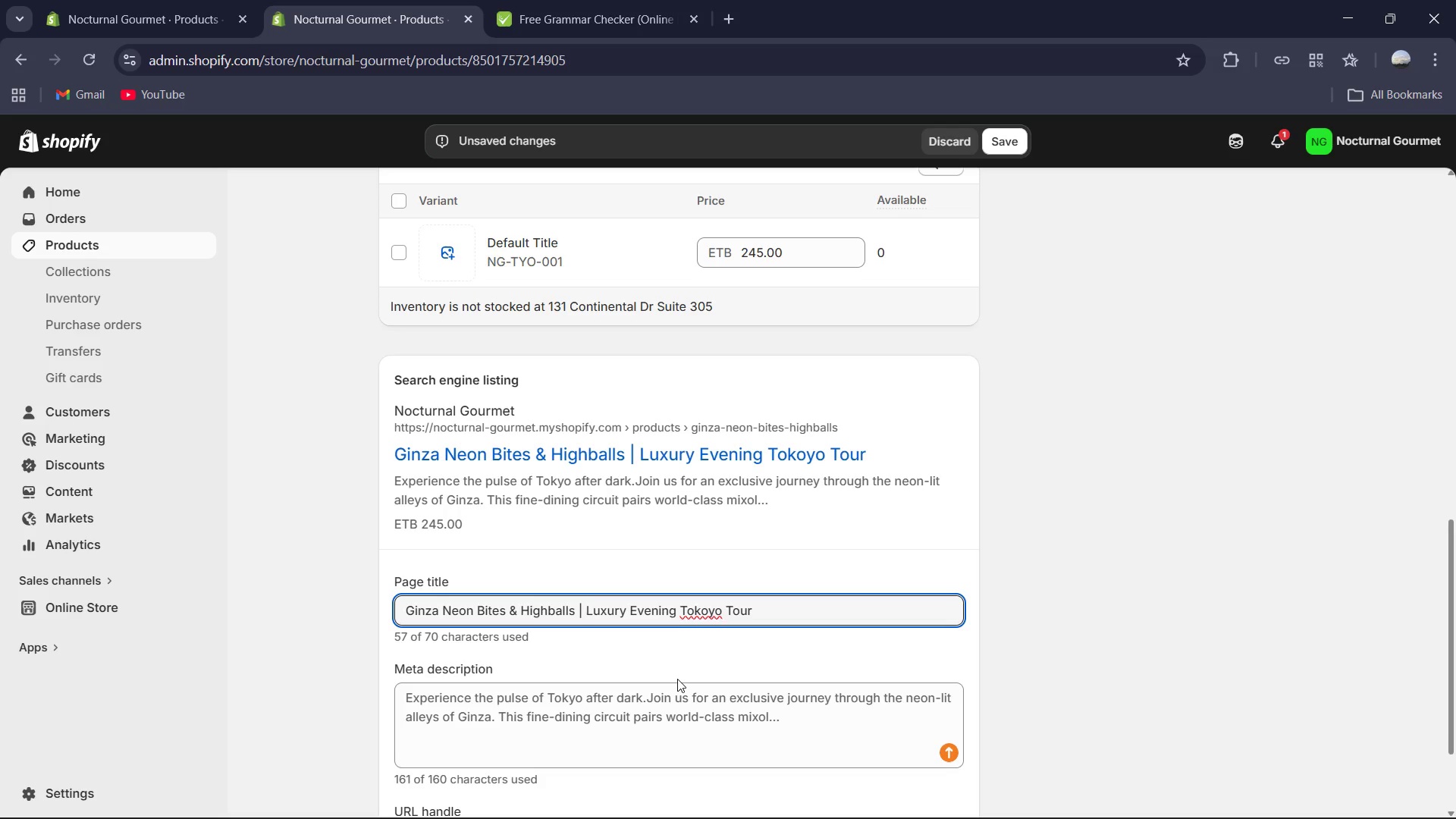 
wait(16.05)
 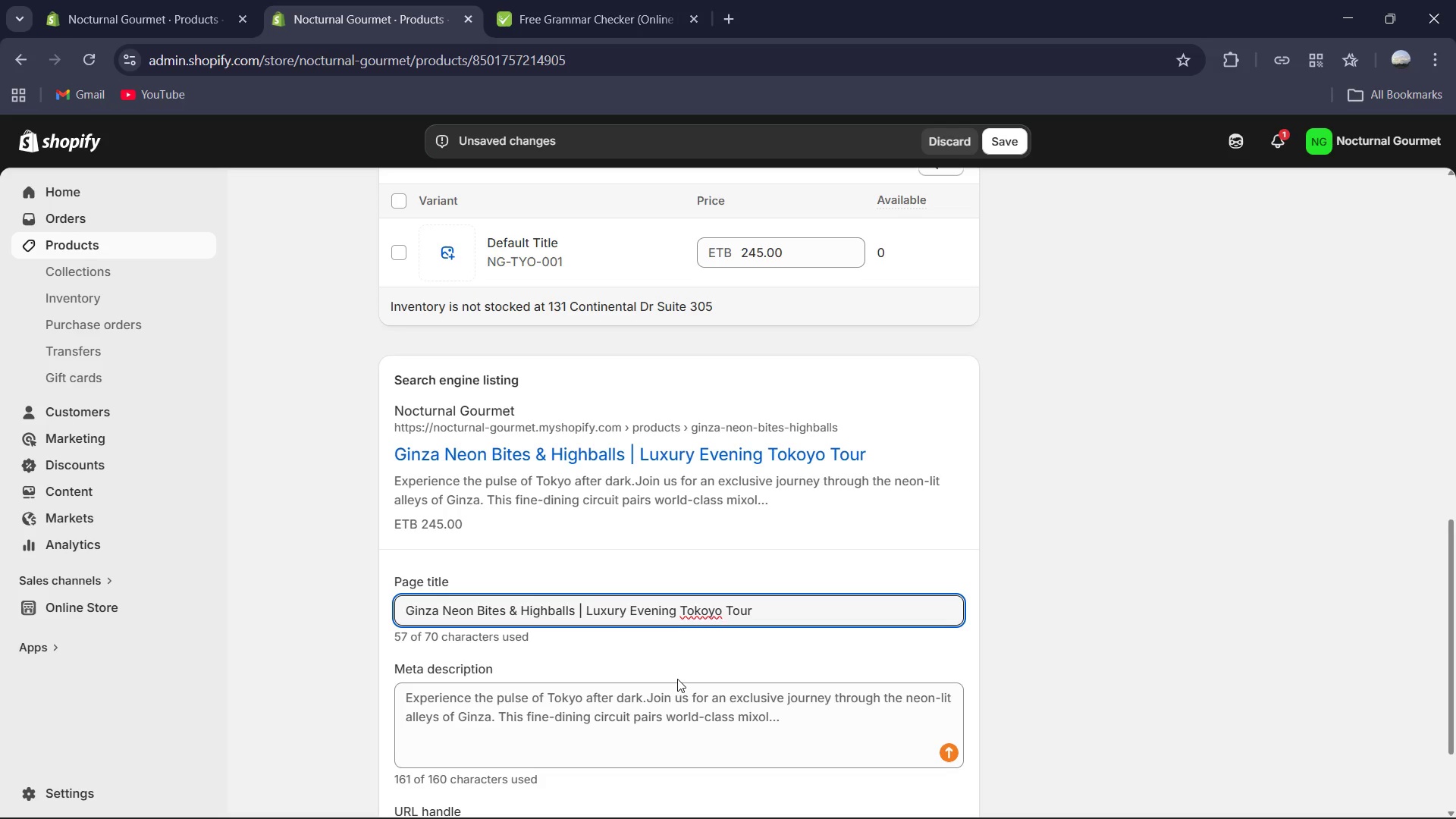 
left_click([704, 609])
 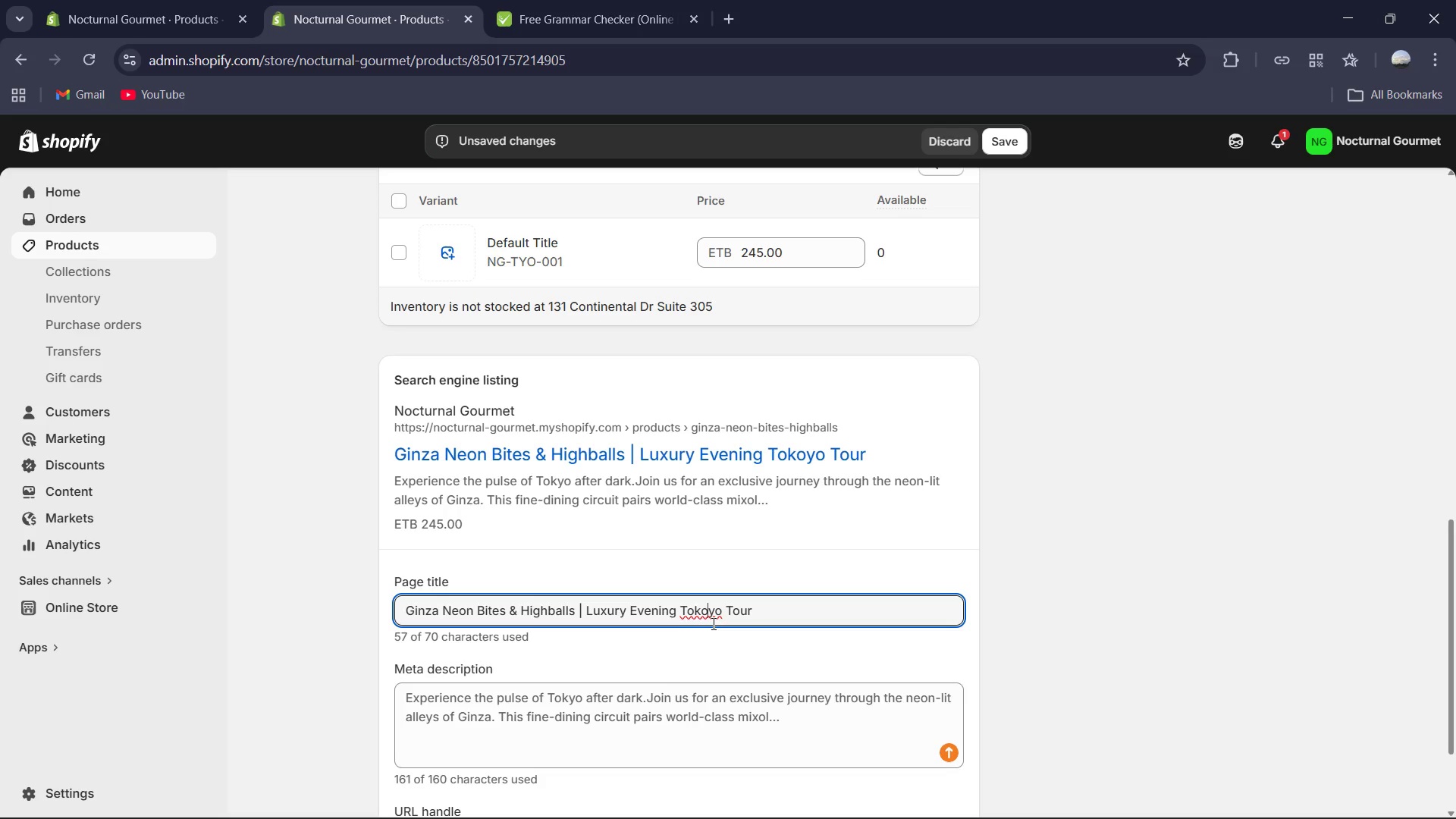 
key(Backspace)
 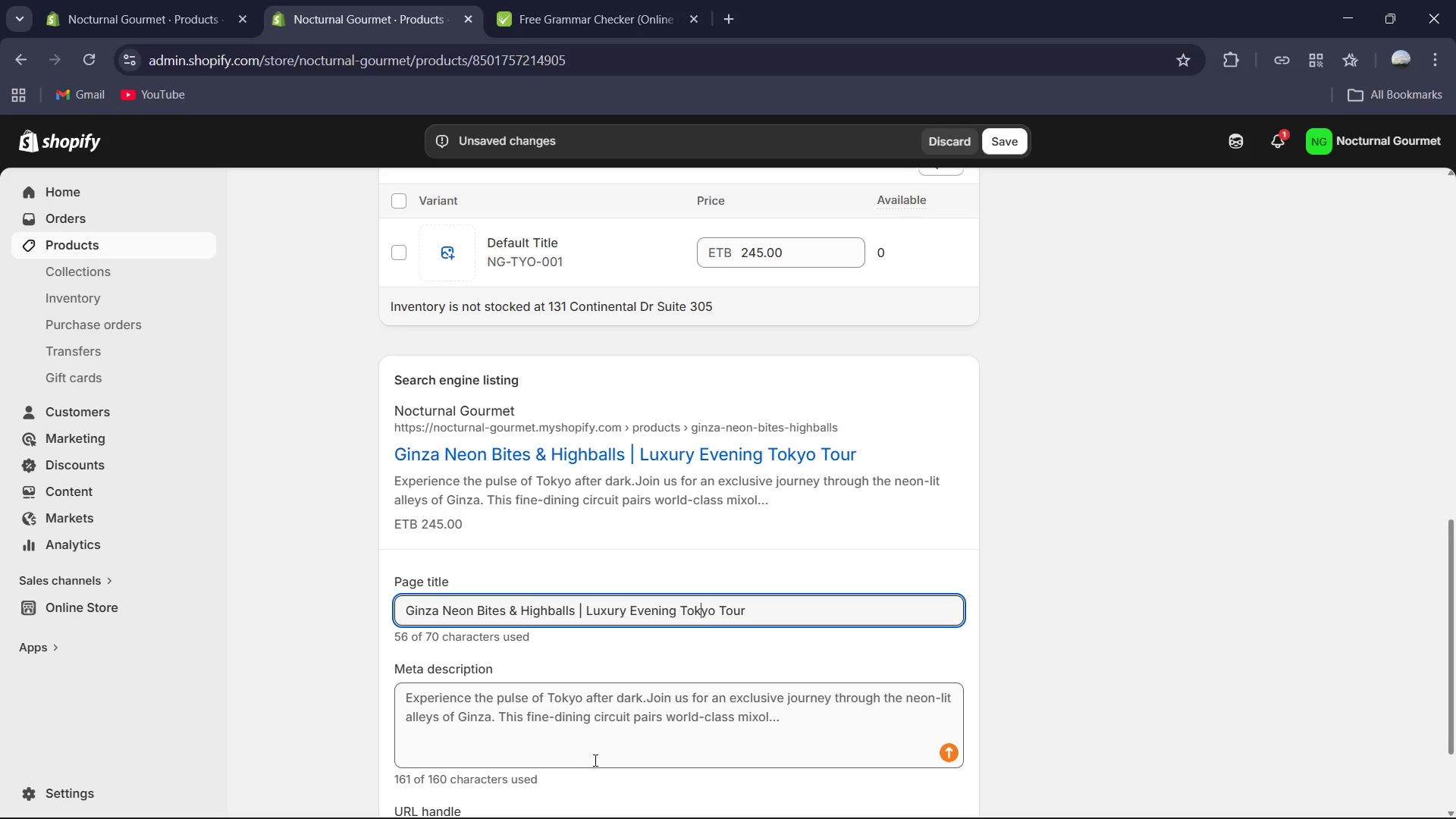 
left_click([589, 745])
 